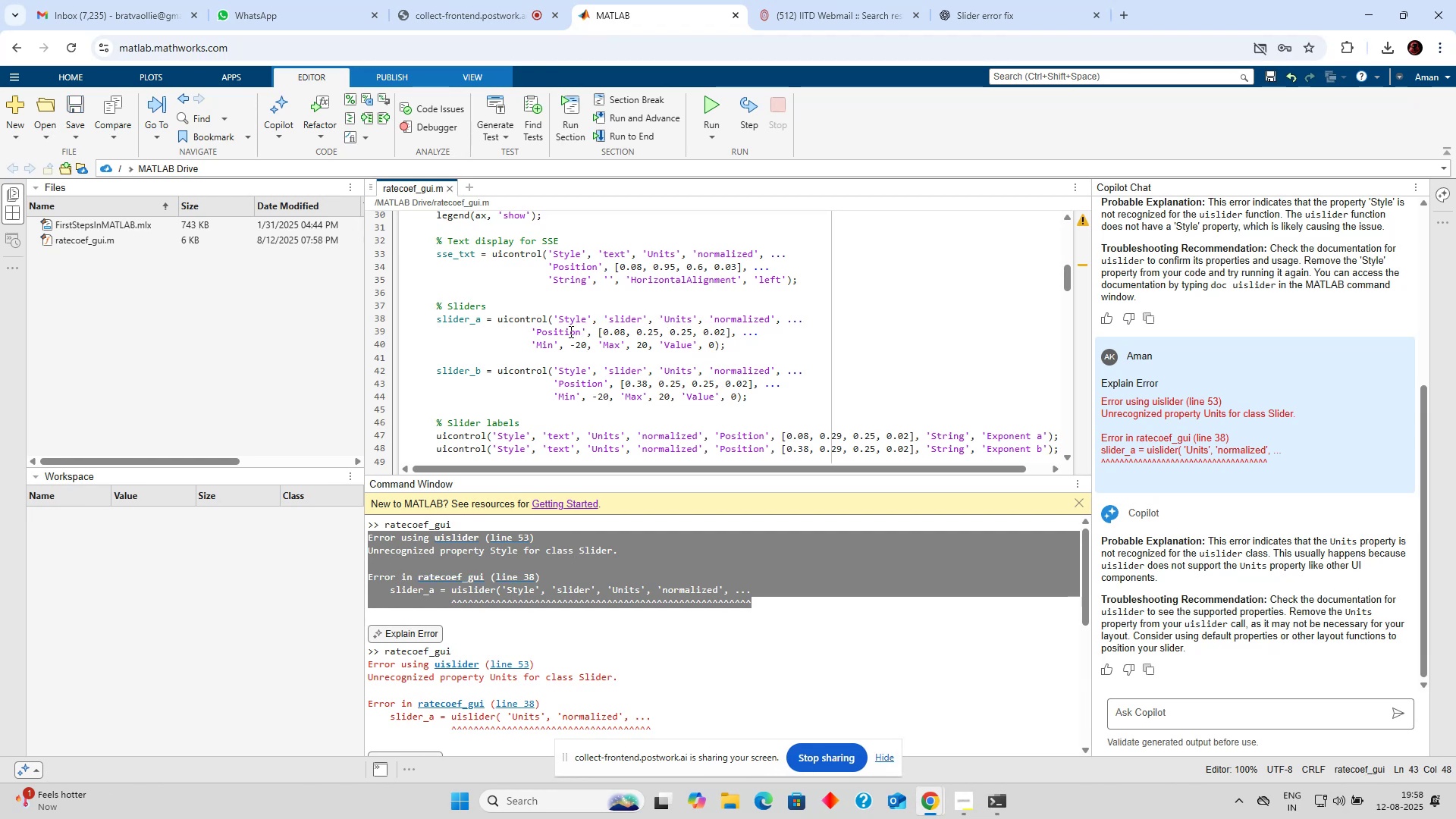 
left_click([532, 319])
 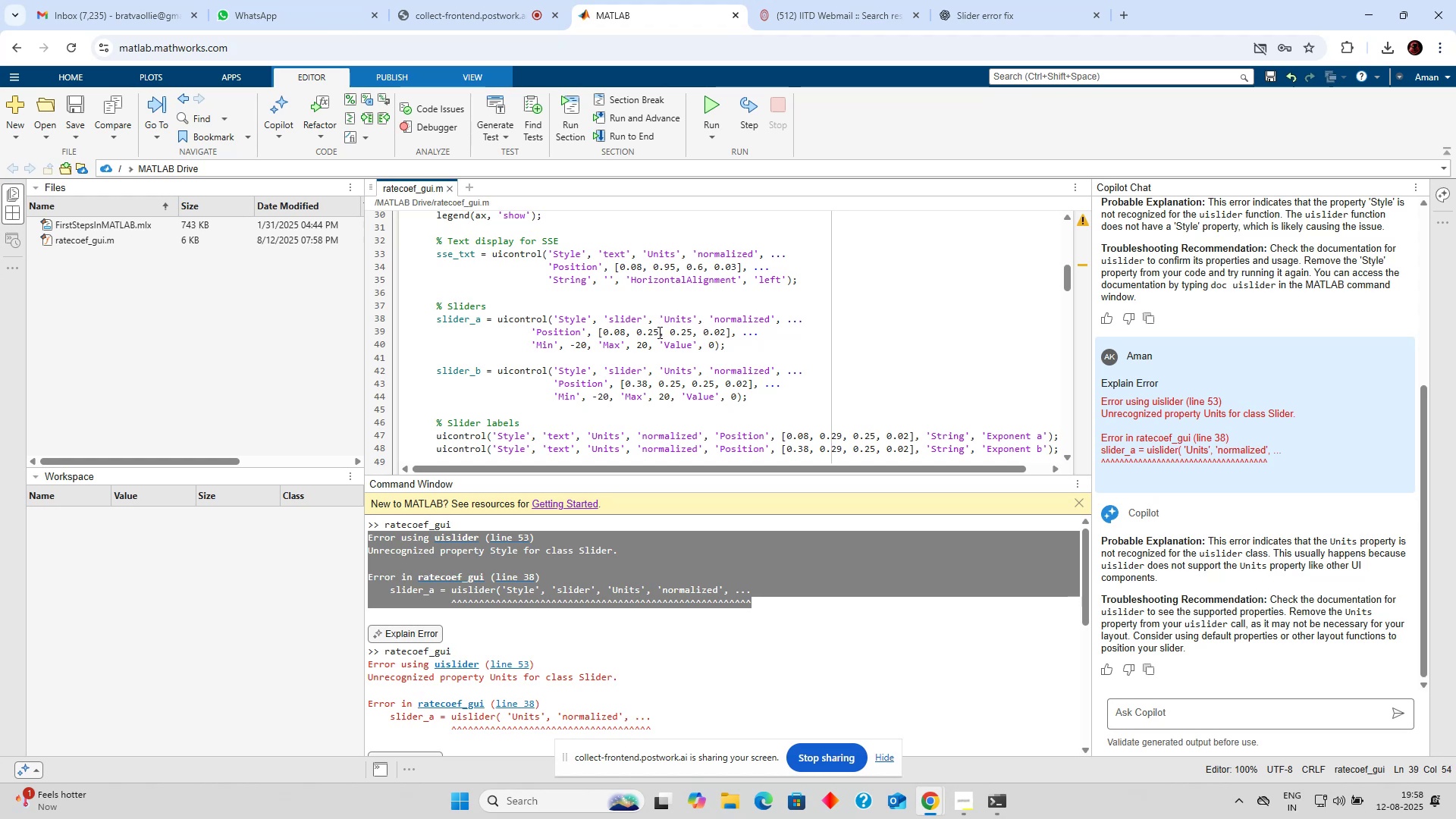 
double_click([658, 332])
 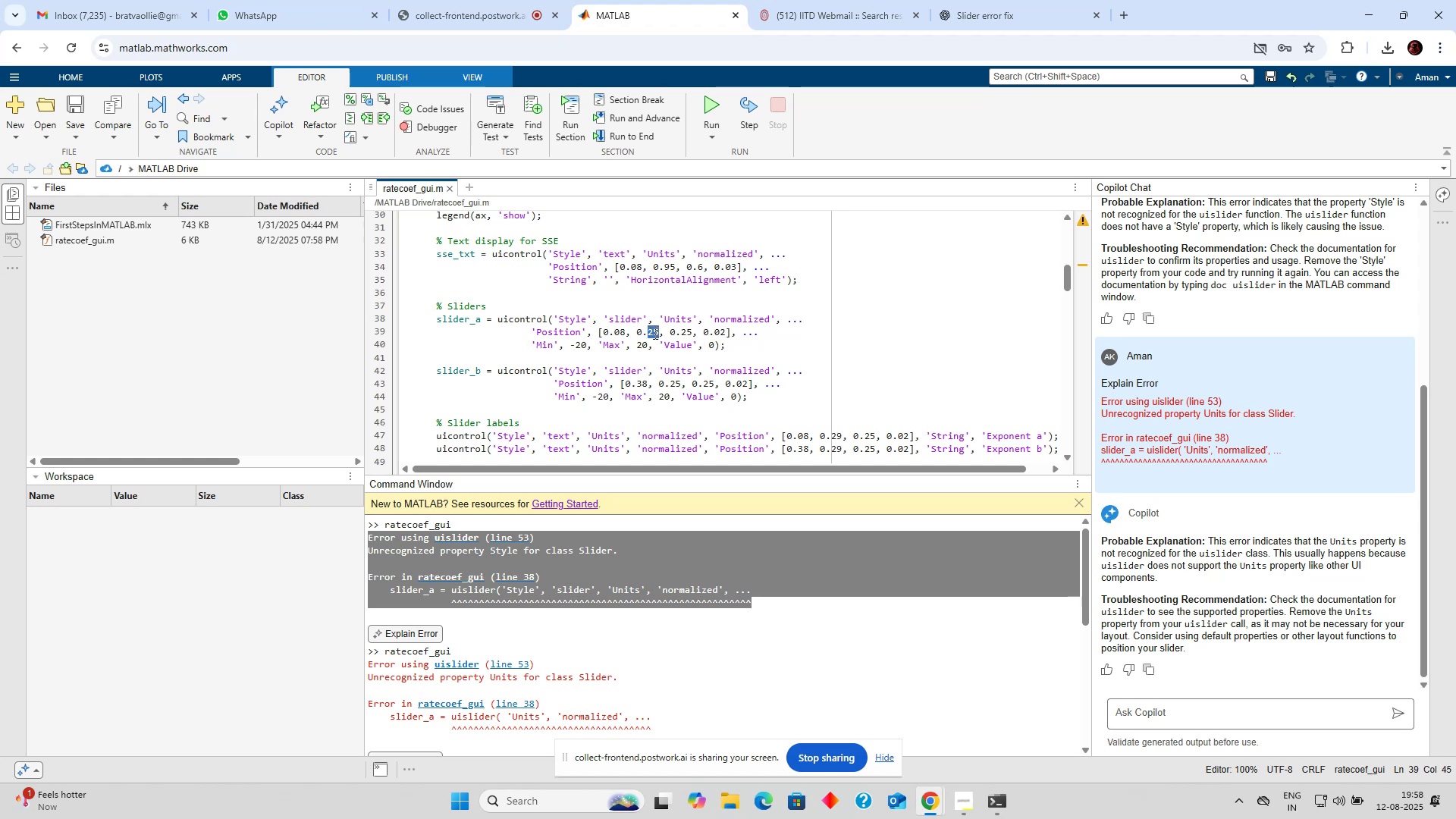 
left_click([651, 333])
 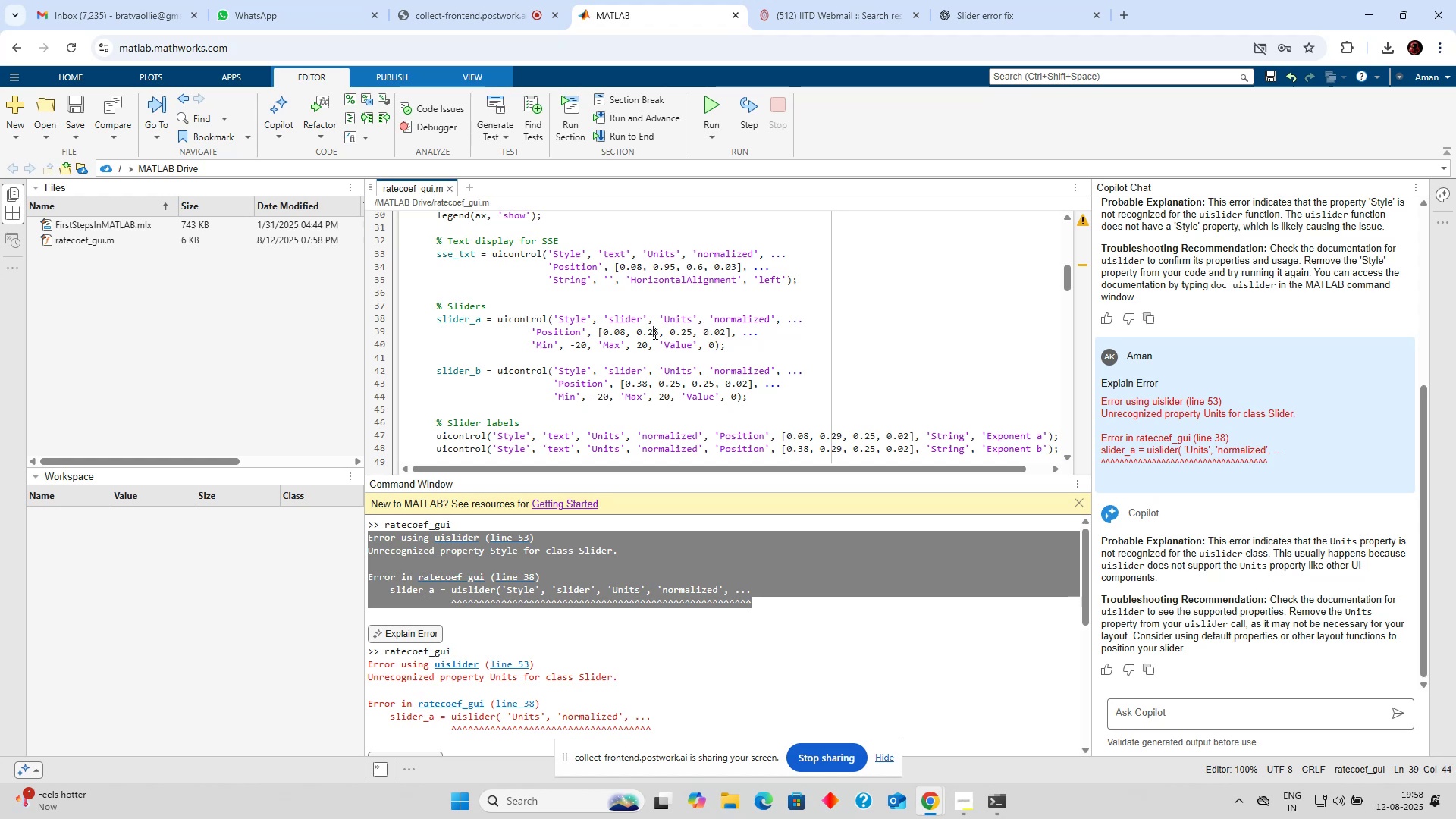 
key(Backspace)
 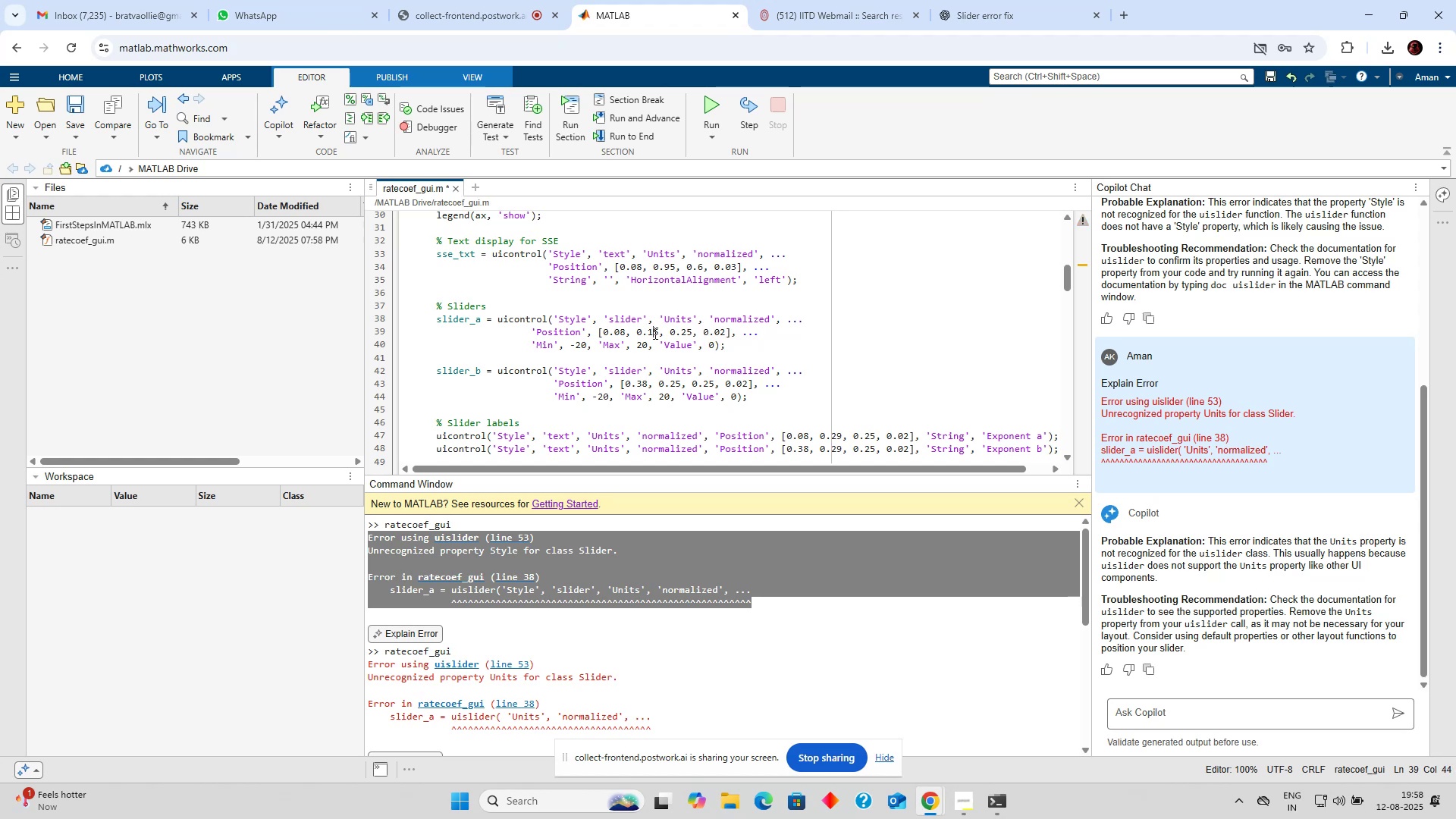 
key(1)
 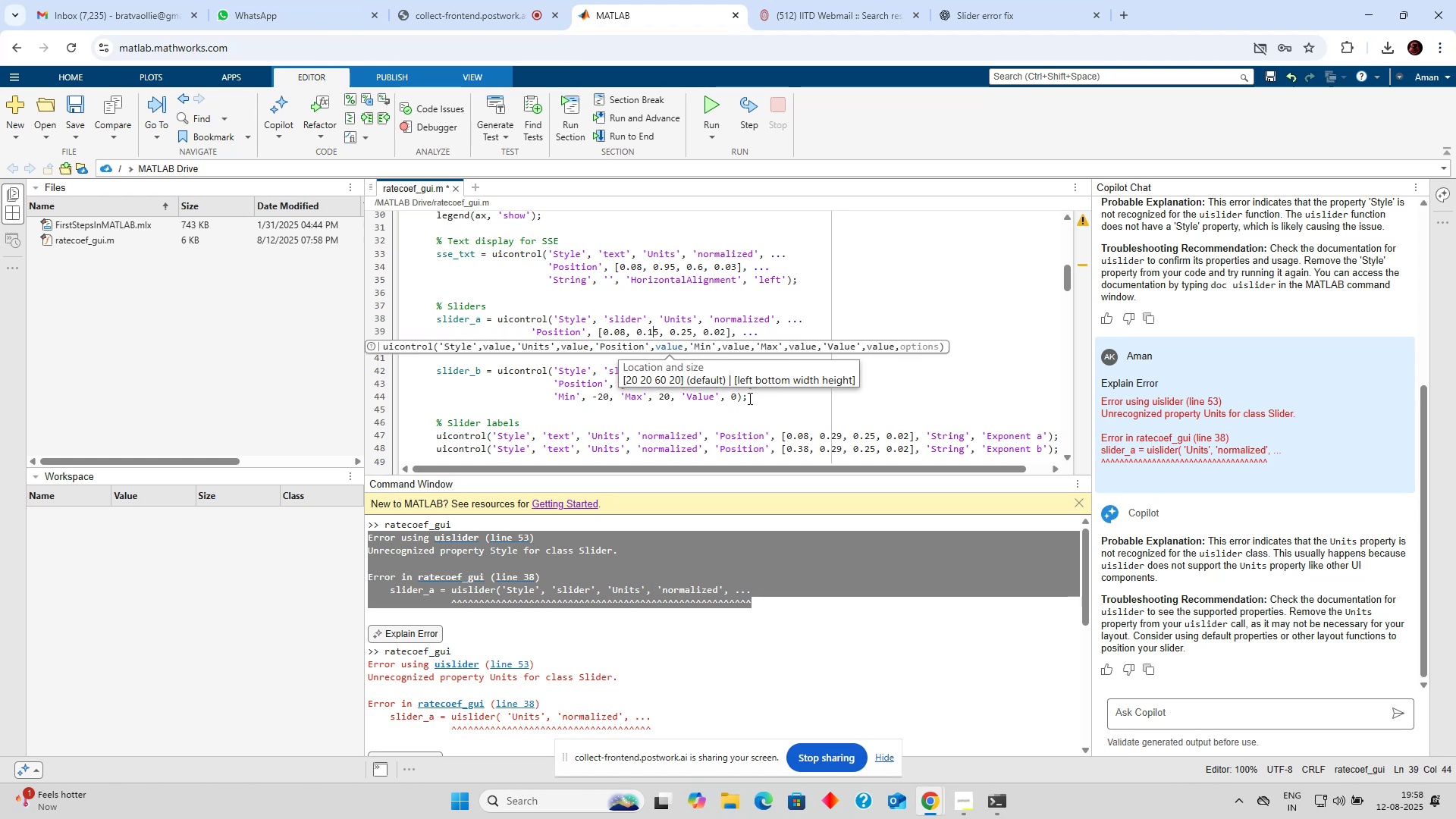 
left_click([739, 403])
 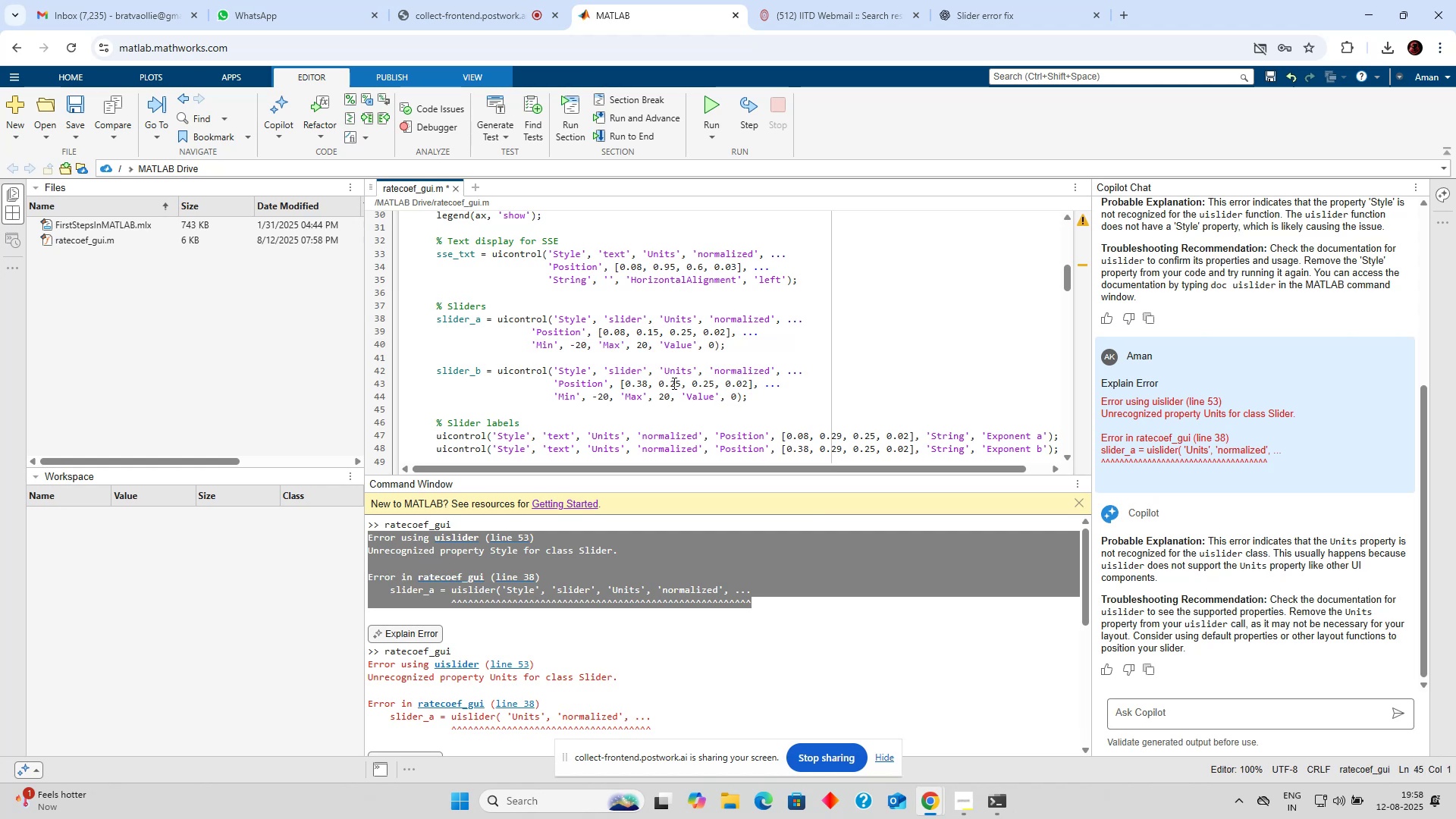 
left_click([673, 383])
 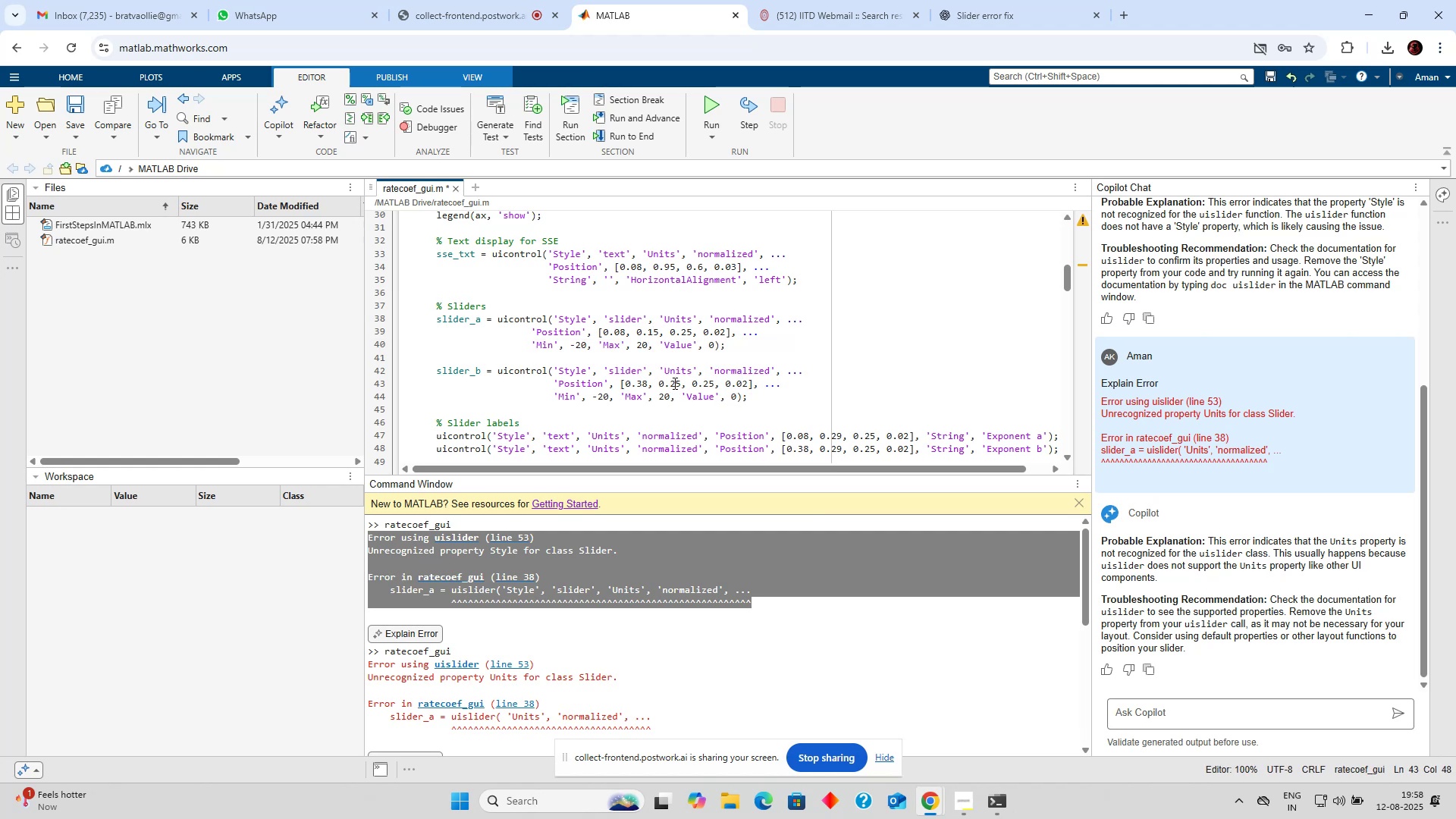 
key(Backspace)
 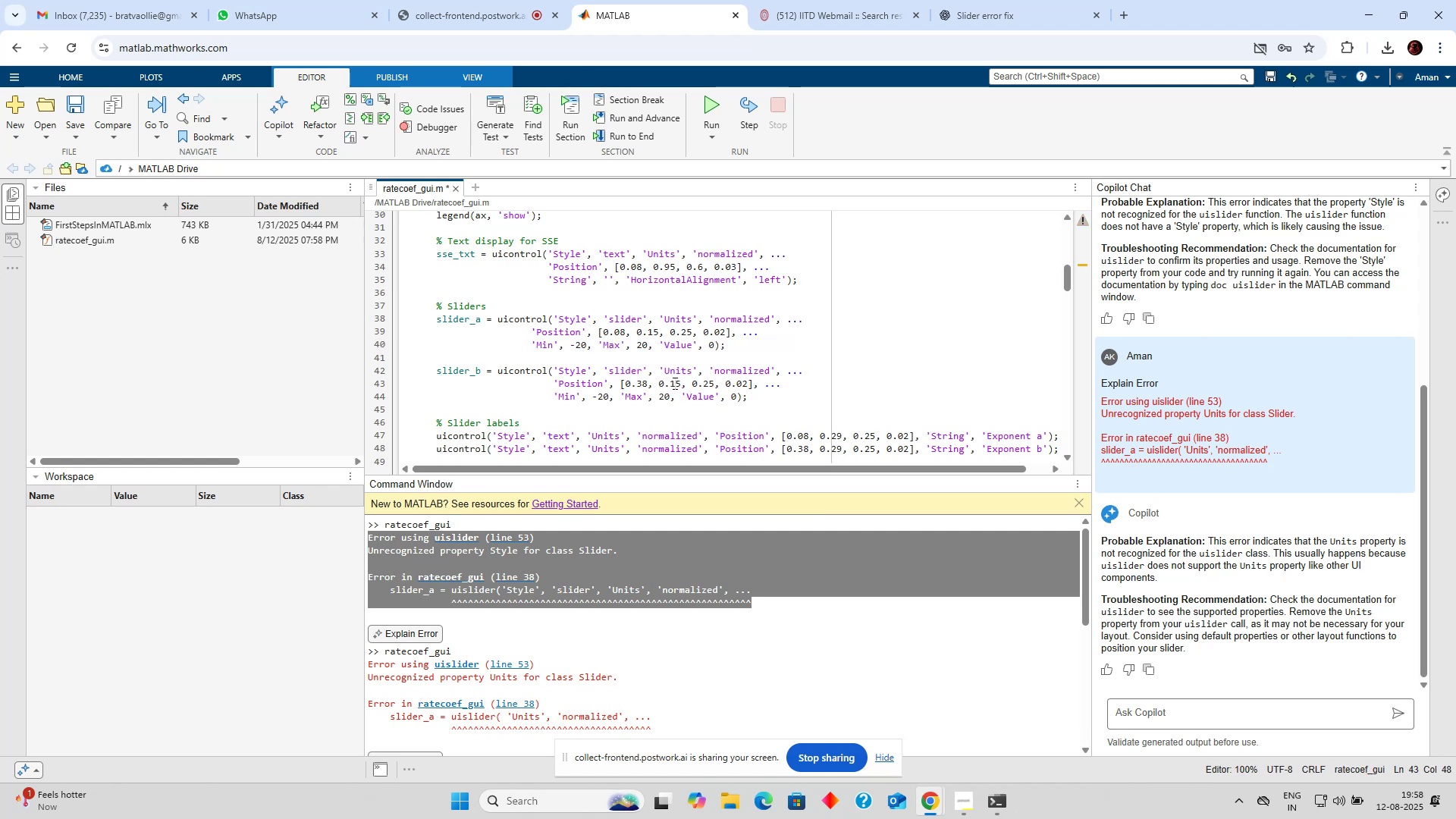 
key(1)
 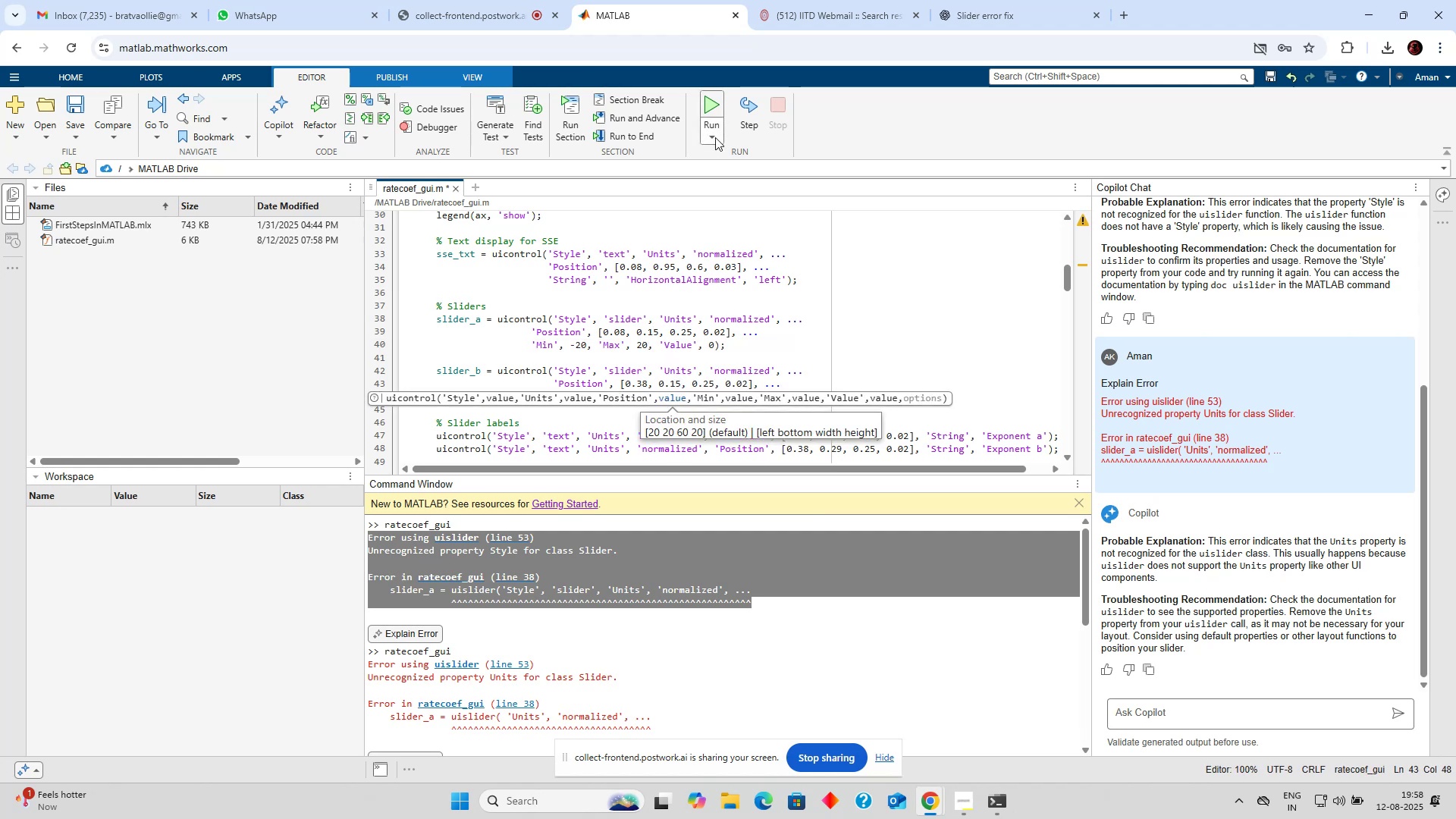 
left_click([708, 107])
 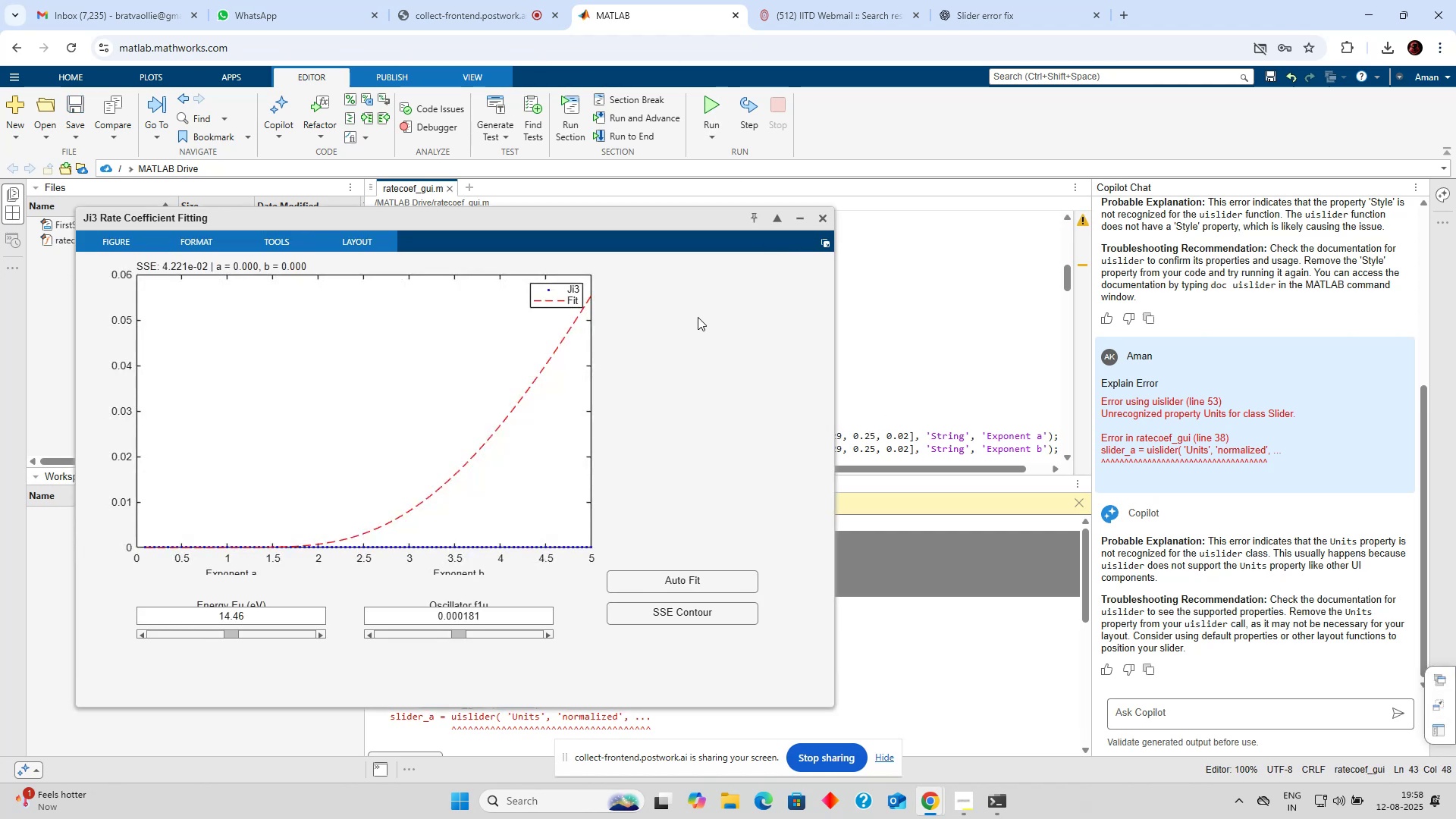 
wait(8.15)
 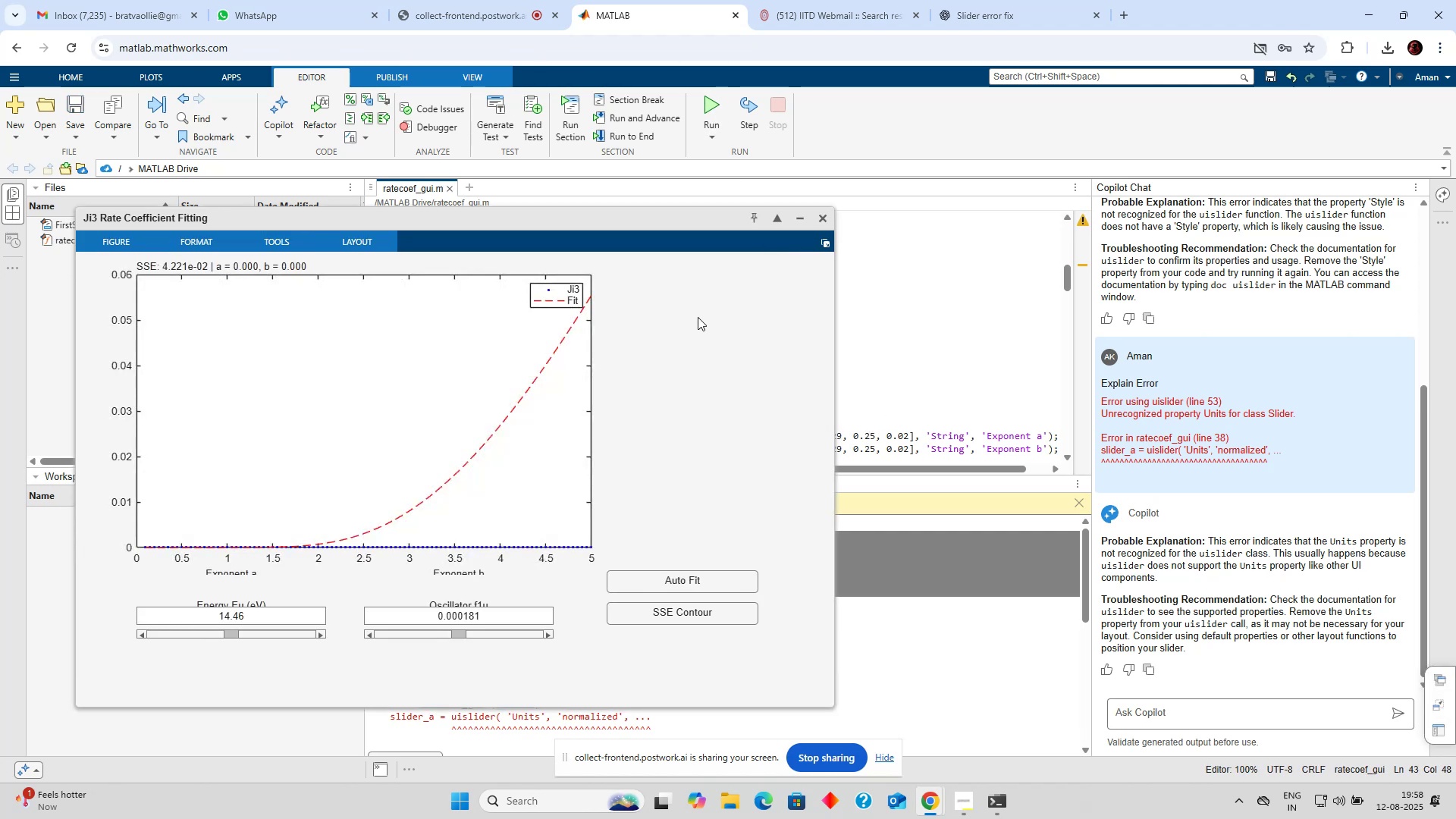 
left_click([825, 216])
 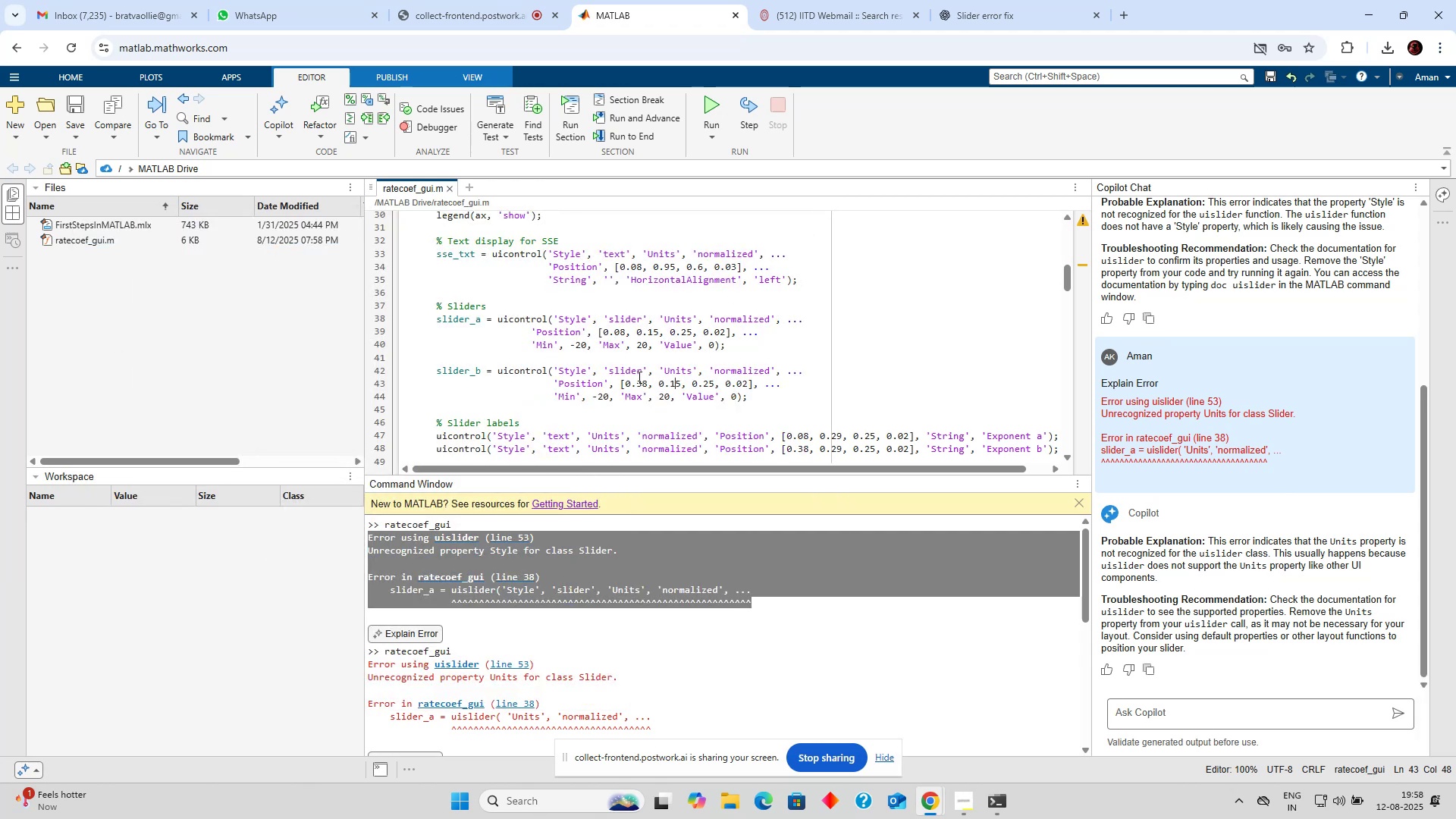 
scroll: coordinate [638, 377], scroll_direction: up, amount: 1.0
 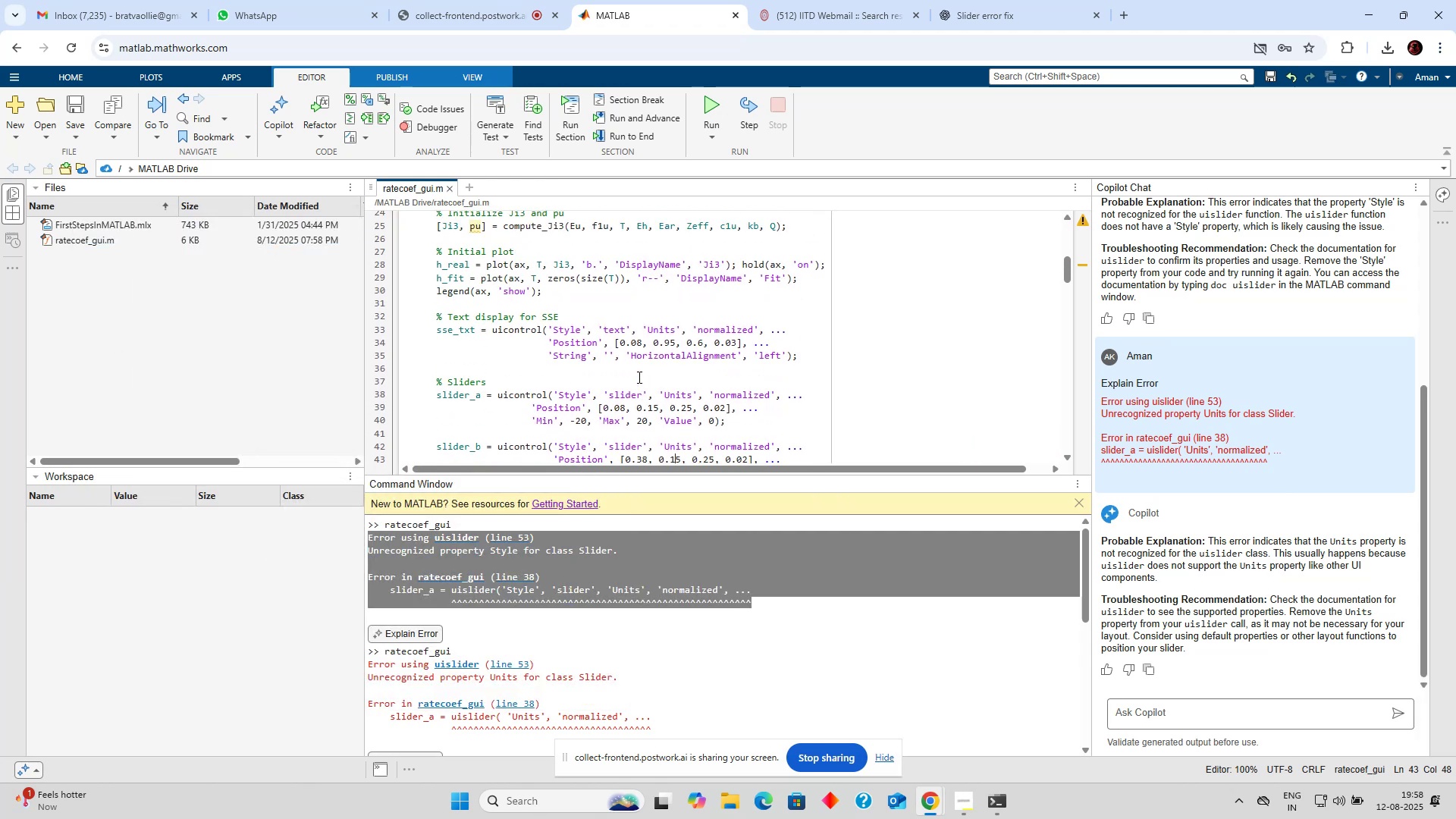 
scroll: coordinate [638, 377], scroll_direction: down, amount: 1.0
 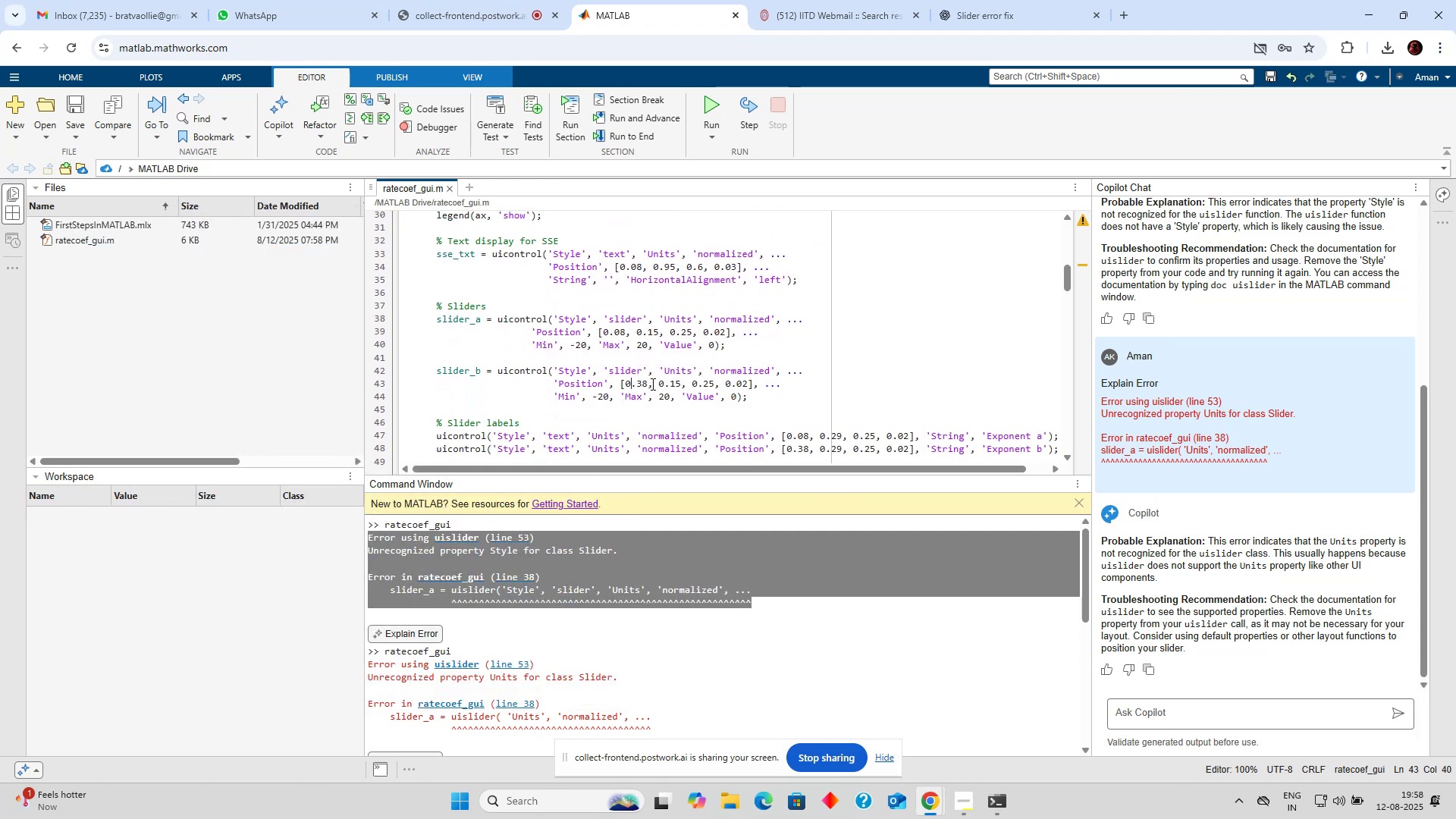 
double_click([652, 384])
 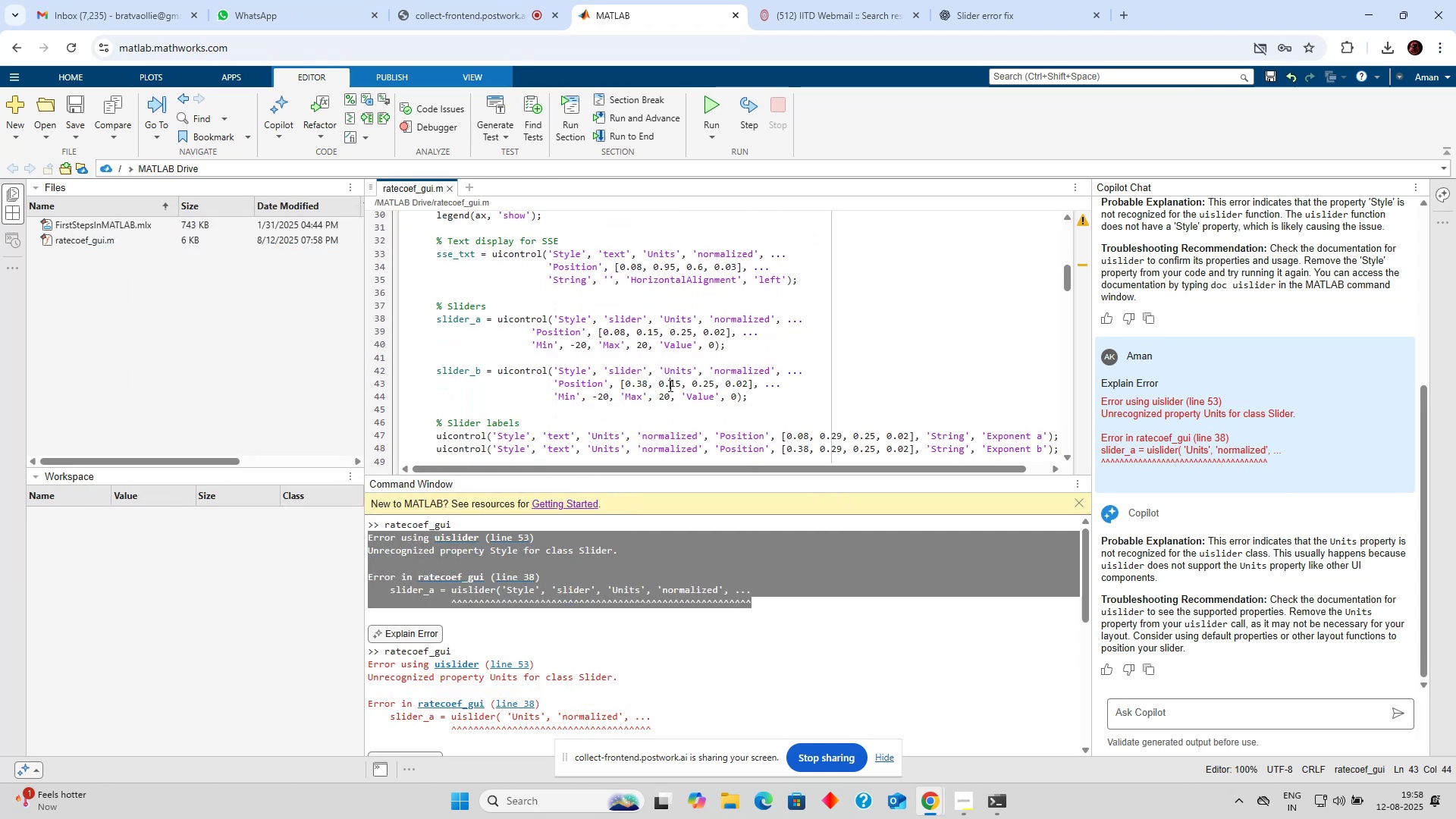 
triple_click([669, 385])
 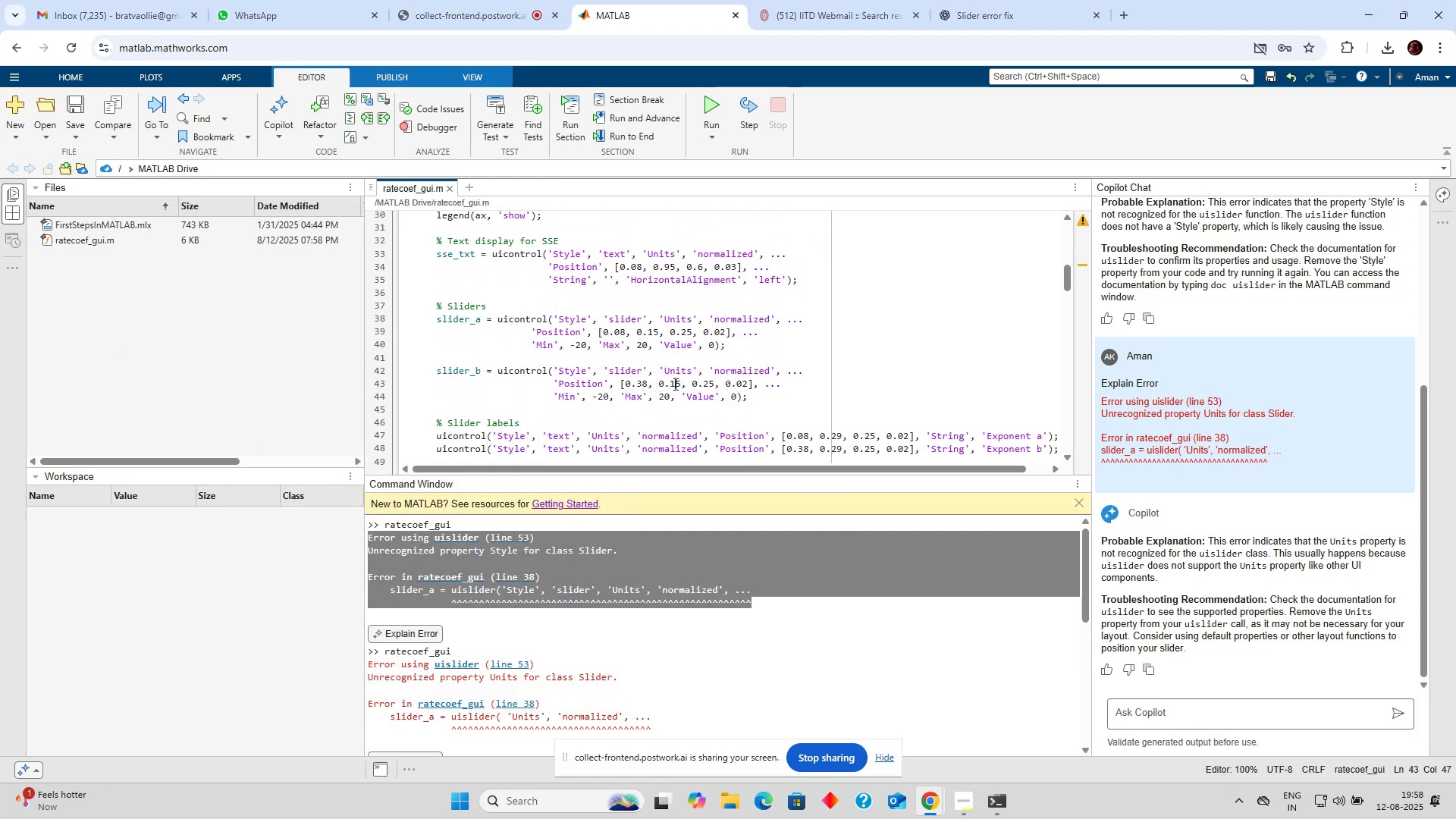 
triple_click([674, 384])
 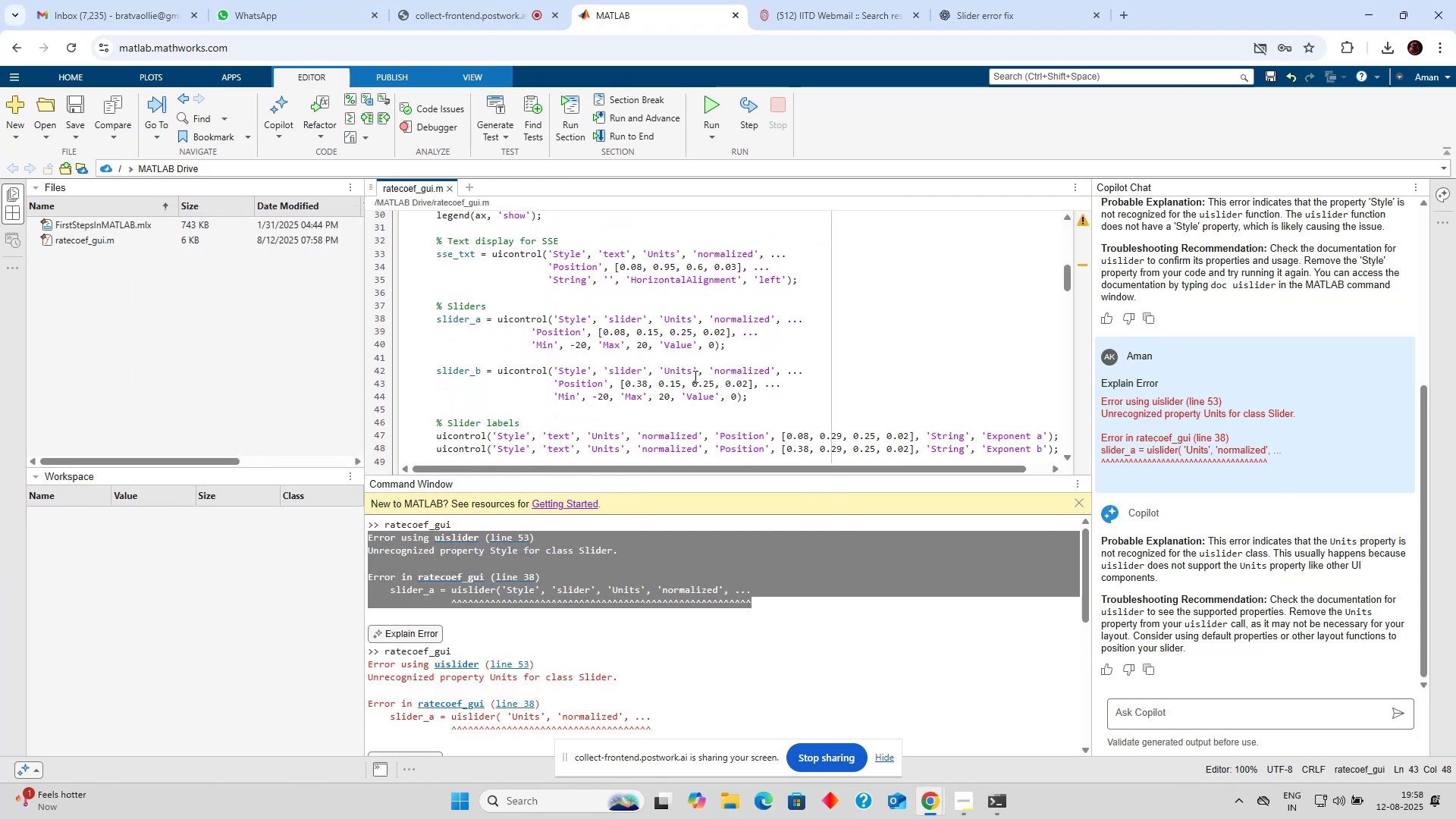 
key(Backspace)
 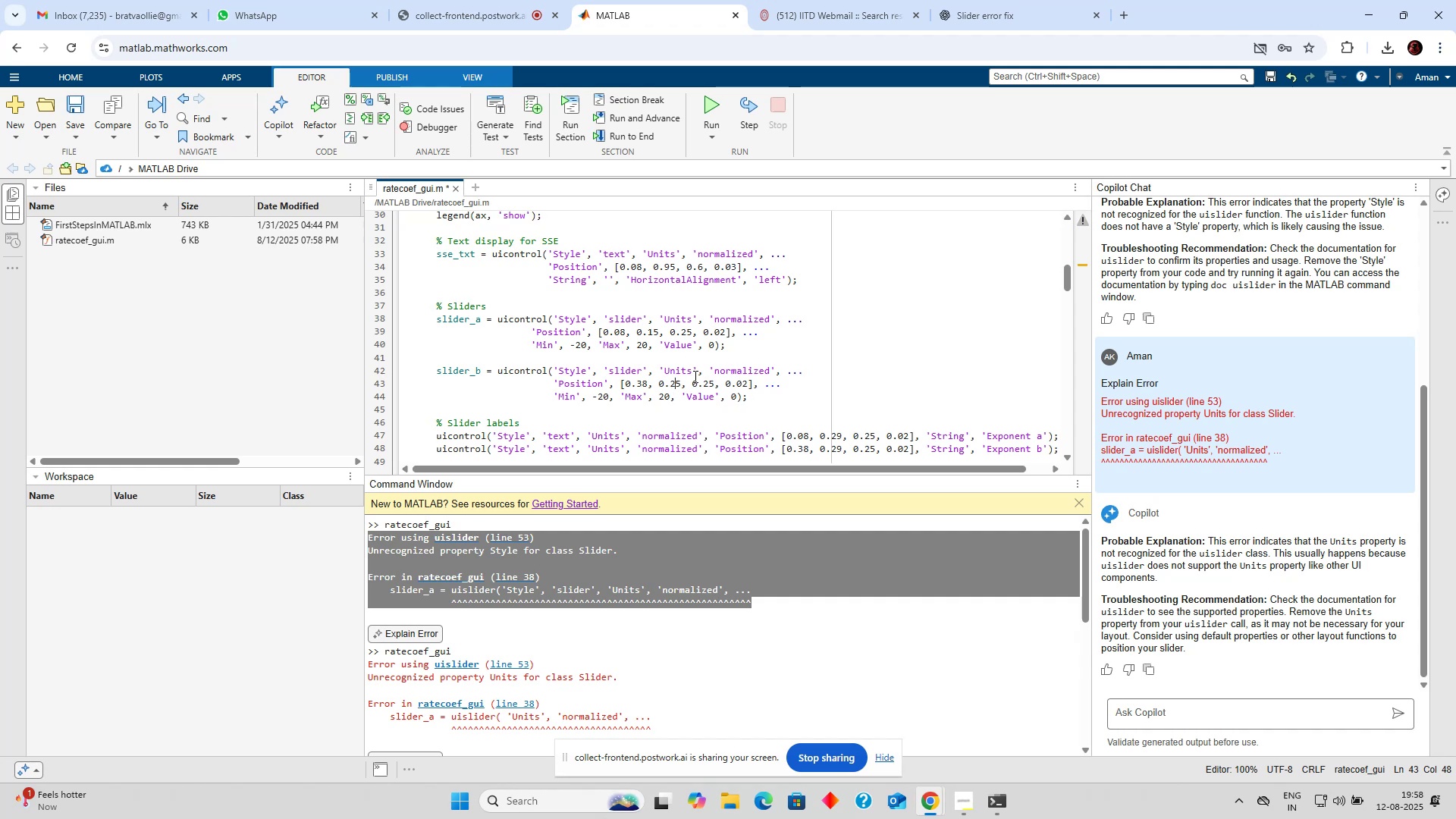 
key(2)
 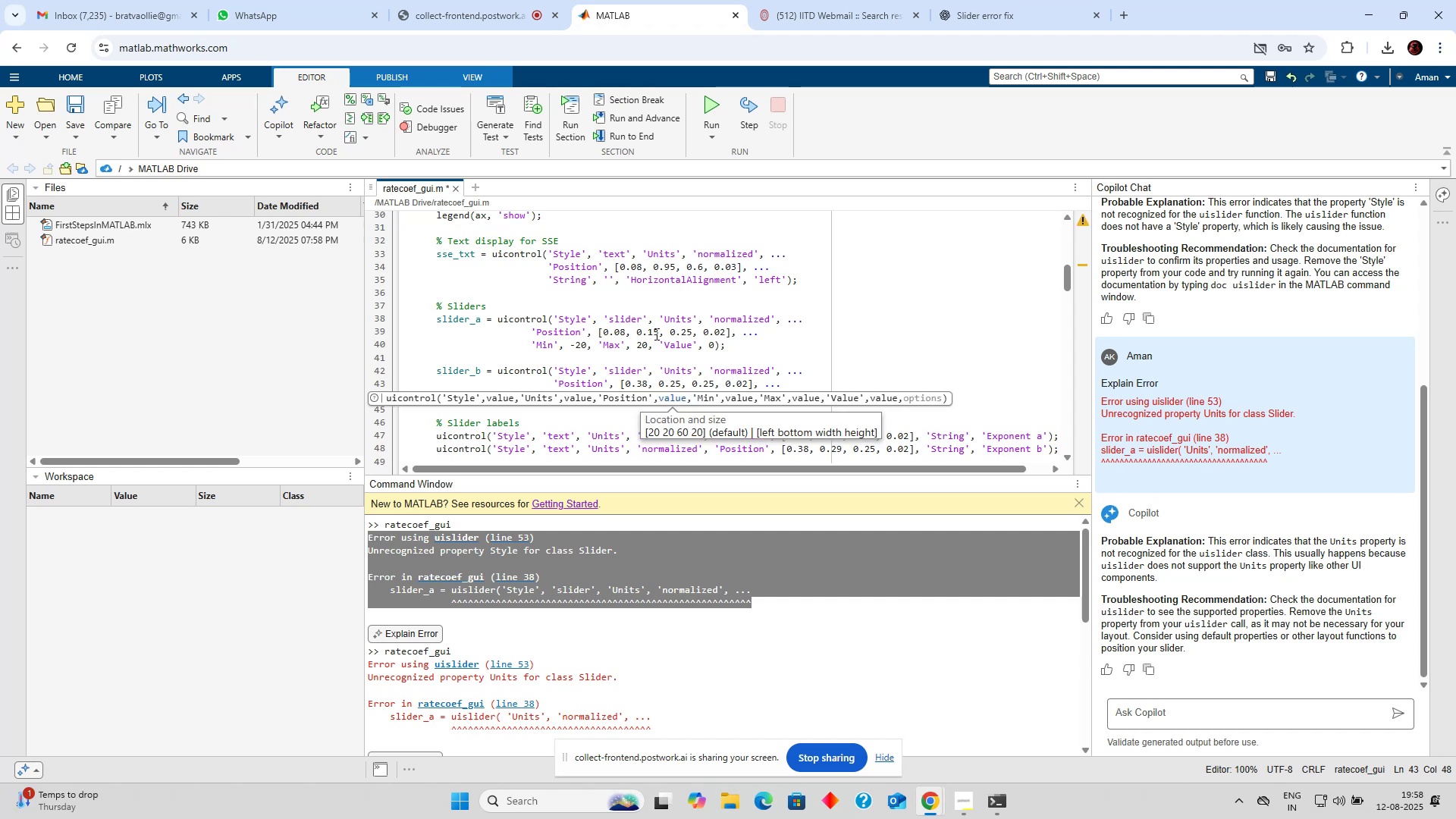 
left_click([654, 333])
 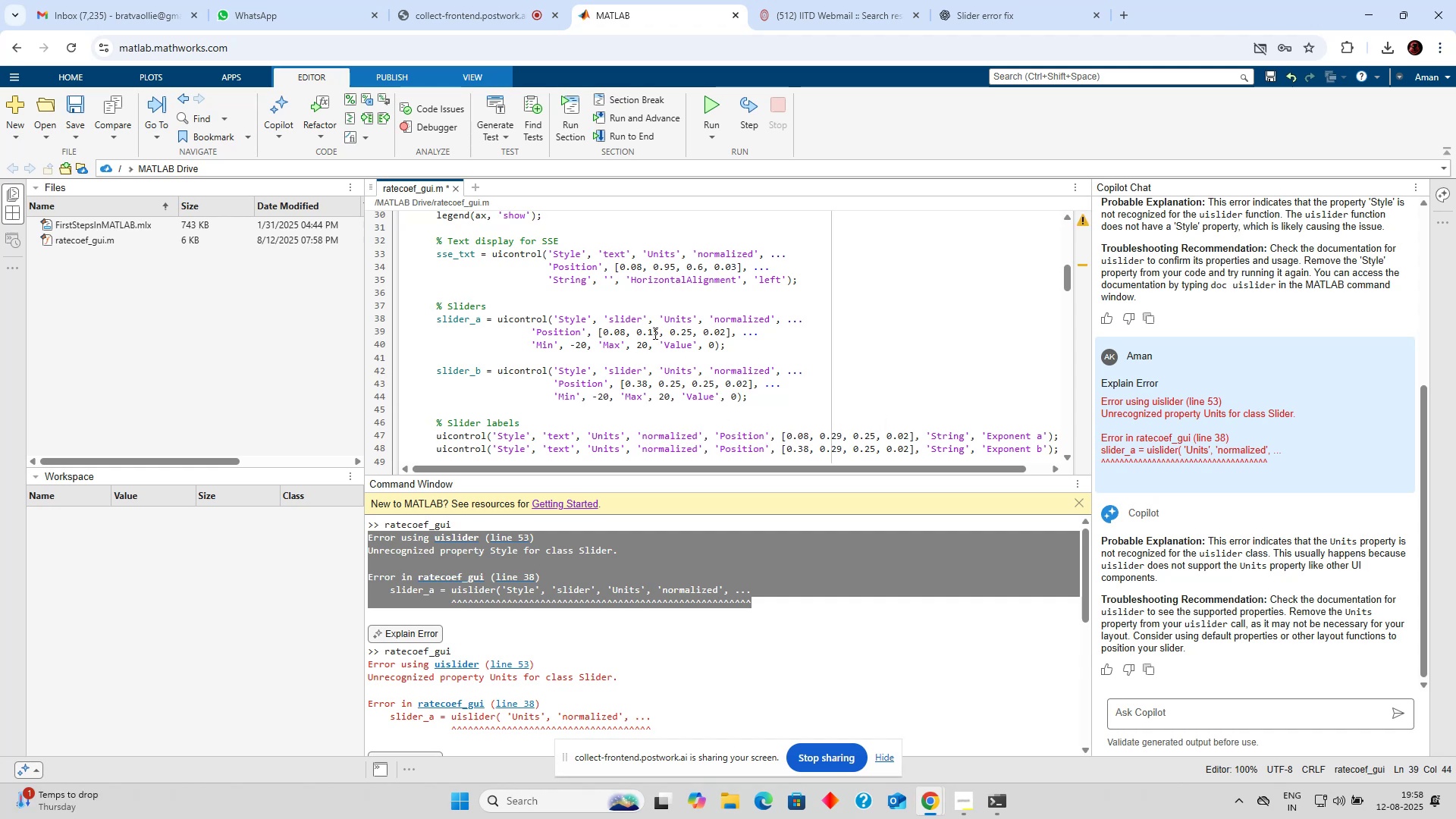 
key(Backspace)
 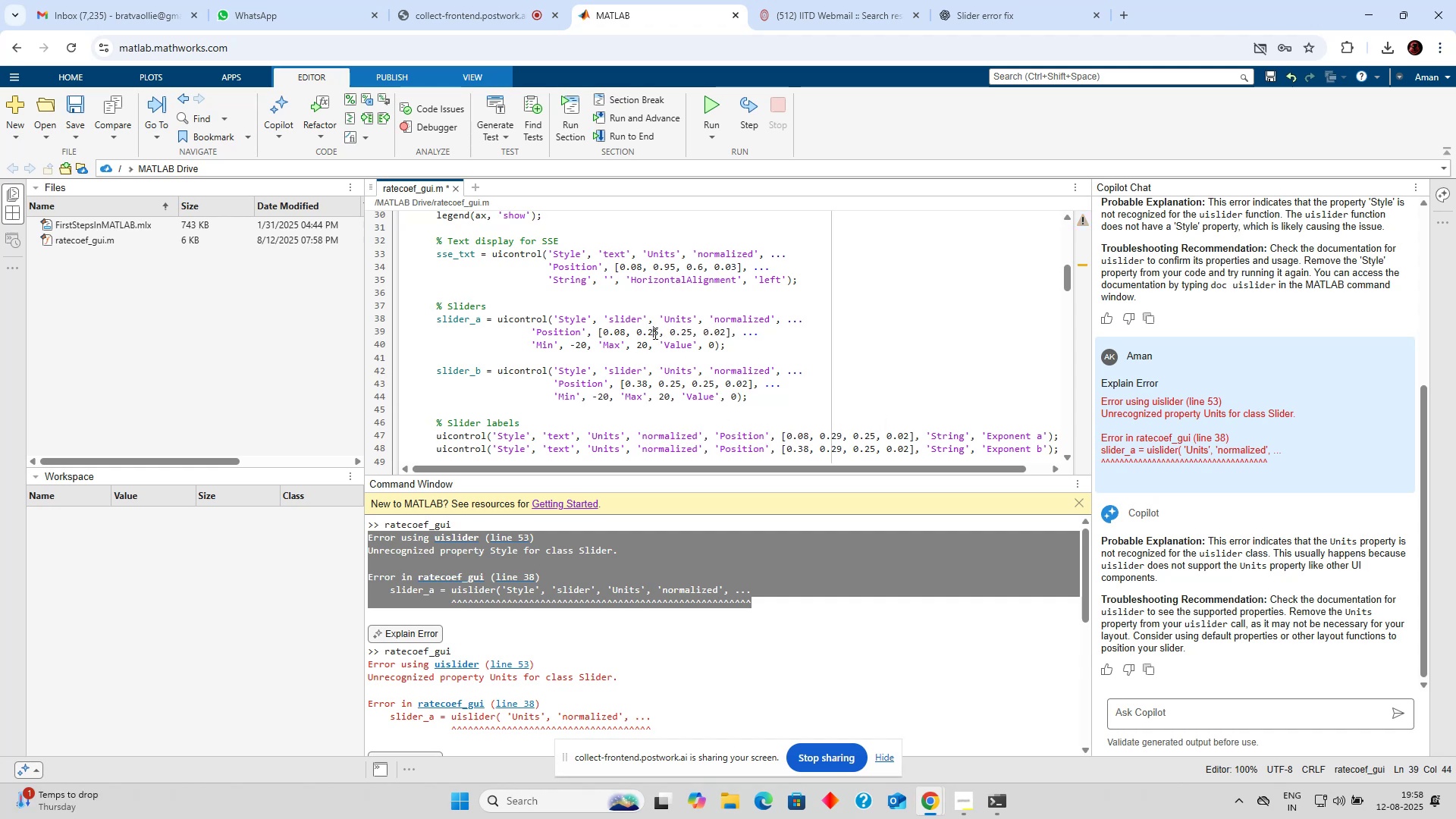 
key(2)
 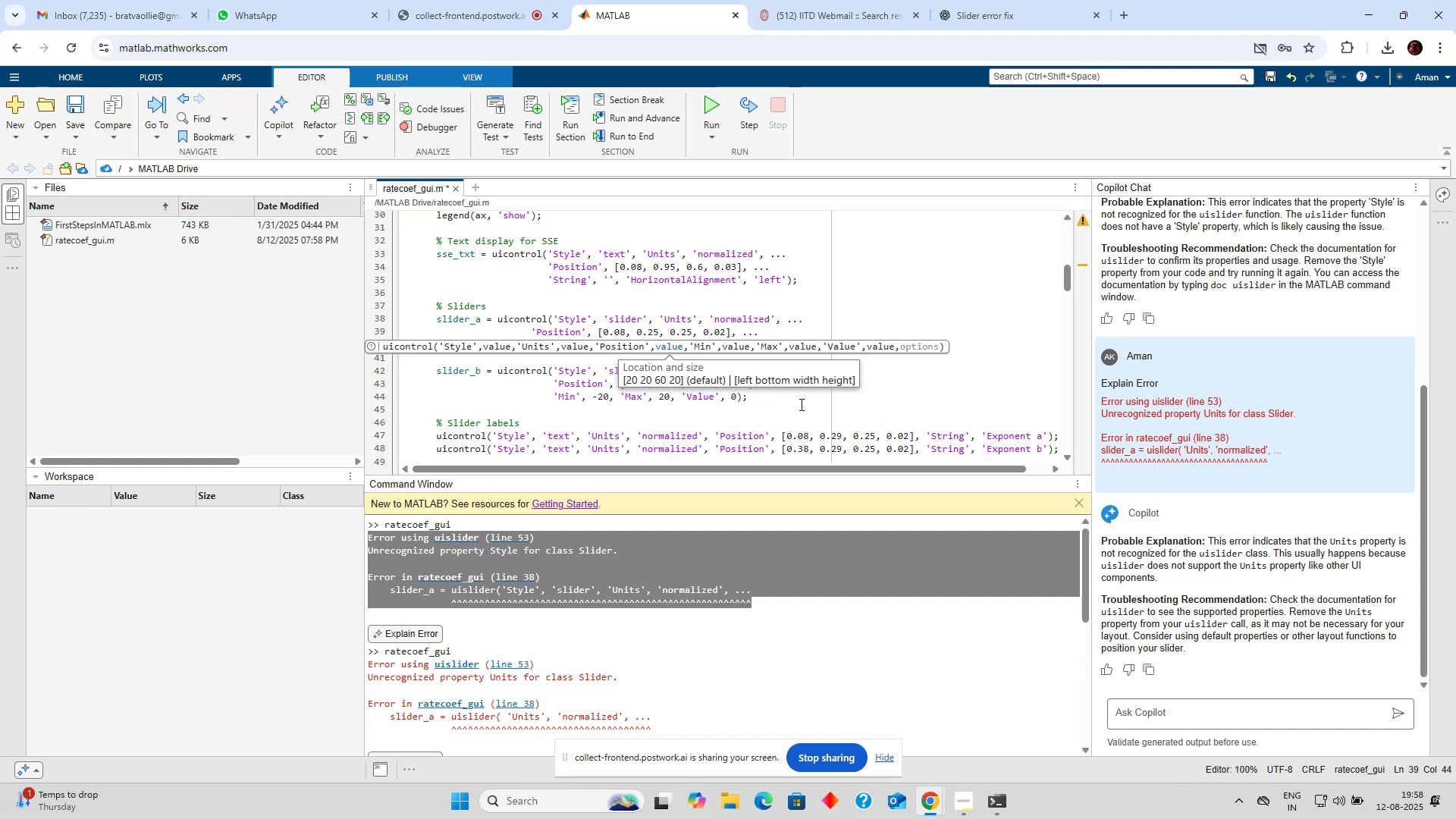 
scroll: coordinate [806, 403], scroll_direction: down, amount: 1.0
 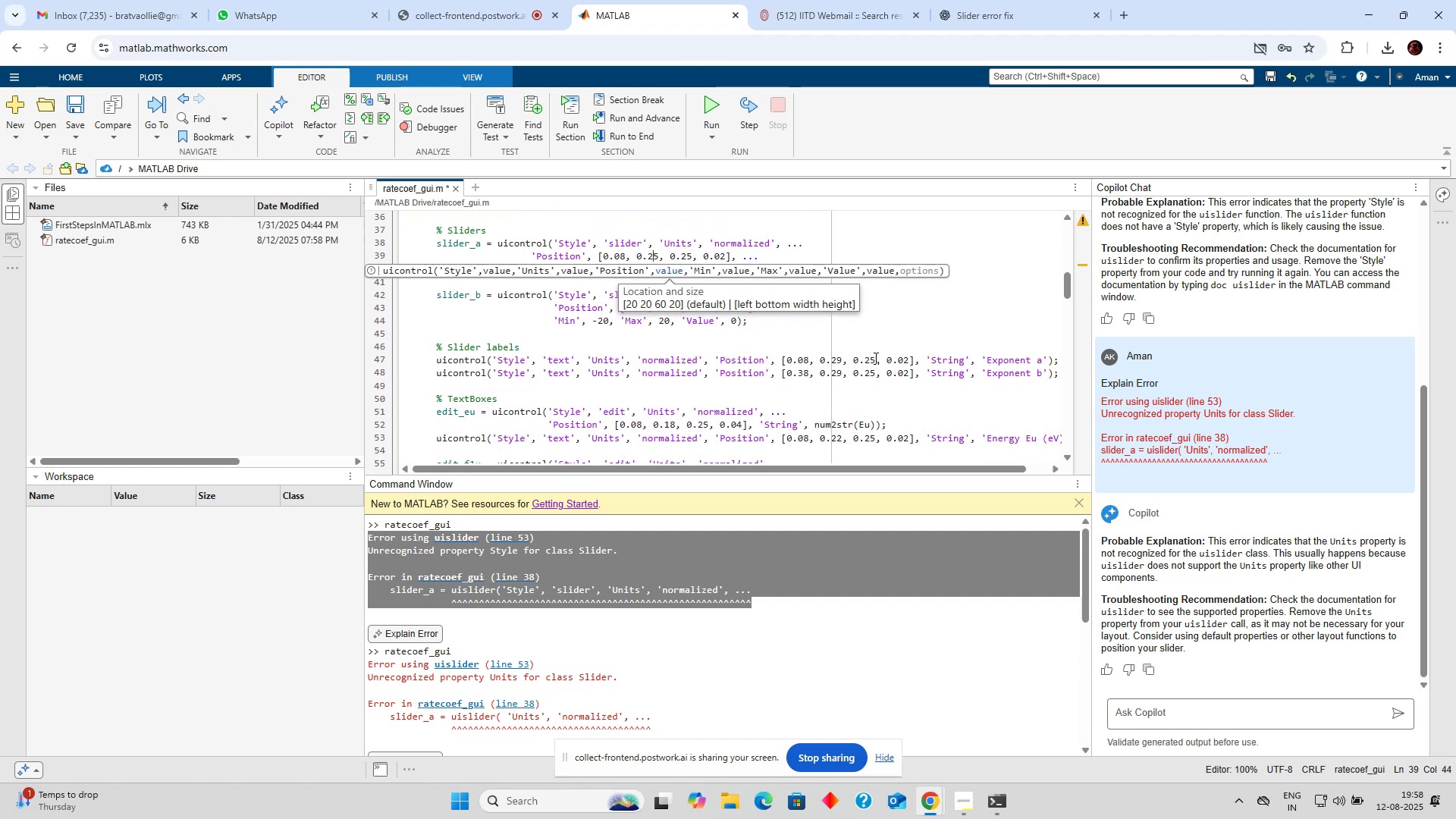 
left_click([868, 361])
 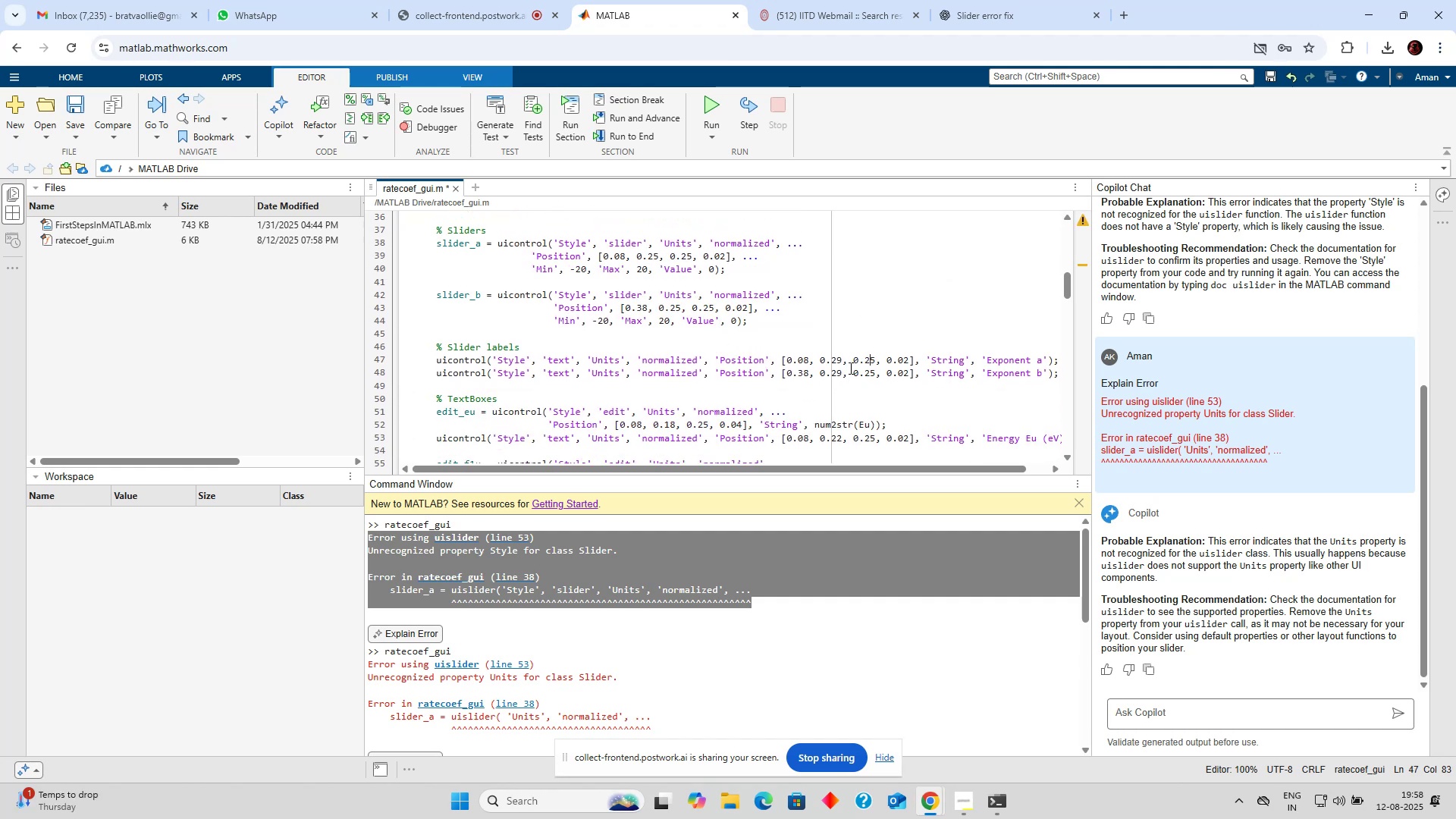 
left_click([836, 372])
 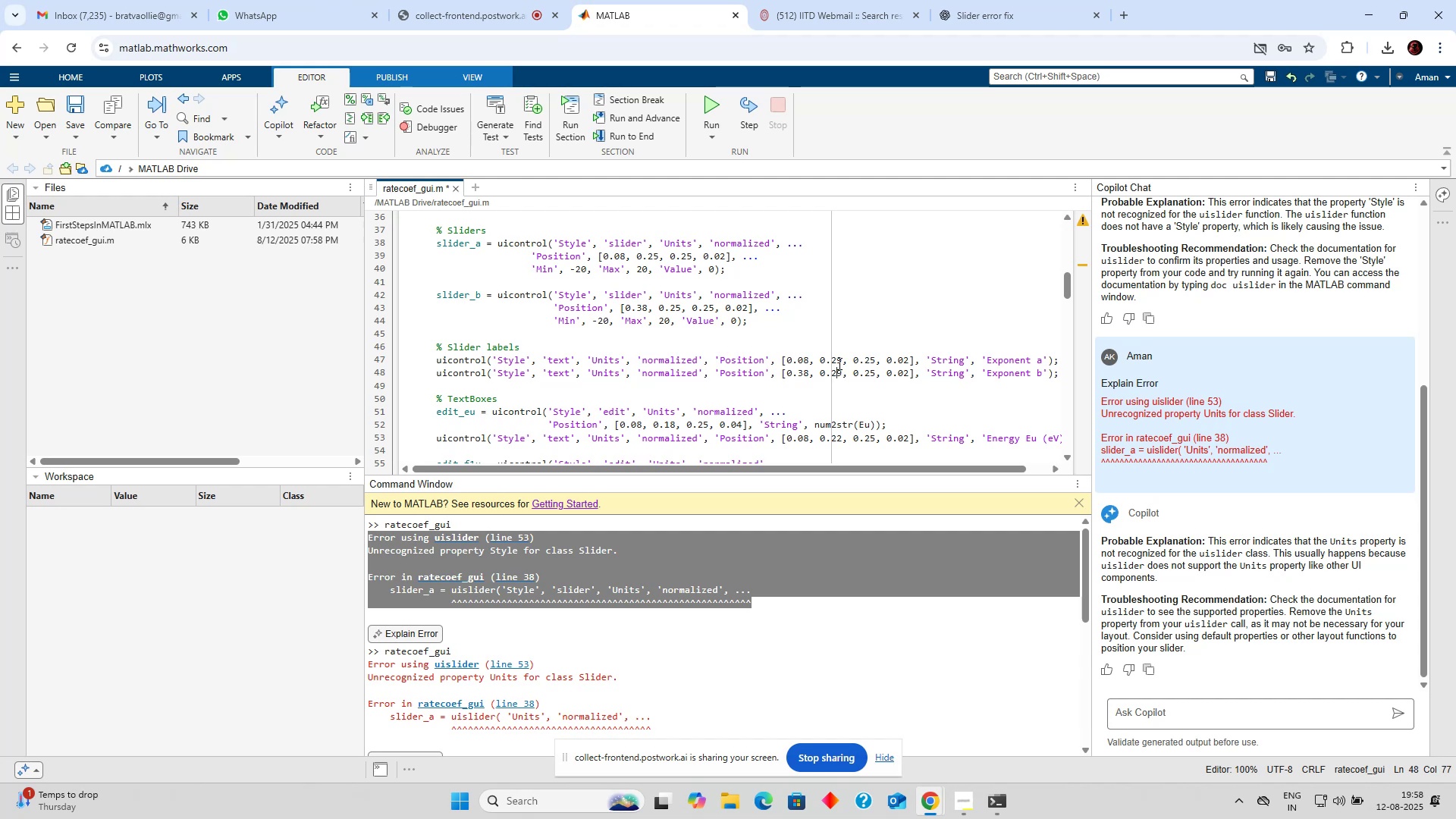 
left_click([838, 363])
 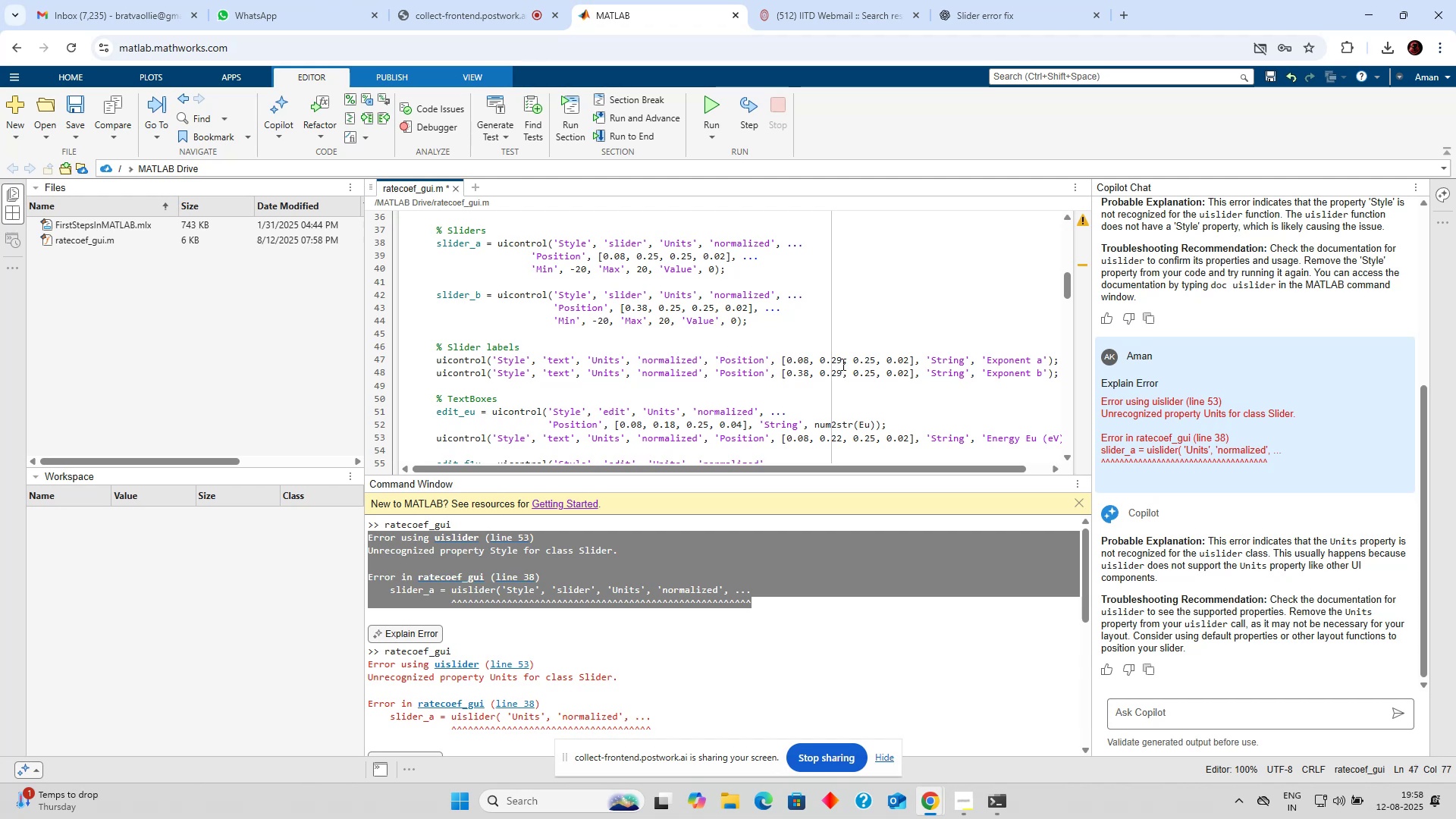 
left_click([842, 364])
 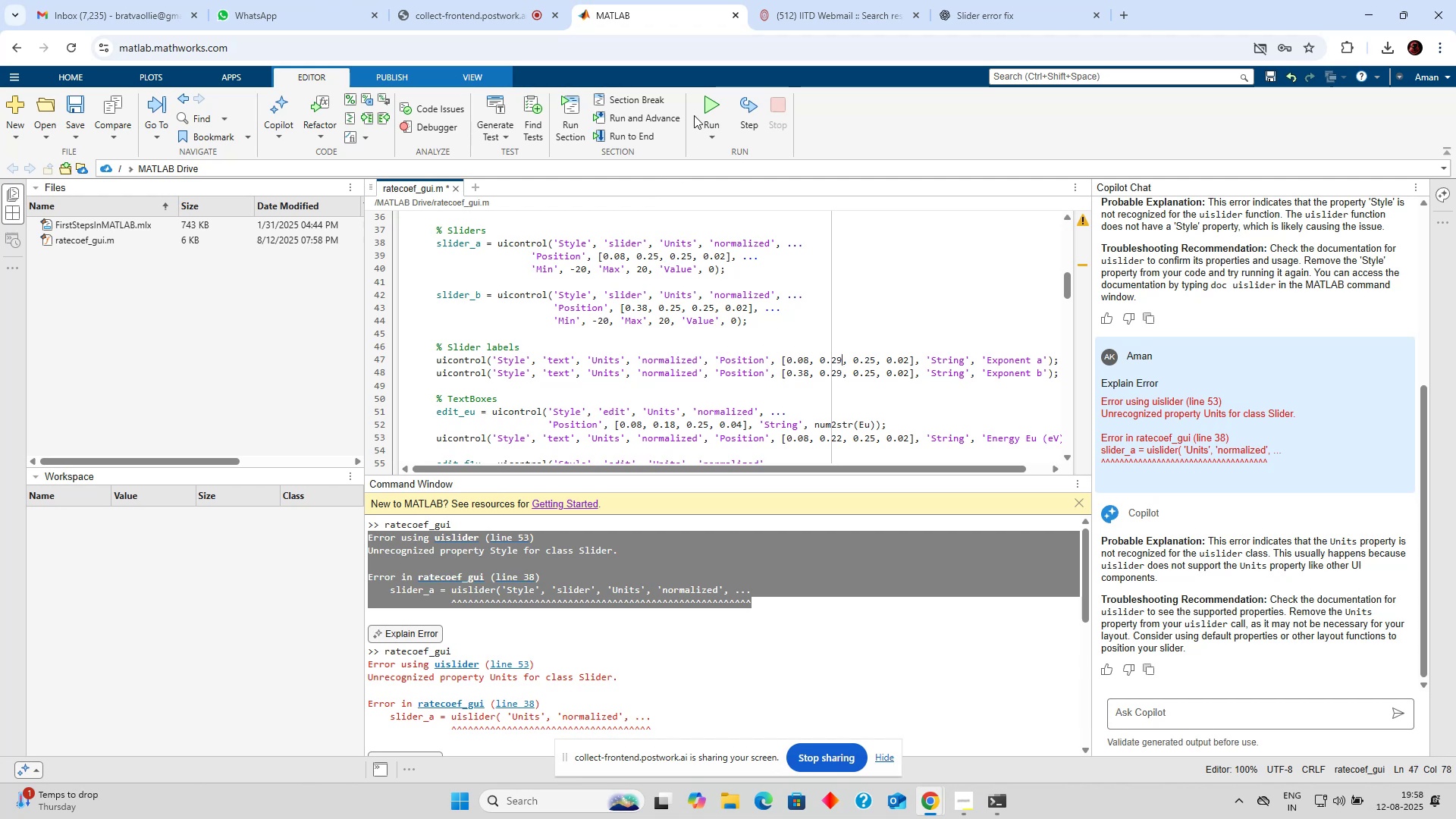 
left_click([710, 99])
 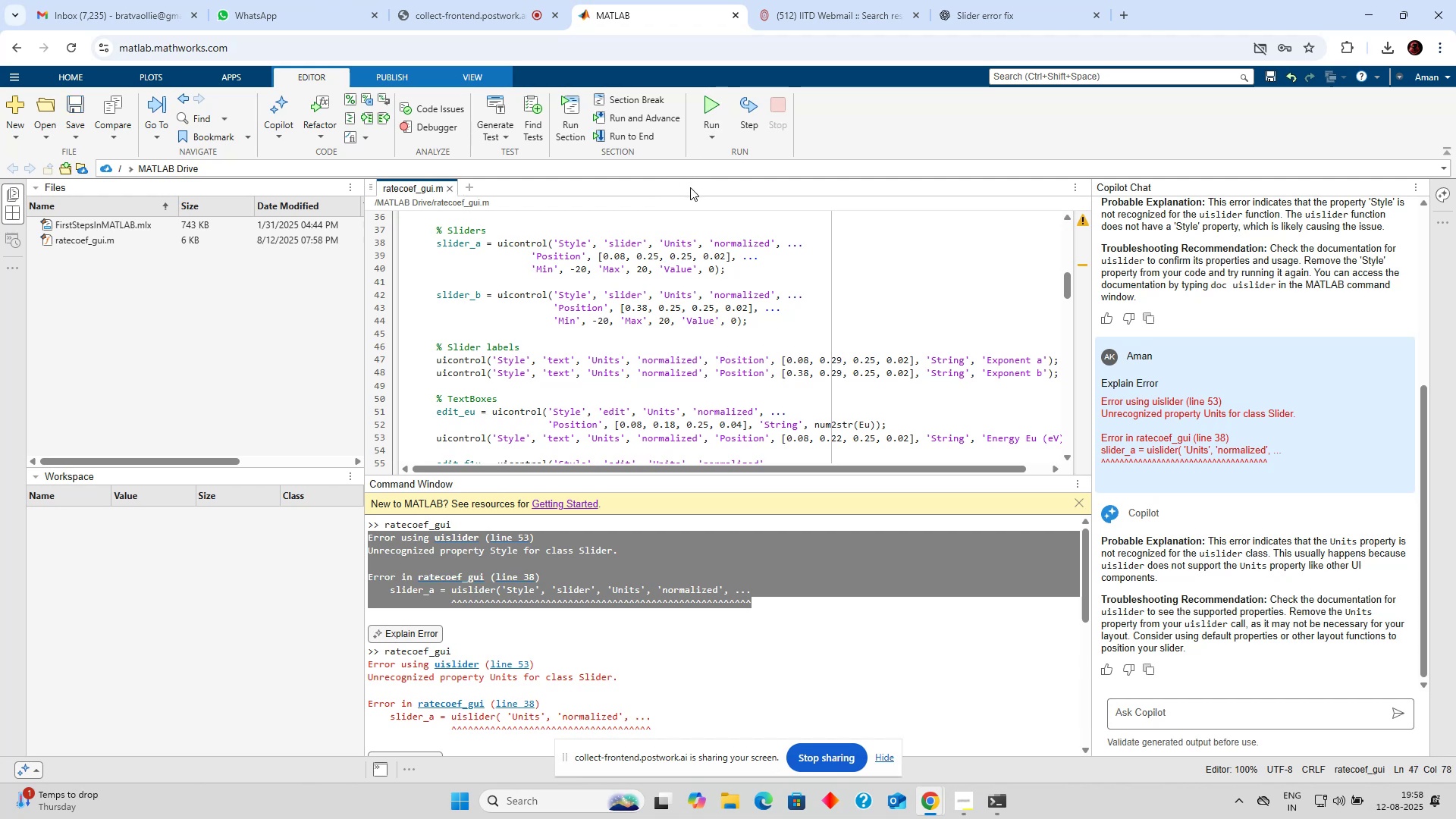 
mouse_move([682, 271])
 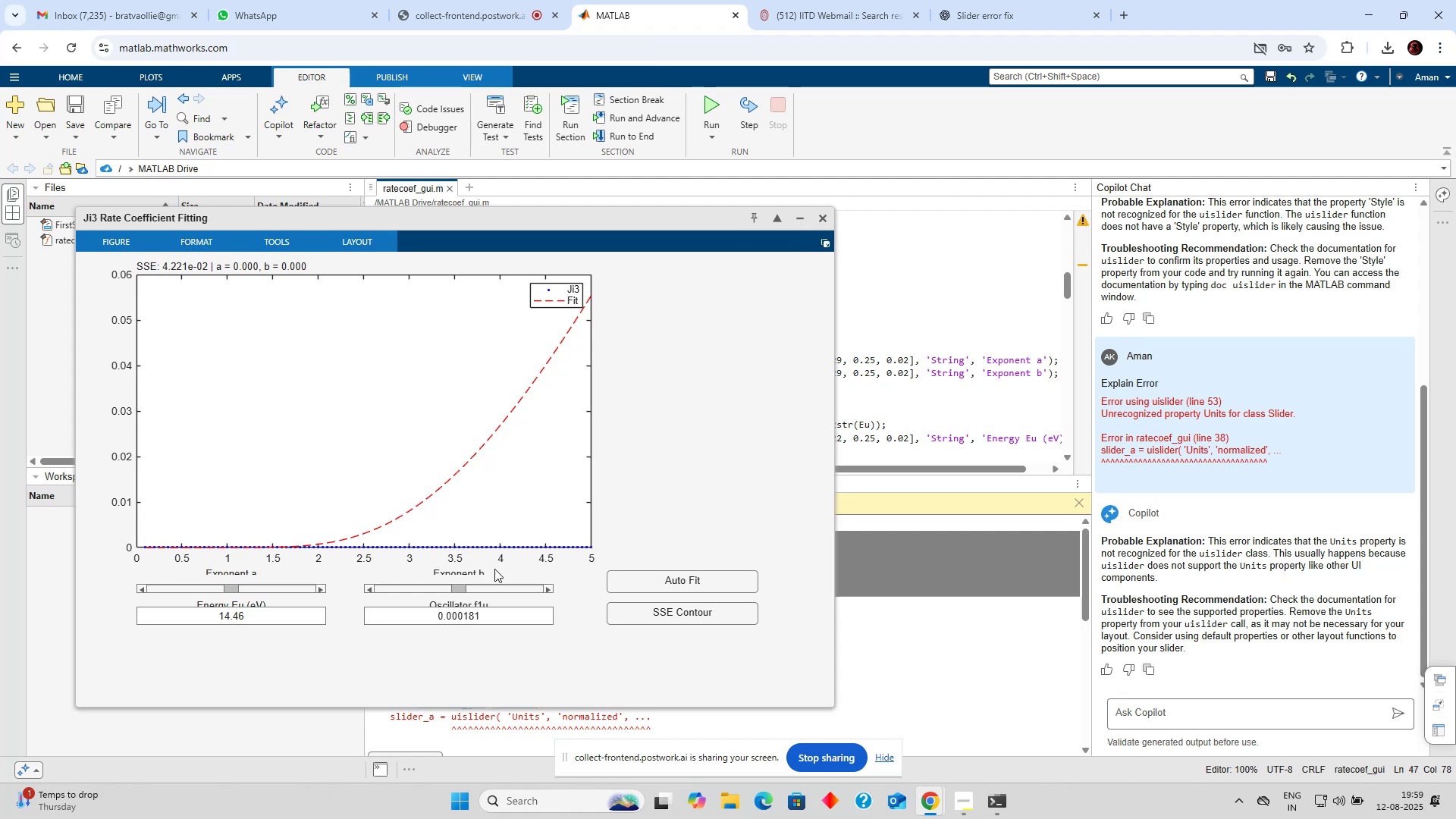 
double_click([444, 575])
 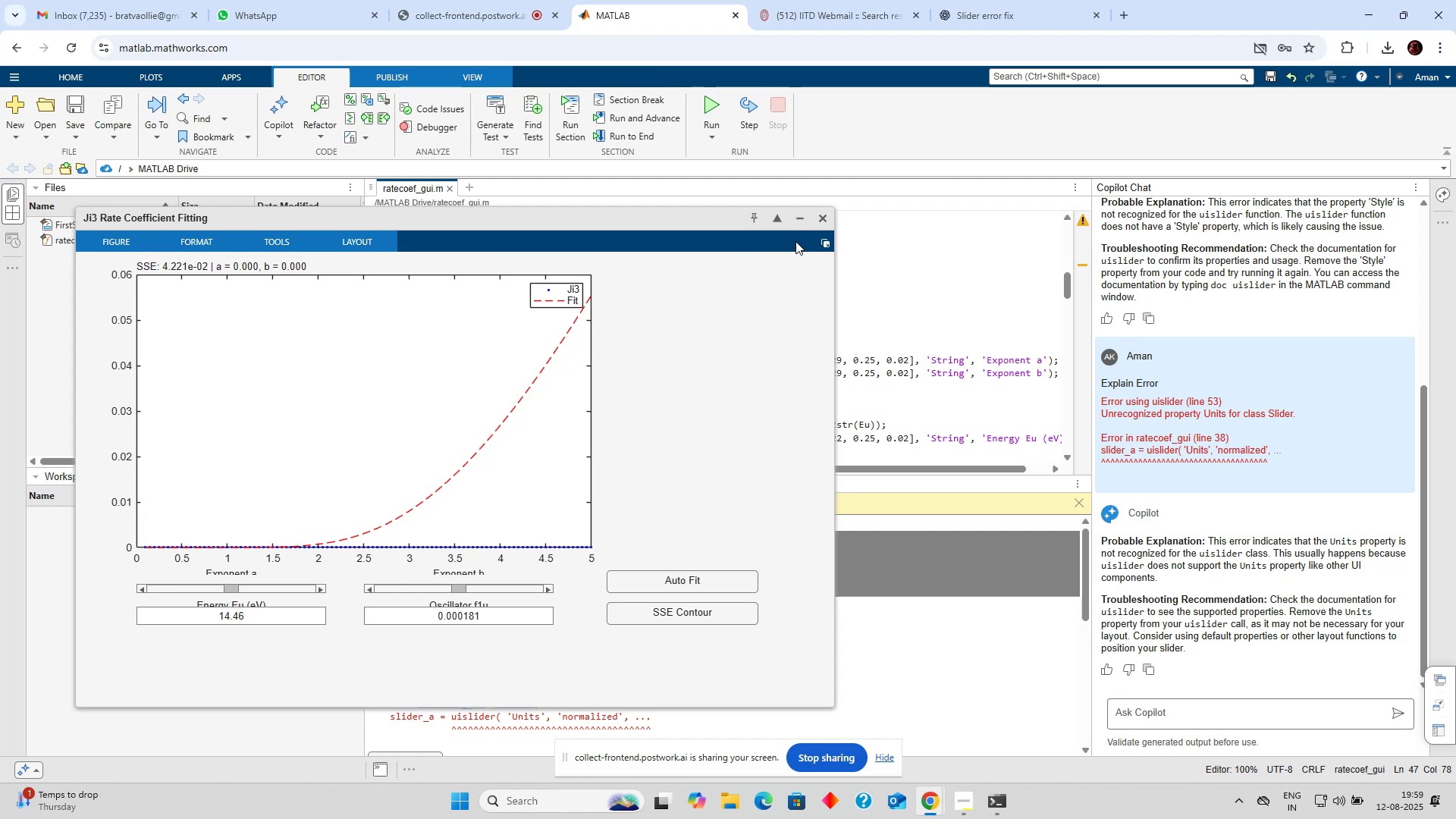 
left_click([822, 218])
 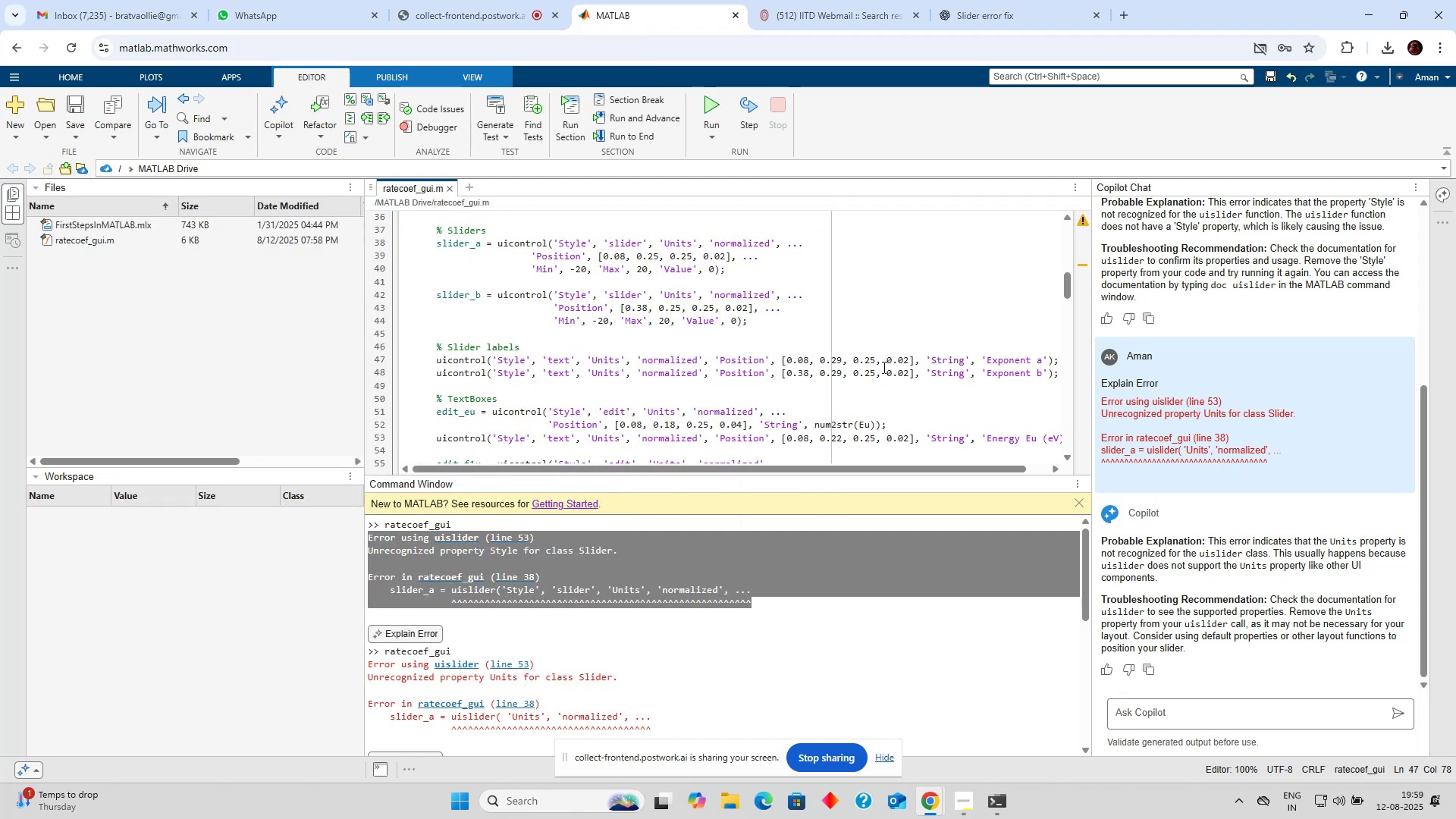 
left_click([878, 362])
 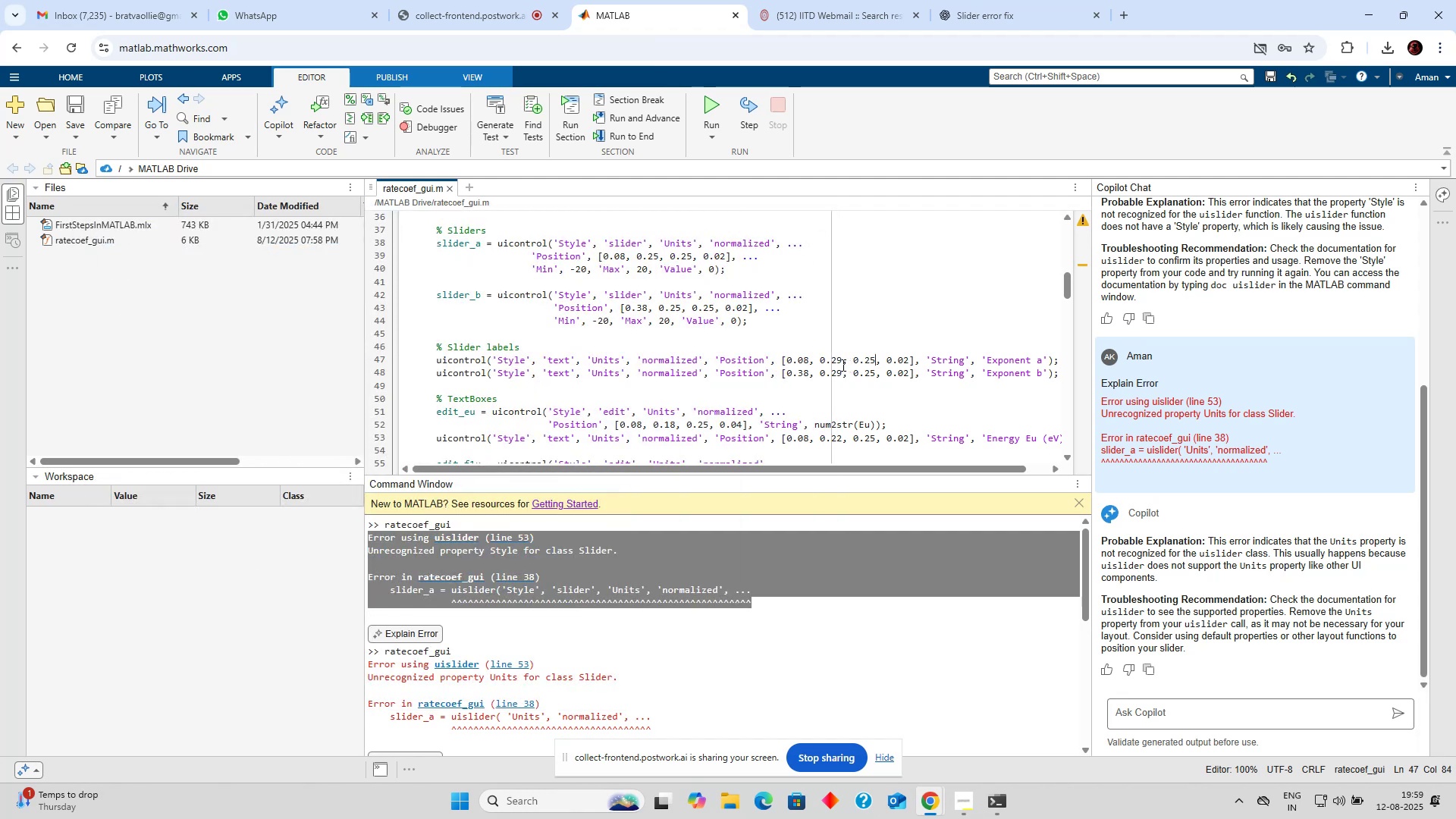 
left_click([842, 365])
 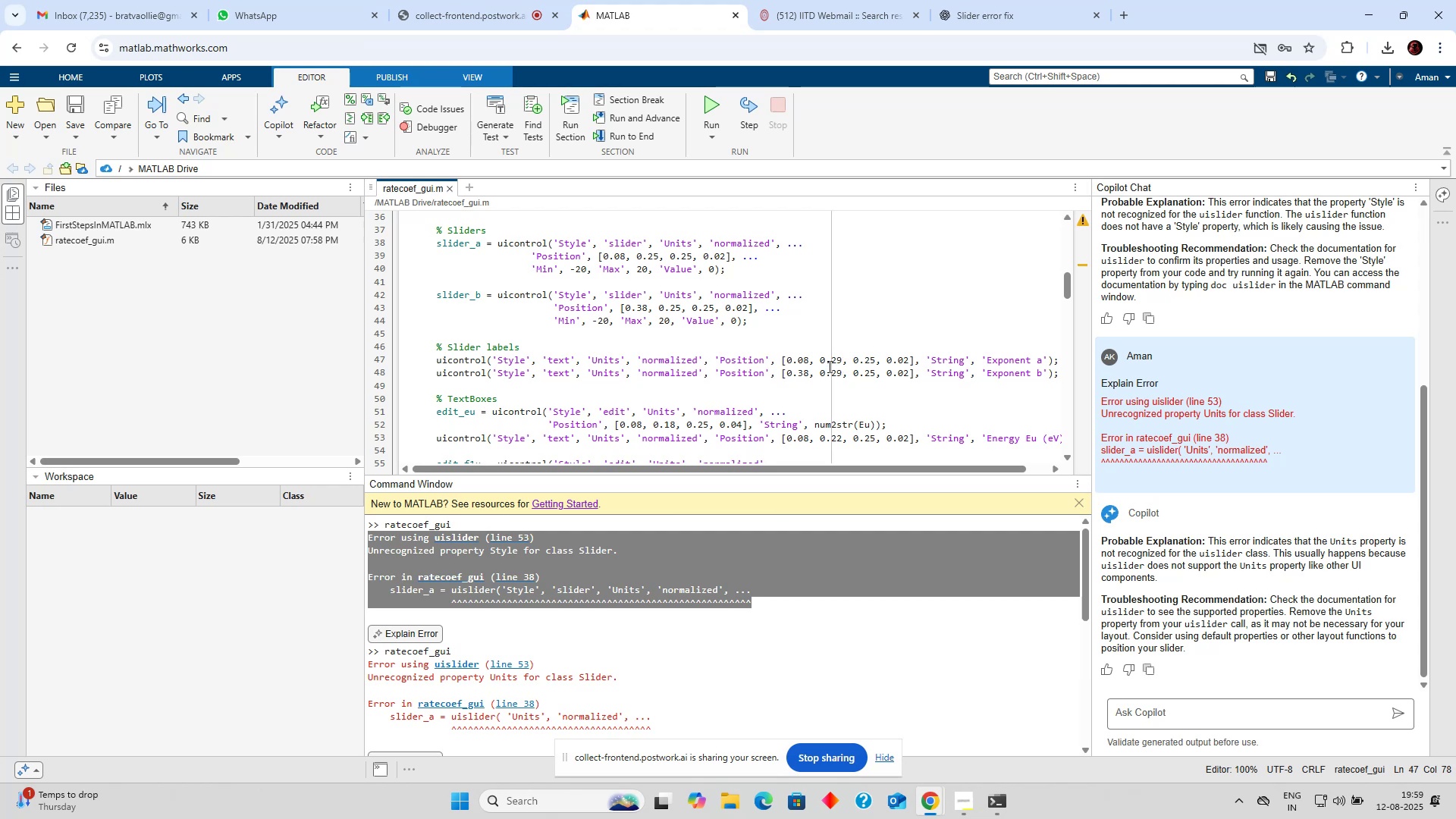 
double_click([830, 374])
 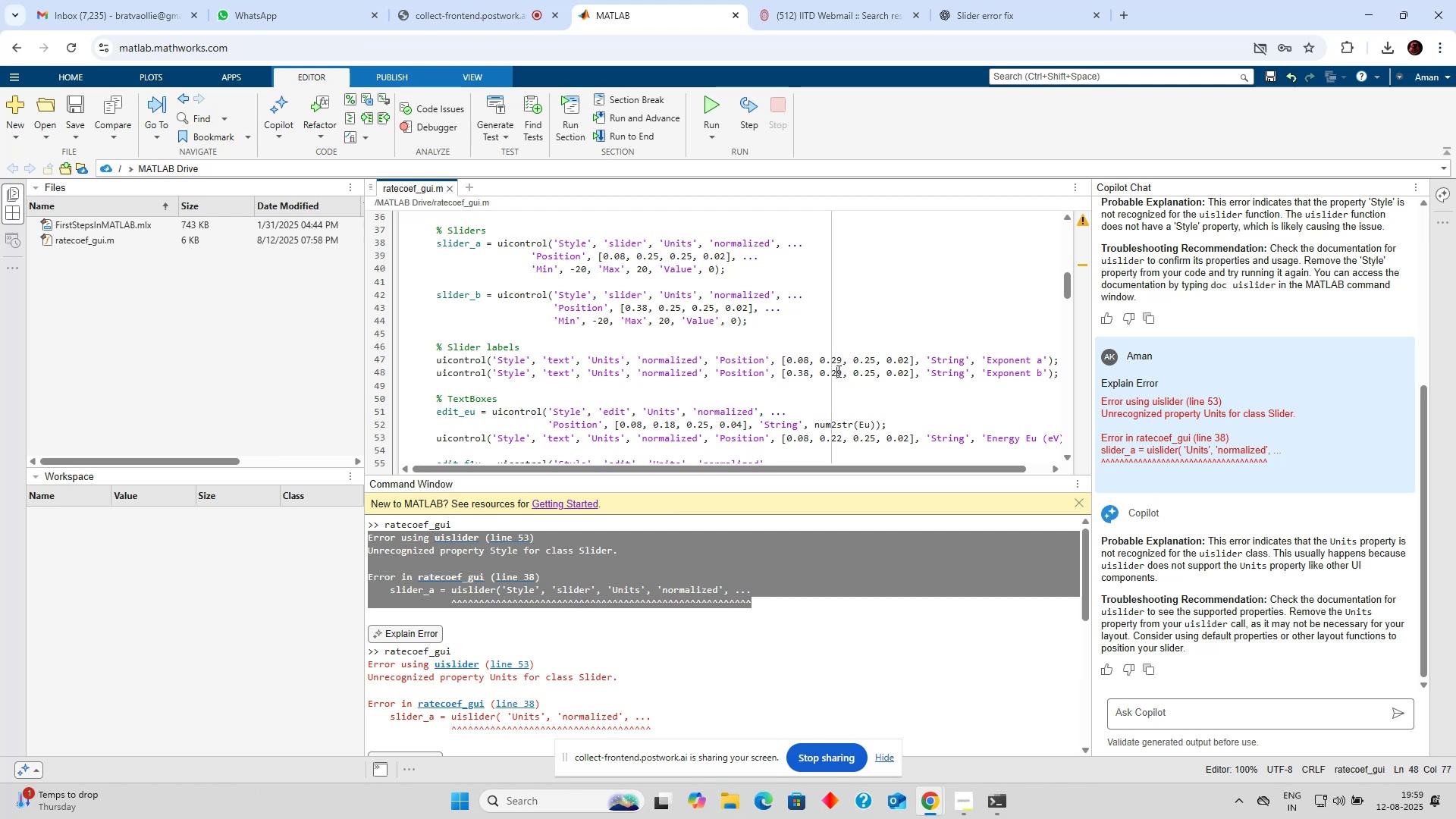 
double_click([801, 371])
 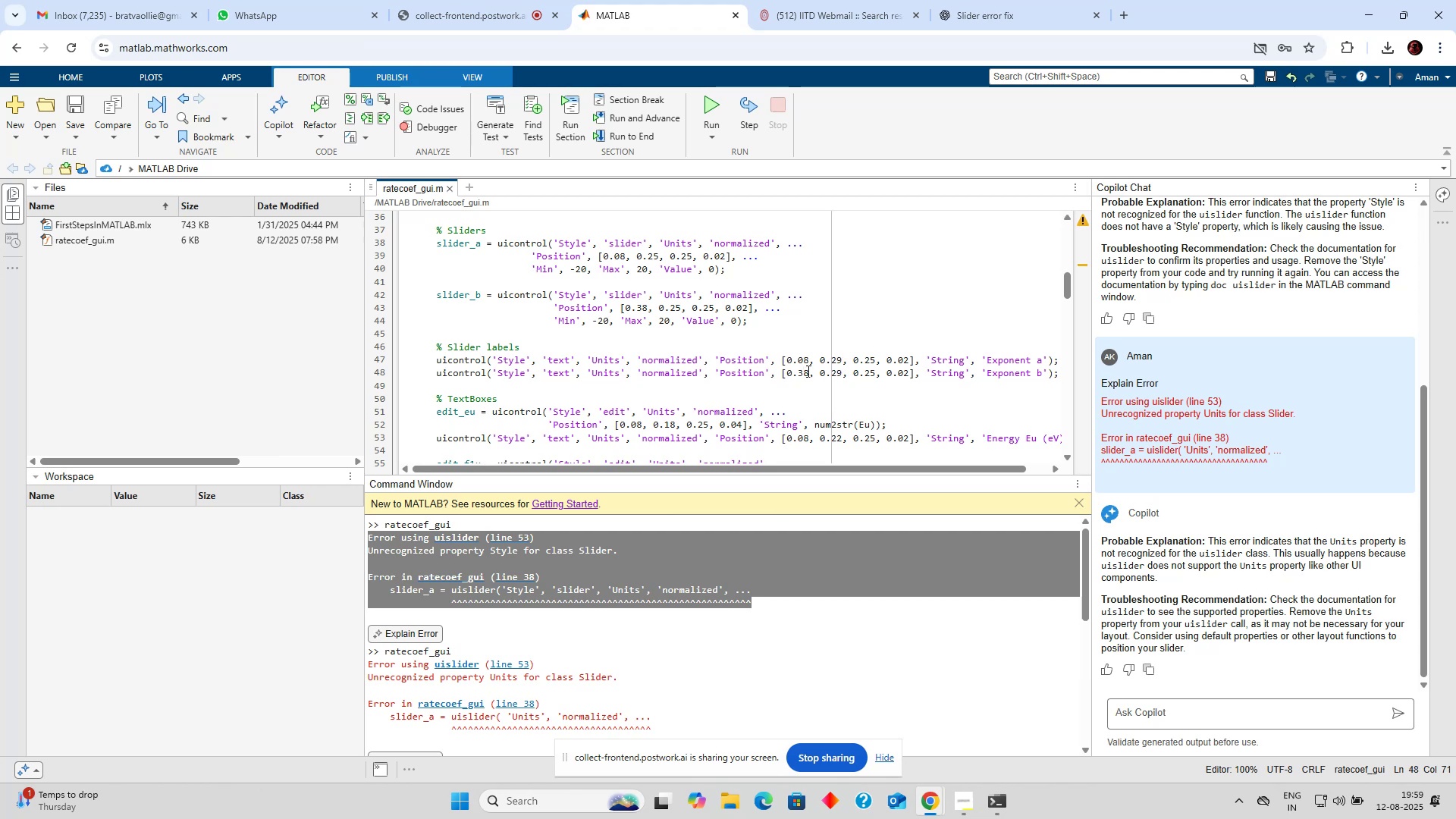 
left_click([807, 371])
 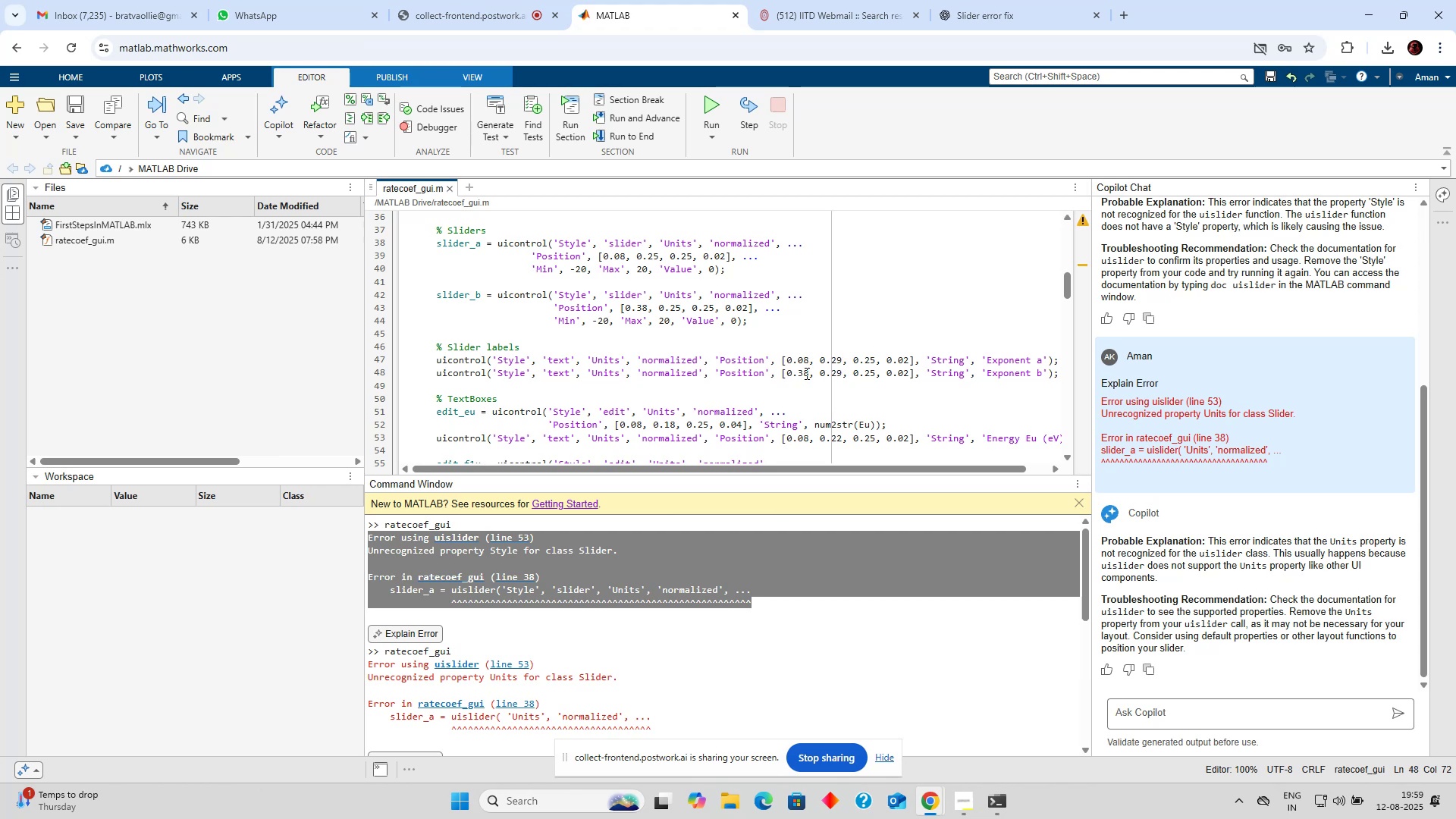 
scroll: coordinate [799, 395], scroll_direction: down, amount: 1.0
 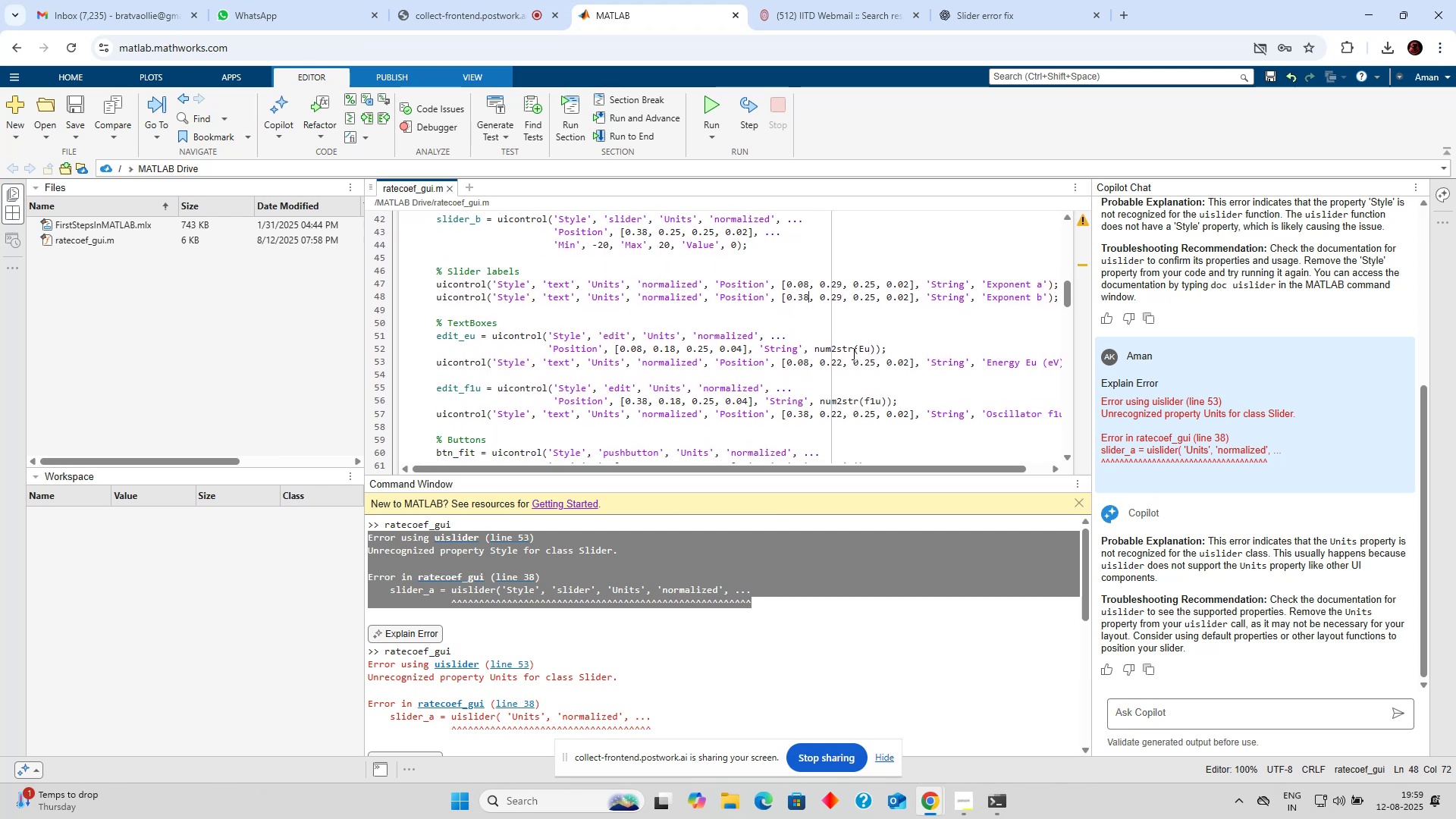 
left_click([860, 350])
 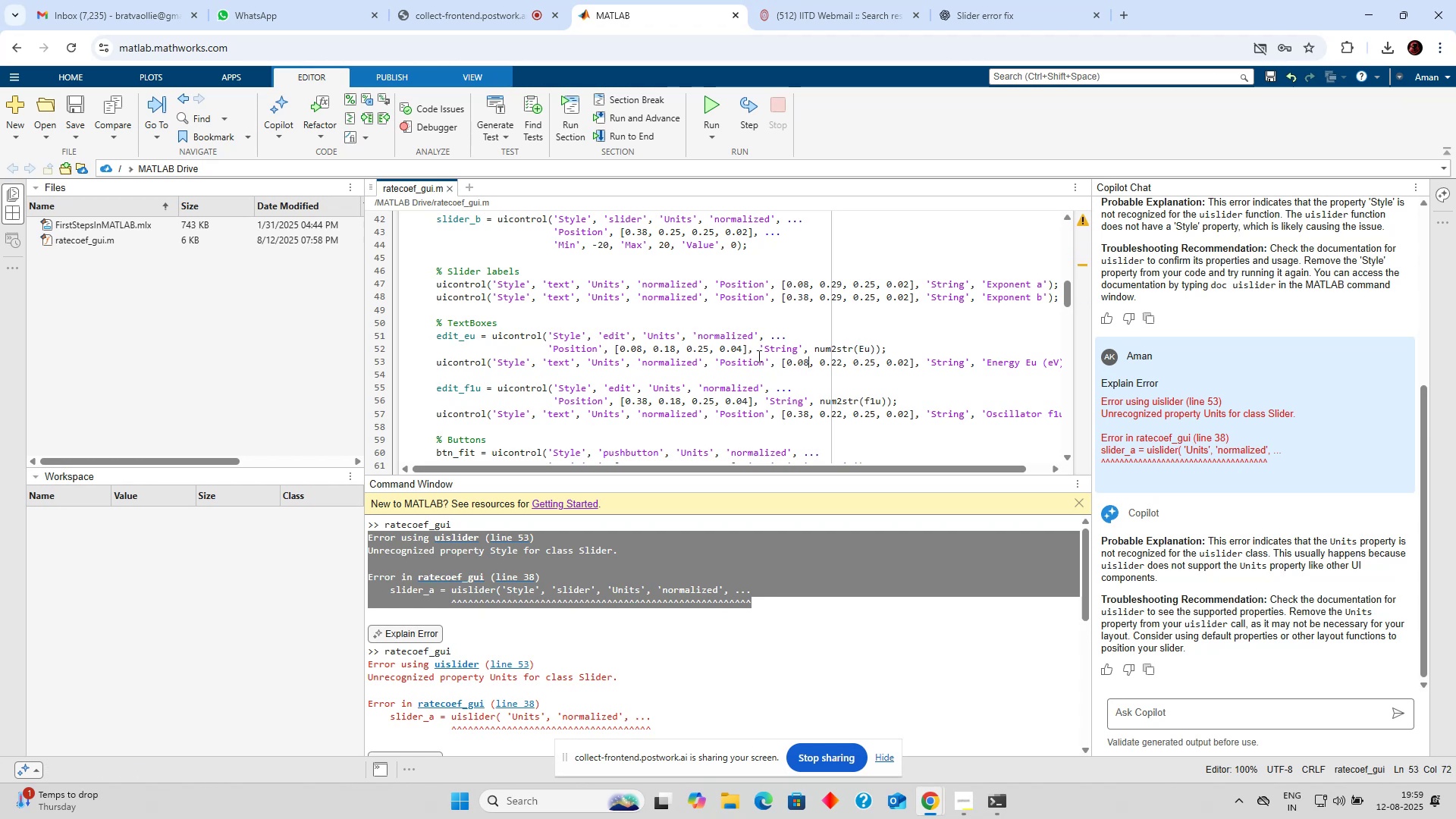 
double_click([740, 353])
 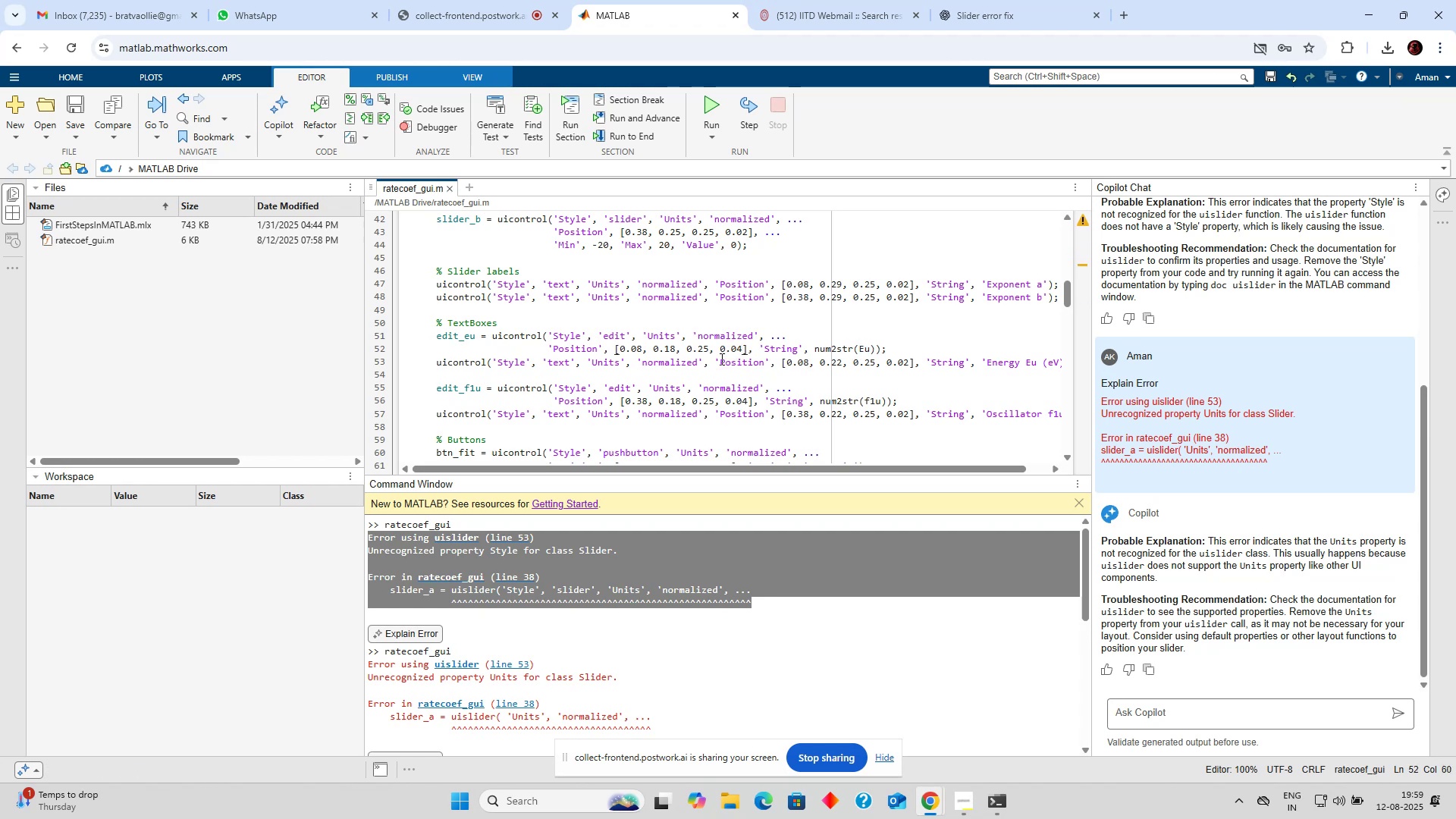 
scroll: coordinate [720, 359], scroll_direction: down, amount: 1.0
 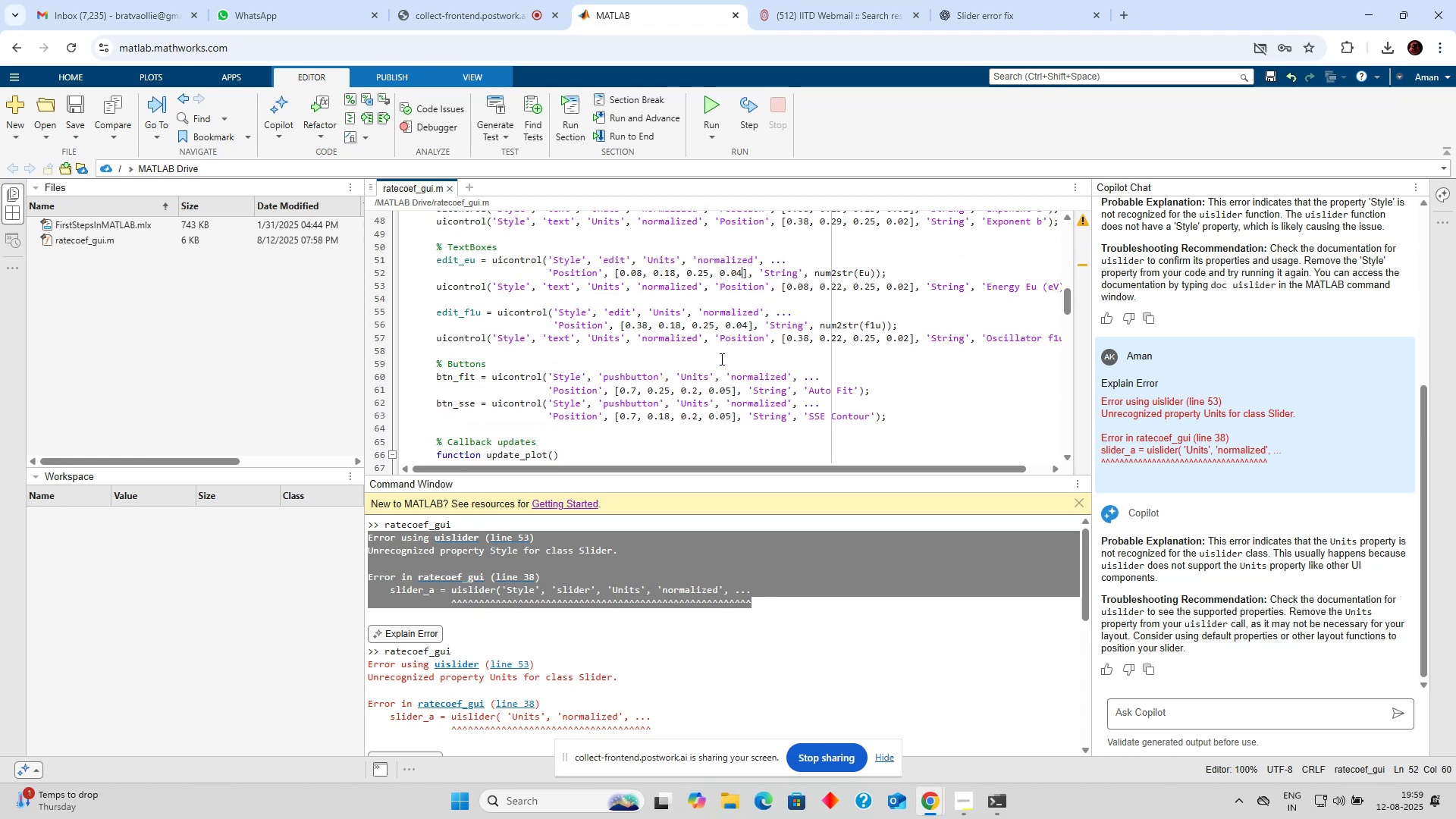 
scroll: coordinate [720, 359], scroll_direction: up, amount: 1.0
 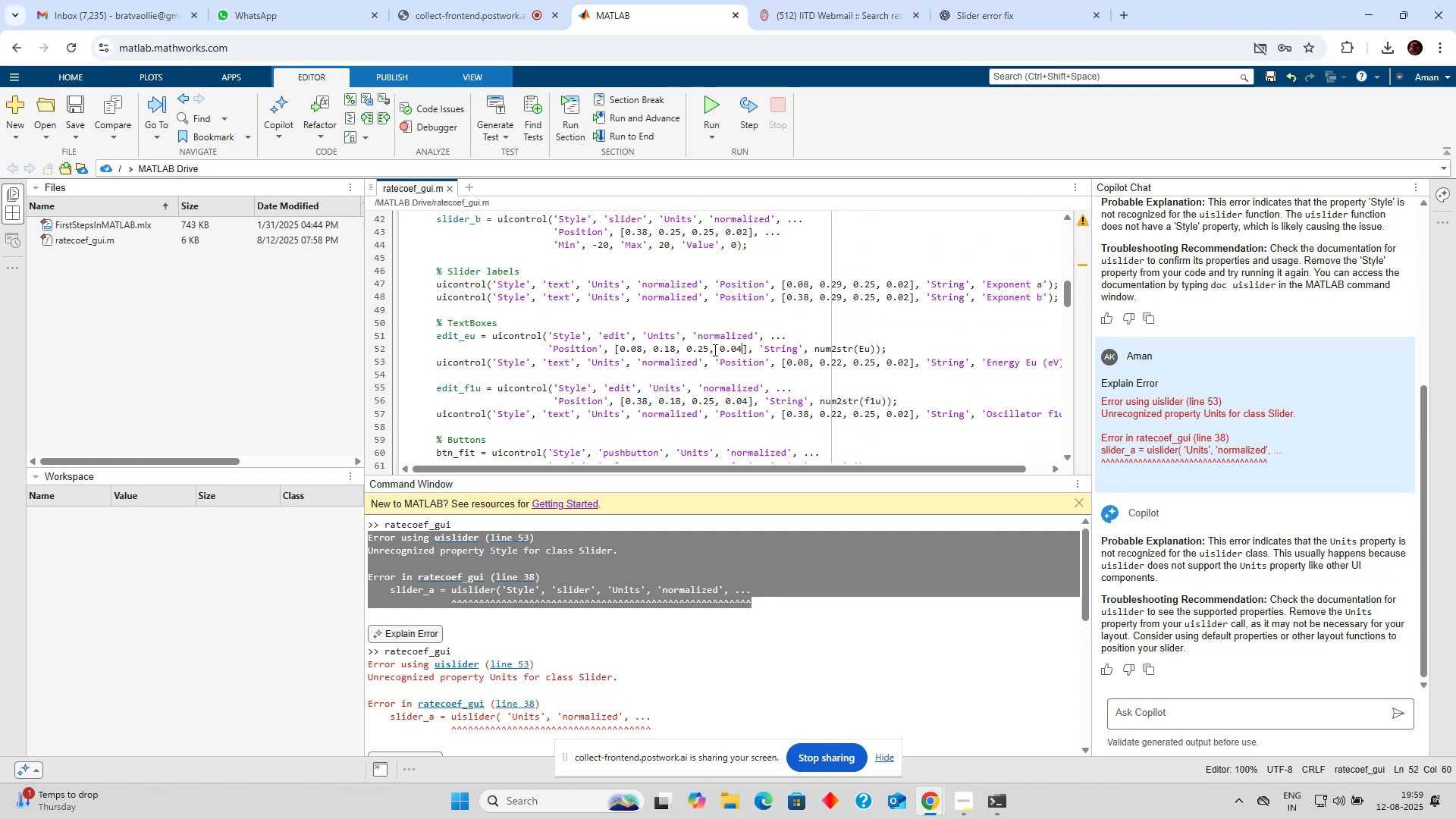 
wait(5.66)
 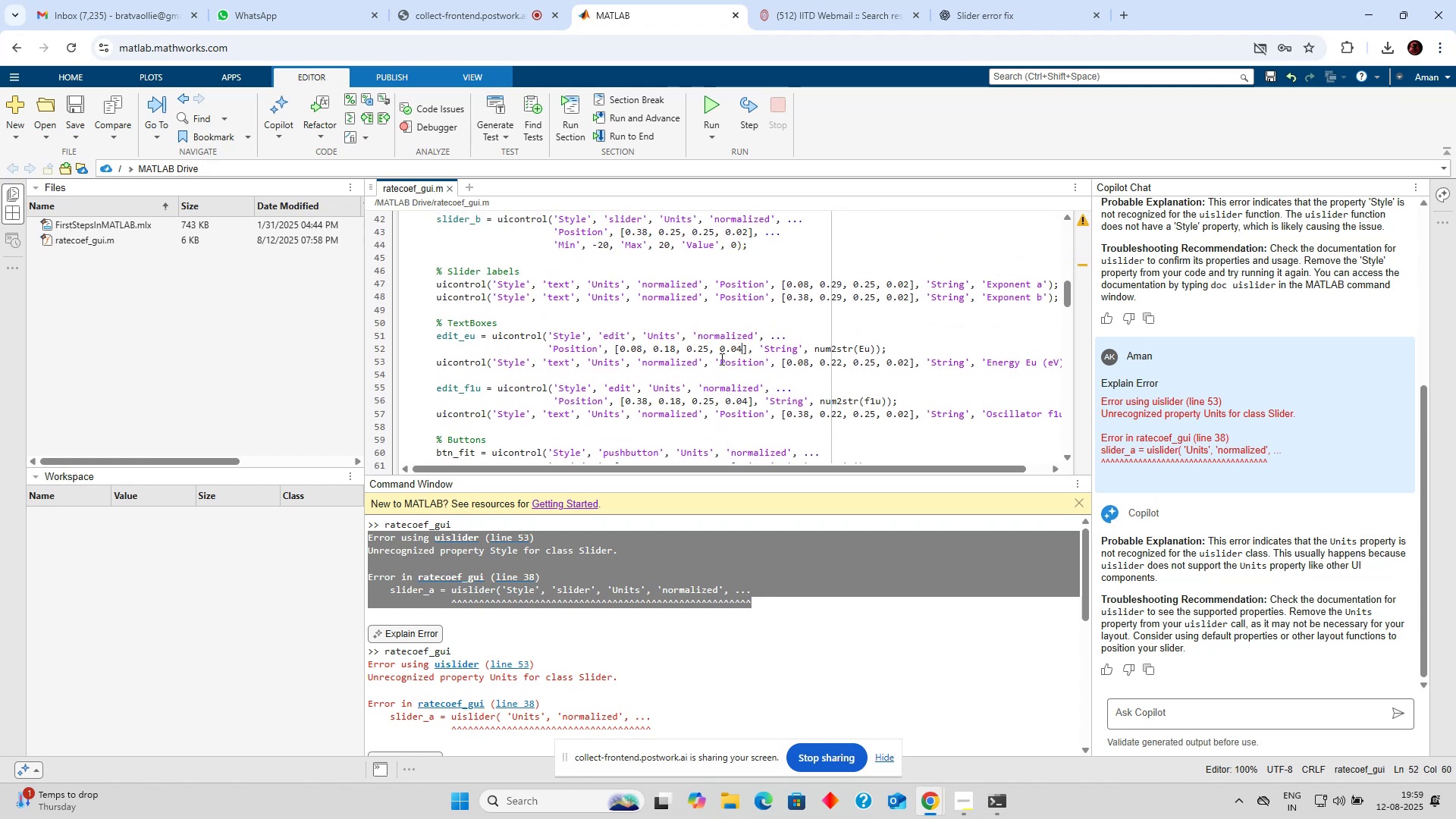 
scroll: coordinate [714, 350], scroll_direction: down, amount: 1.0
 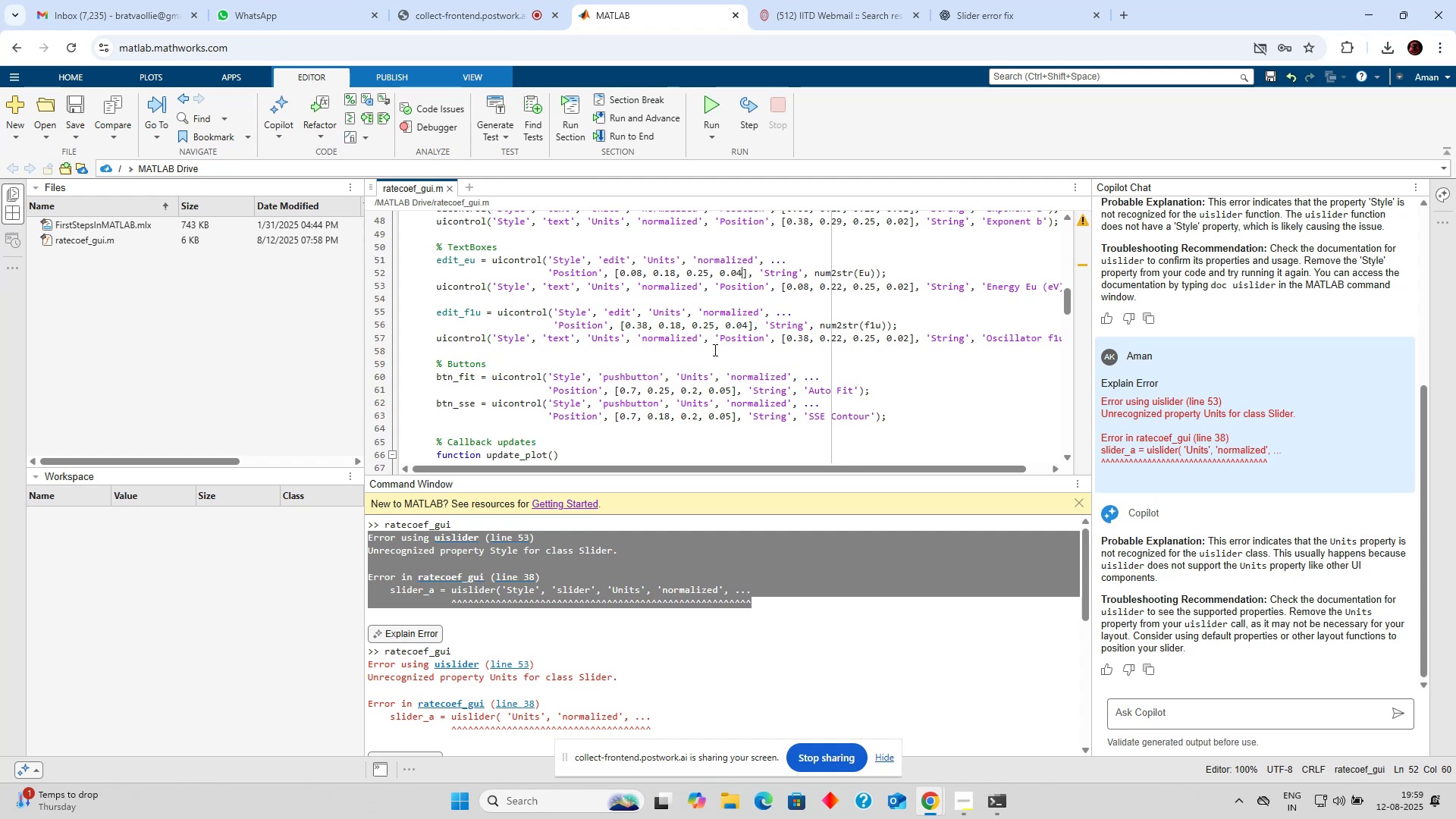 
scroll: coordinate [714, 350], scroll_direction: up, amount: 1.0
 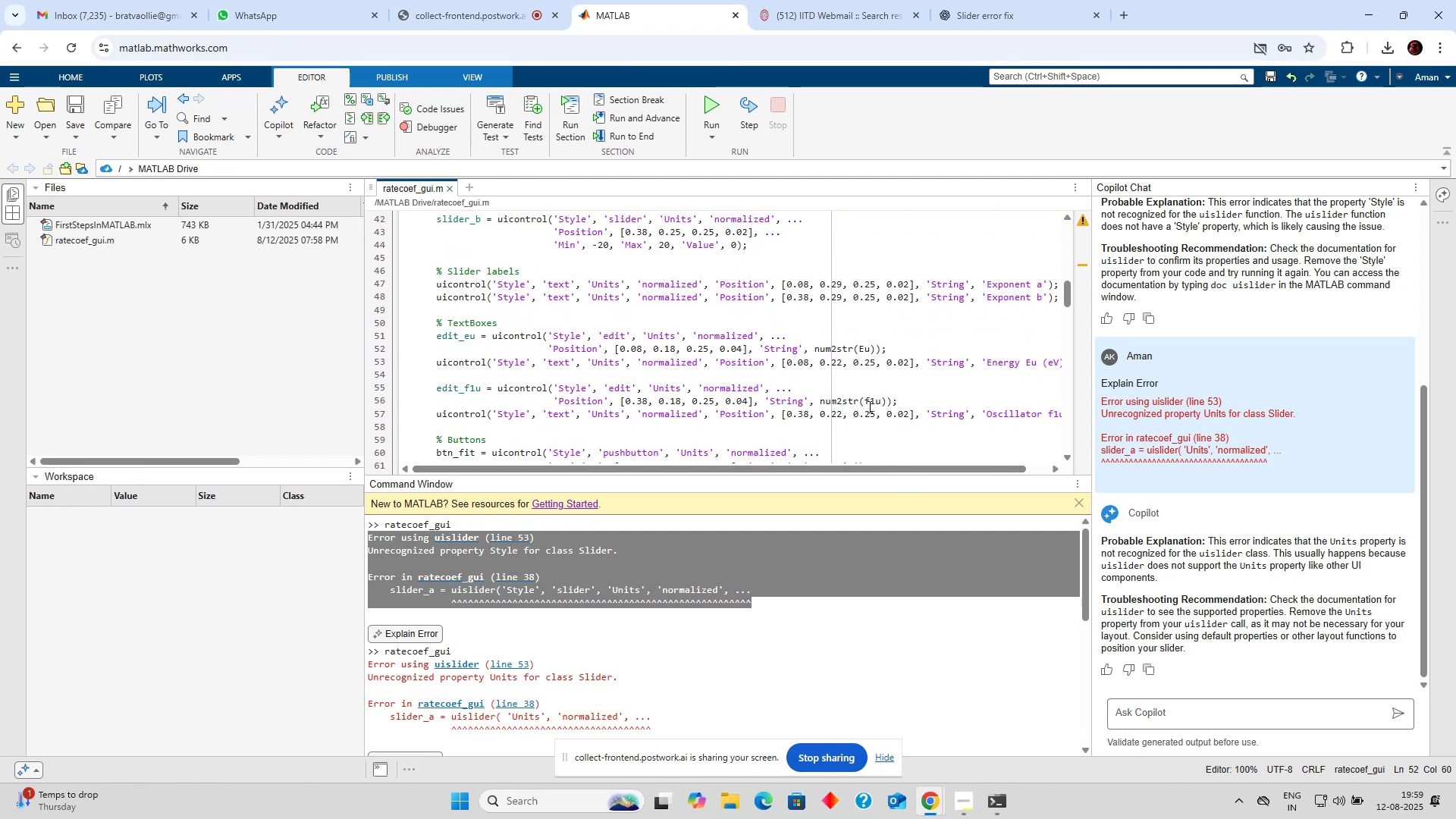 
wait(9.5)
 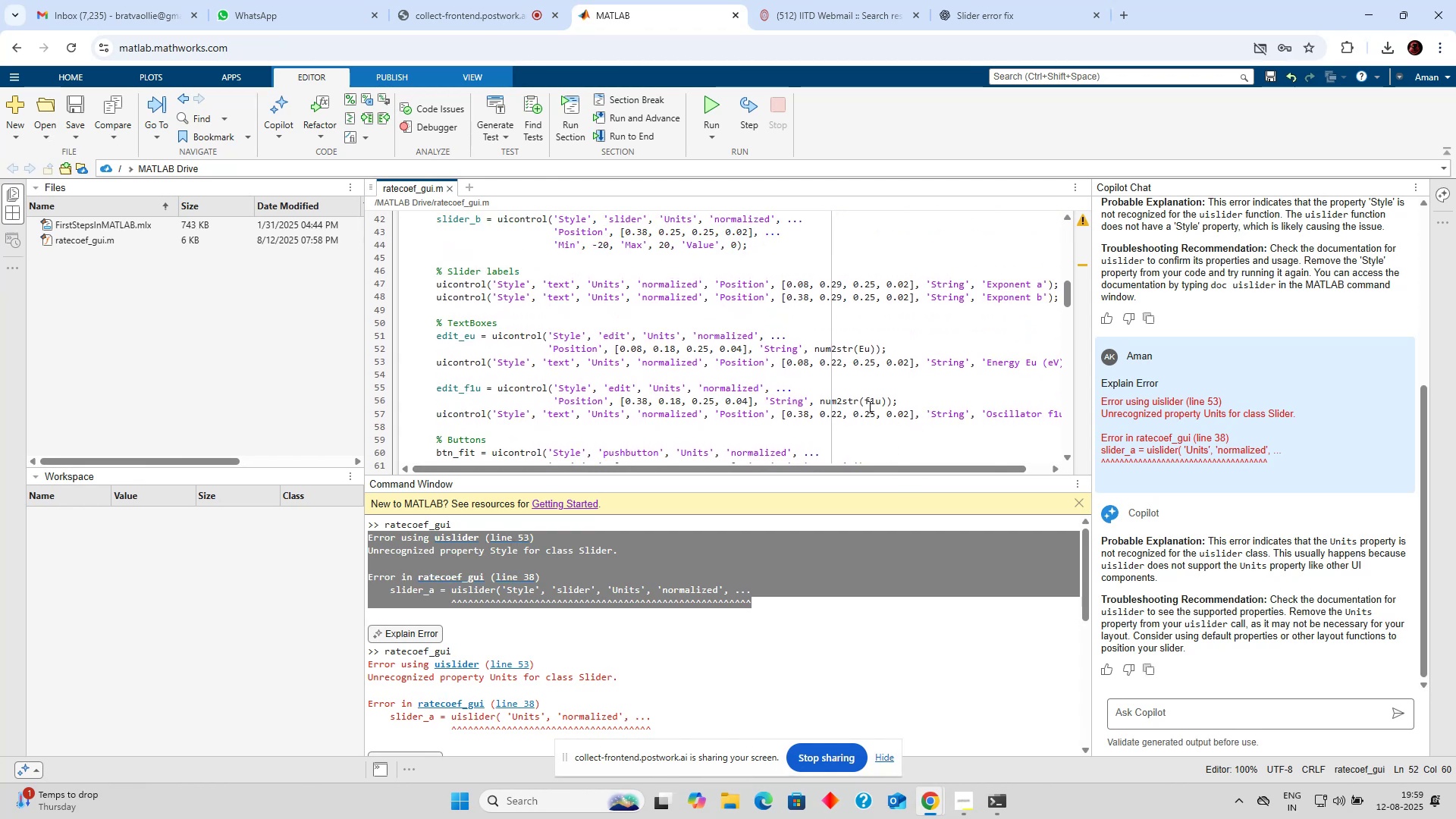 
scroll: coordinate [849, 328], scroll_direction: up, amount: 1.0
 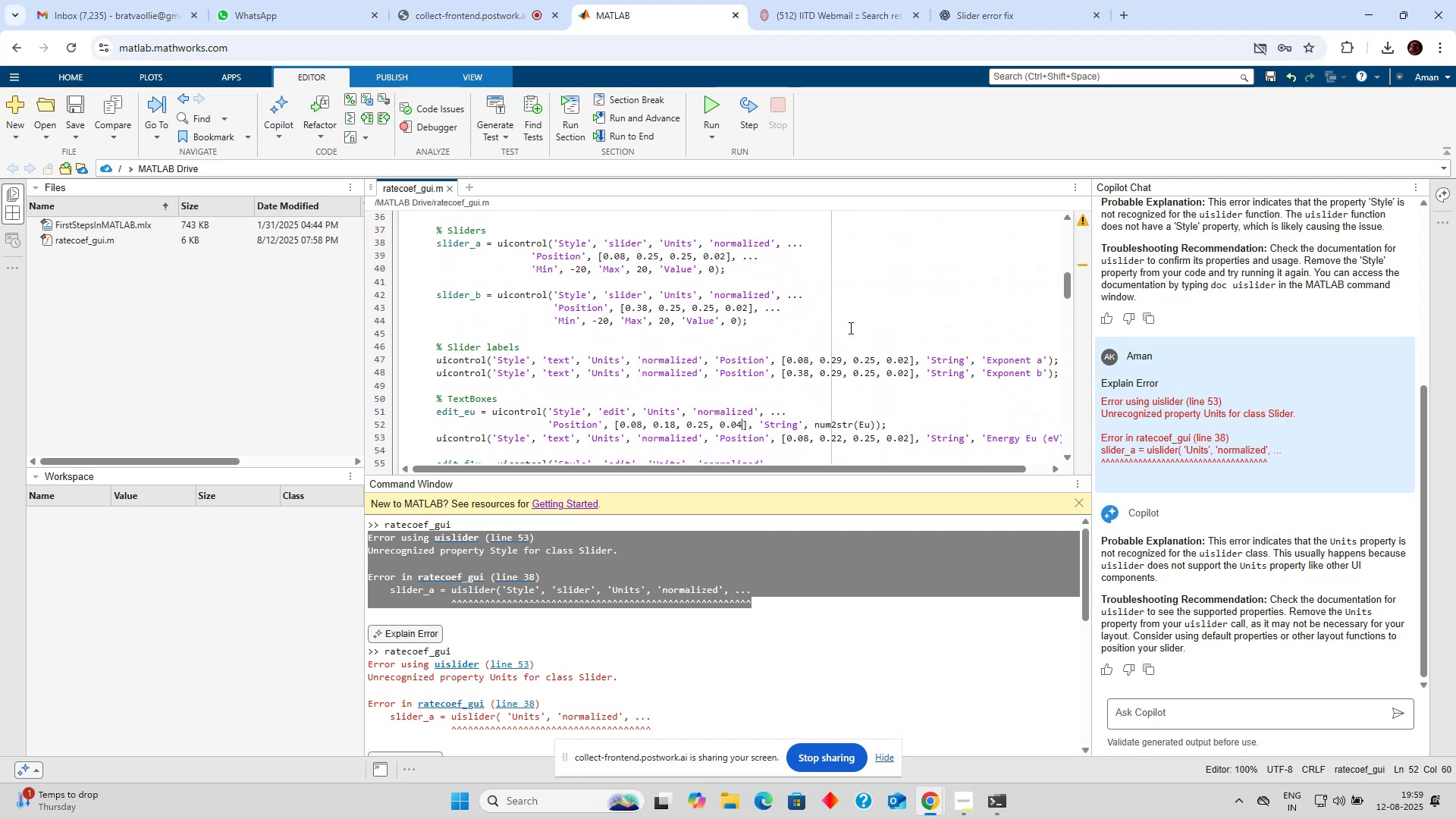 
scroll: coordinate [849, 328], scroll_direction: down, amount: 1.0
 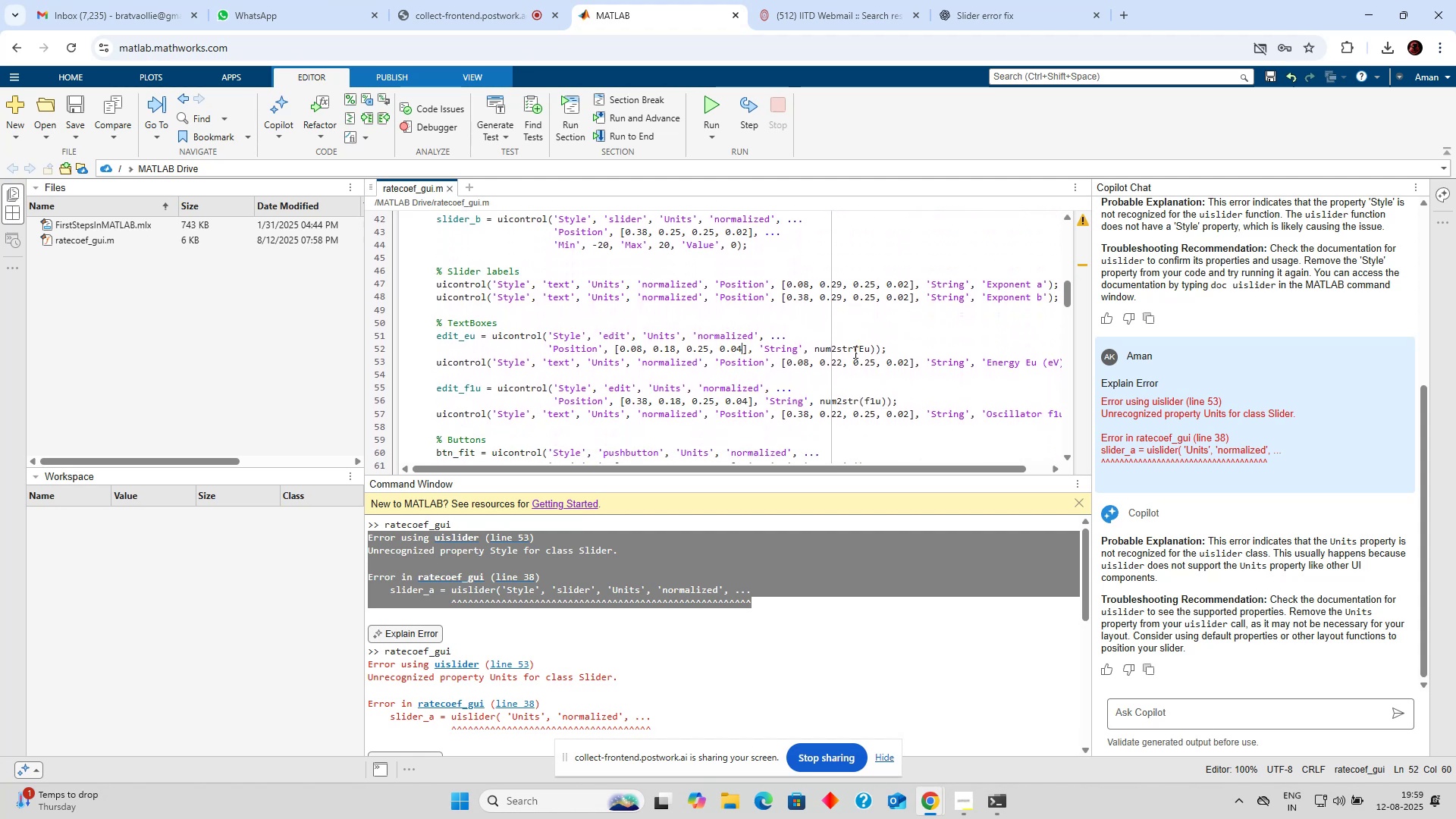 
double_click([885, 346])
 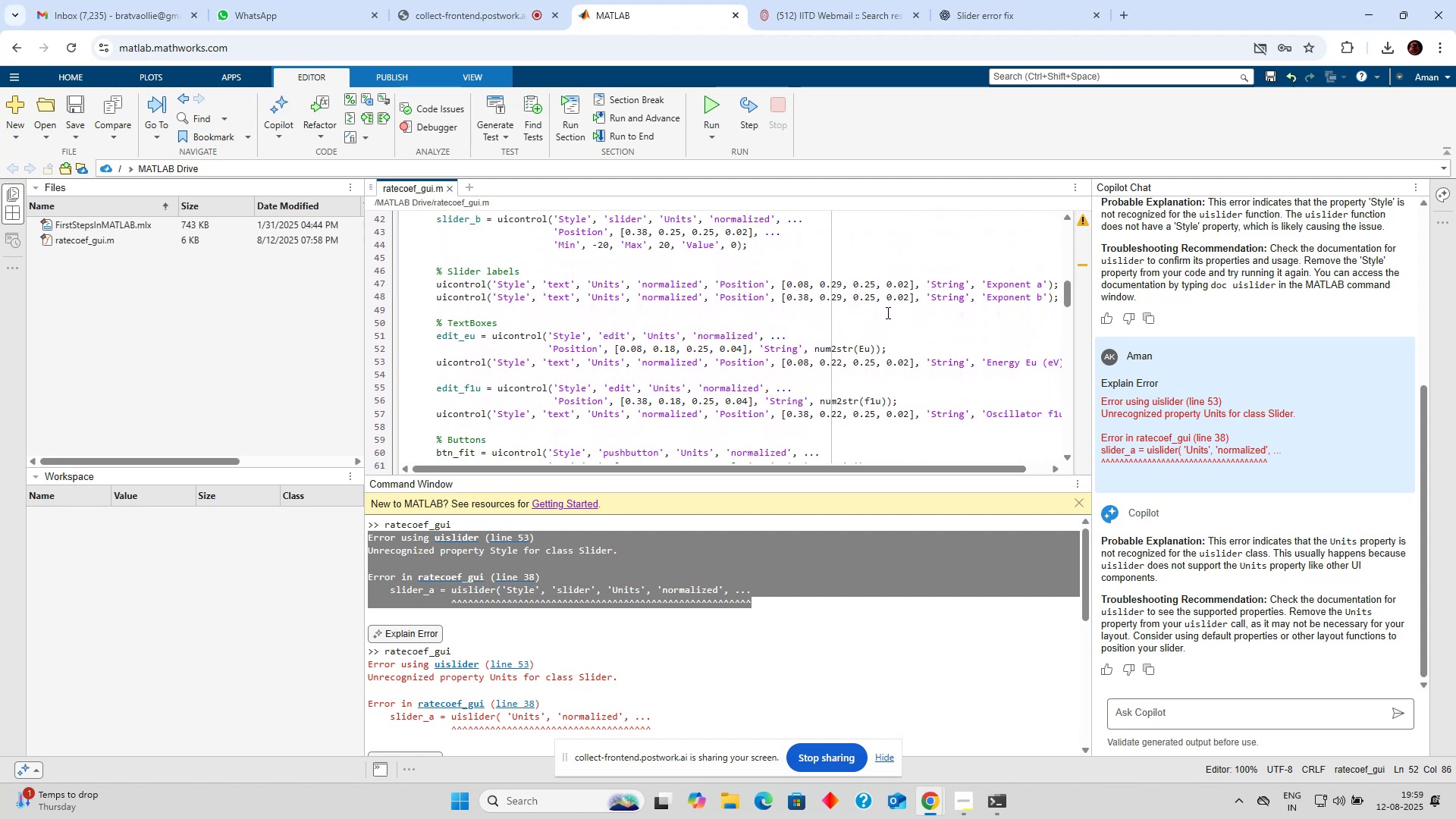 
scroll: coordinate [815, 305], scroll_direction: up, amount: 1.0
 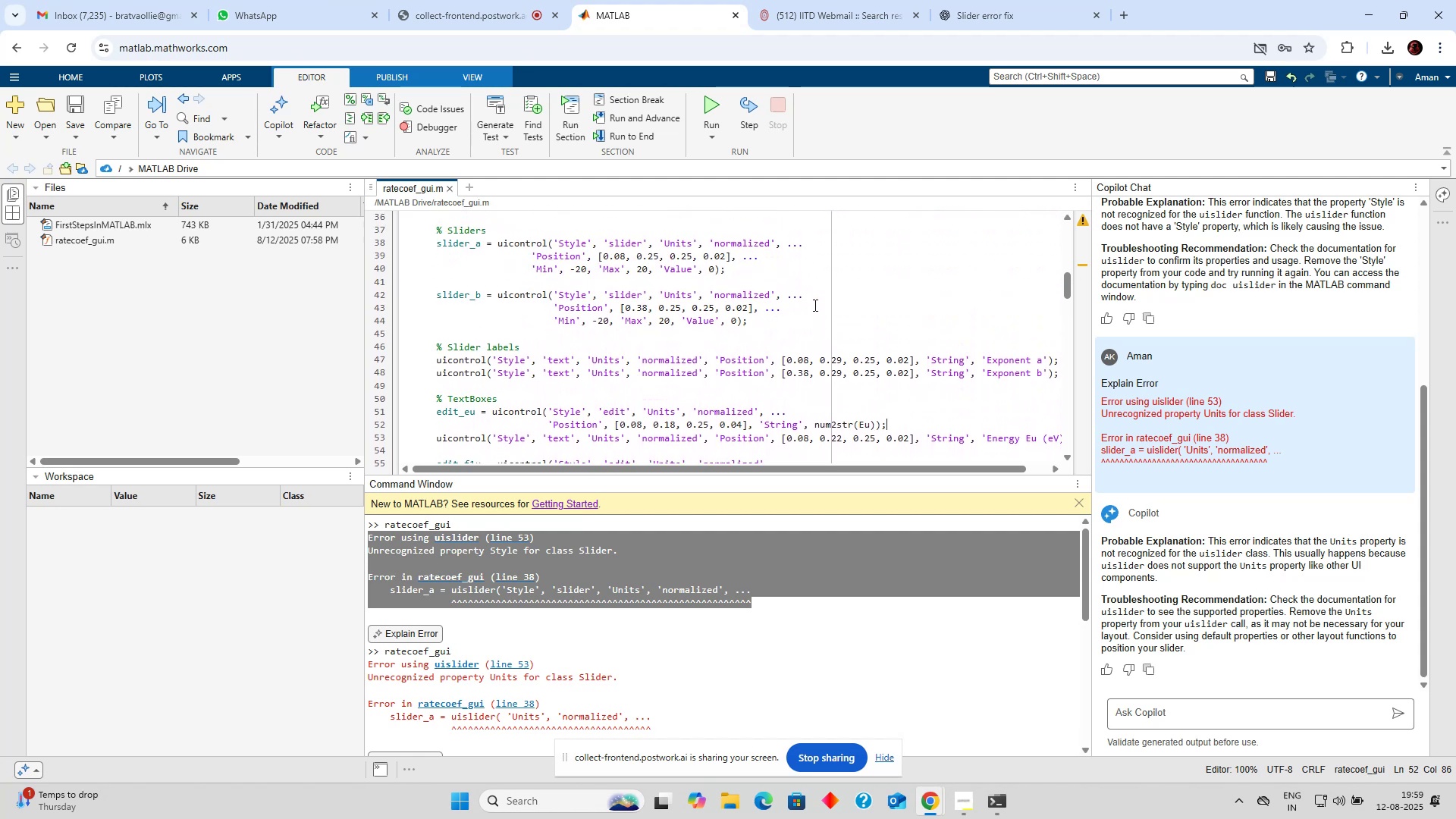 
scroll: coordinate [700, 291], scroll_direction: down, amount: 2.0
 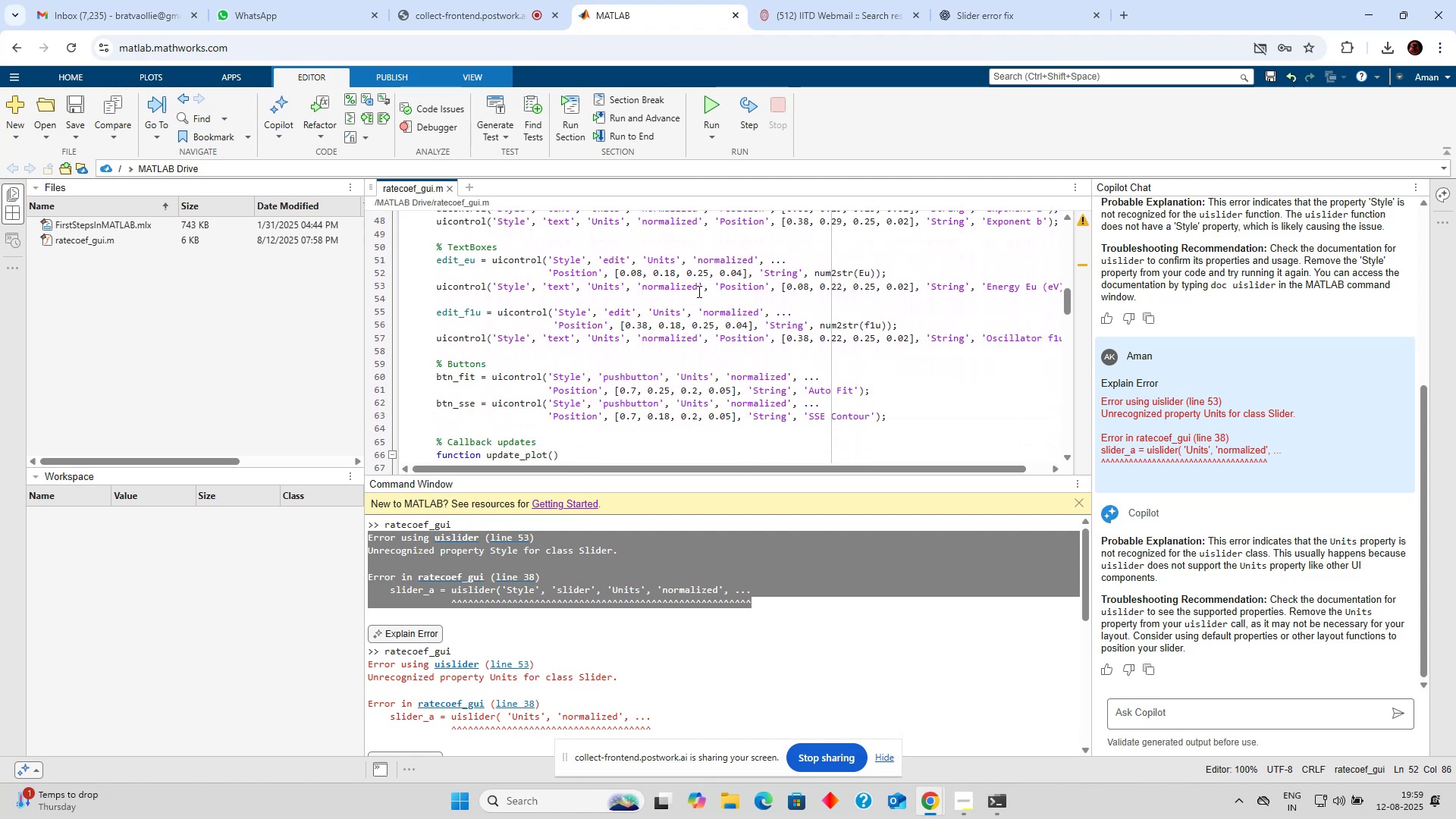 
scroll: coordinate [588, 271], scroll_direction: up, amount: 1.0
 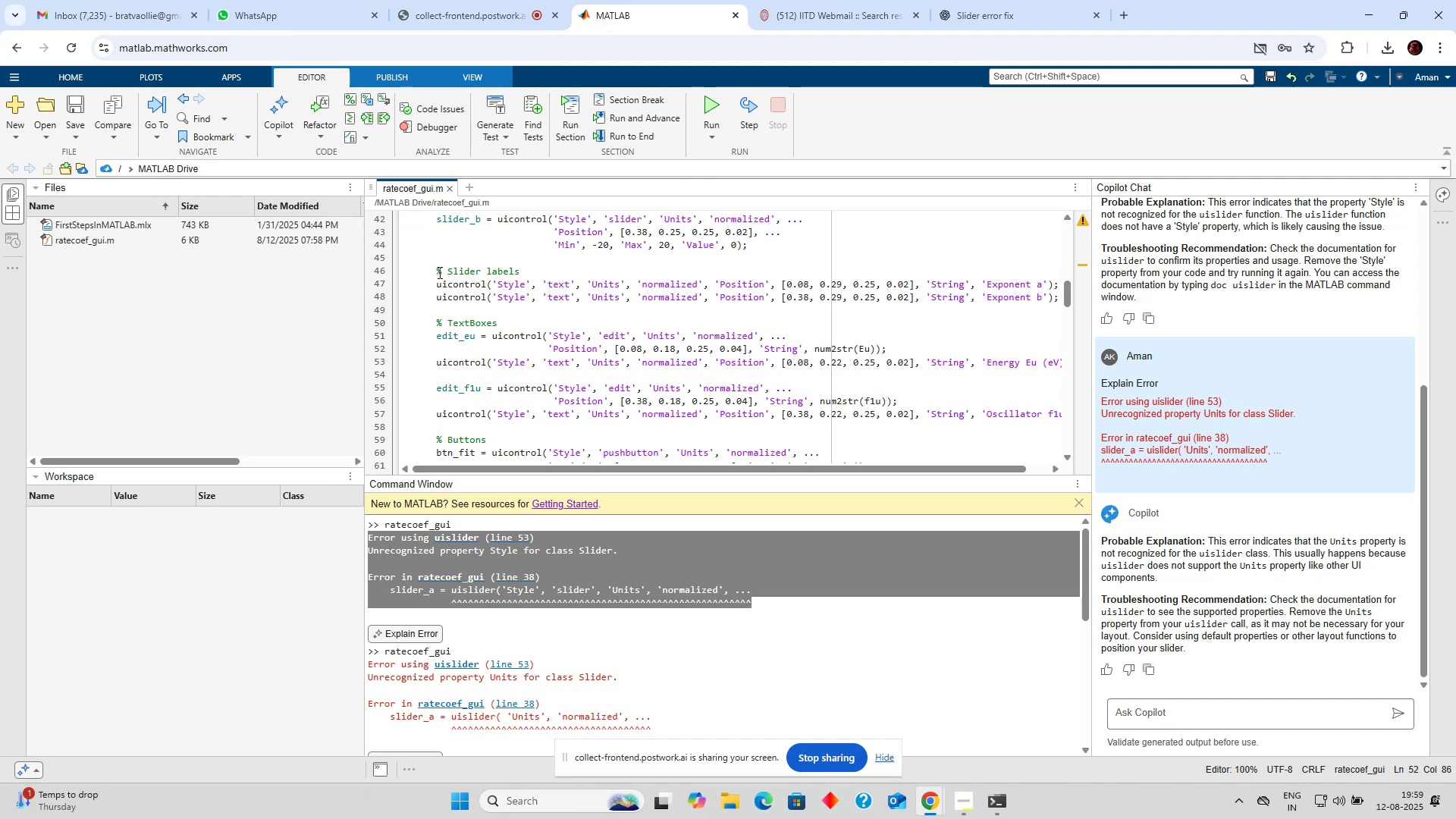 
left_click_drag(start_coordinate=[436, 272], to_coordinate=[1068, 291])
 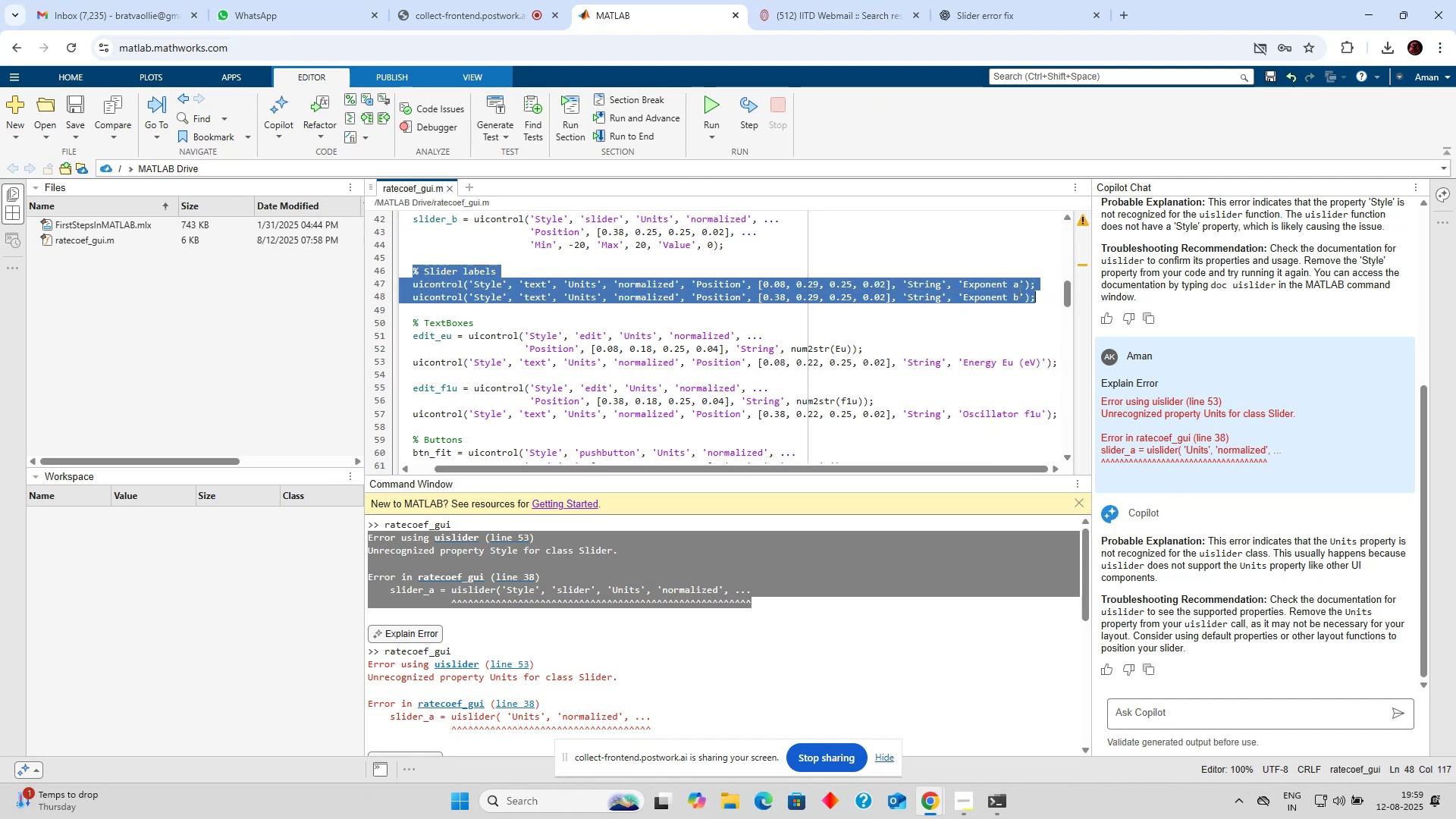 
key(Control+C)
 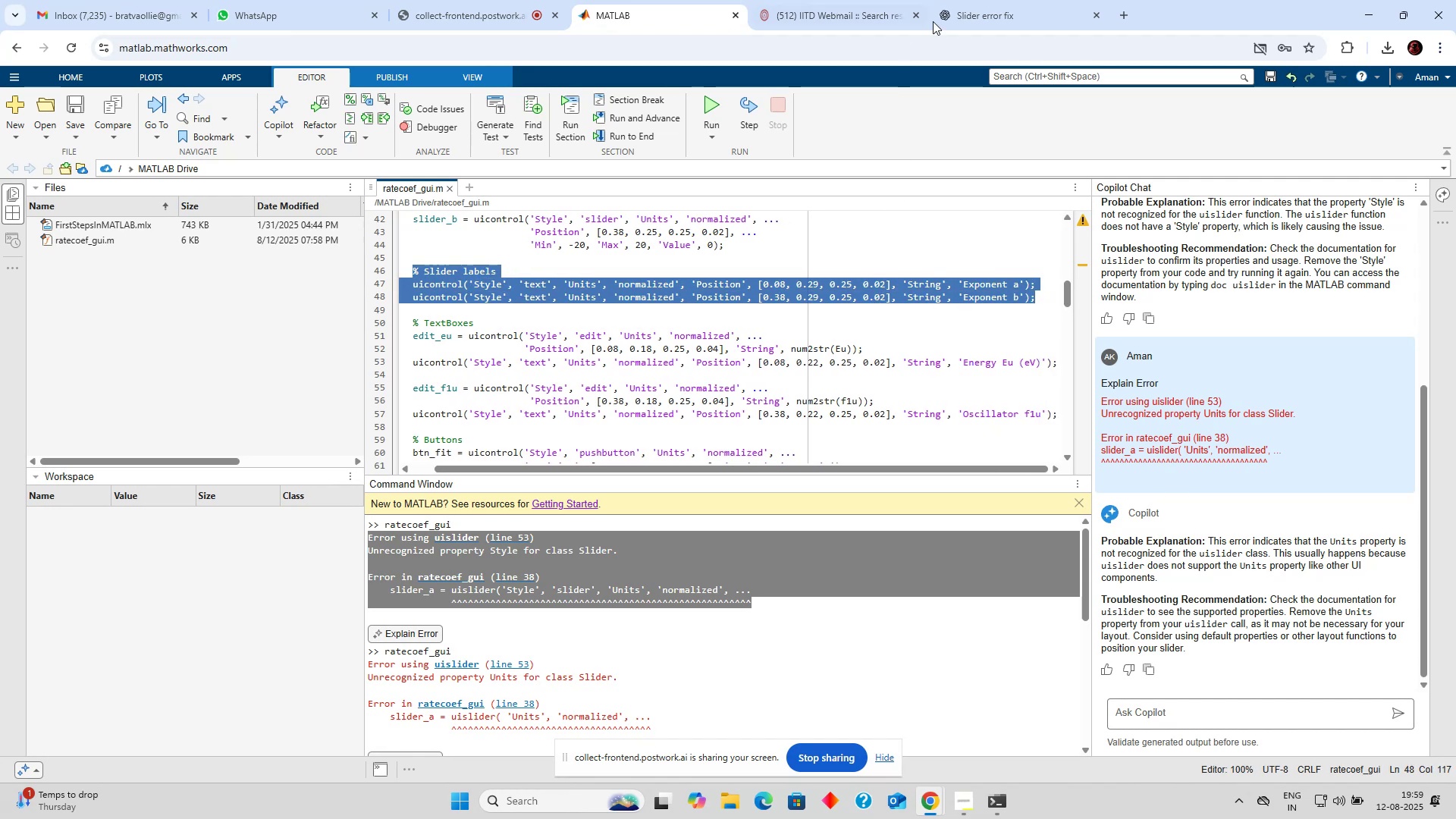 
left_click([948, 15])
 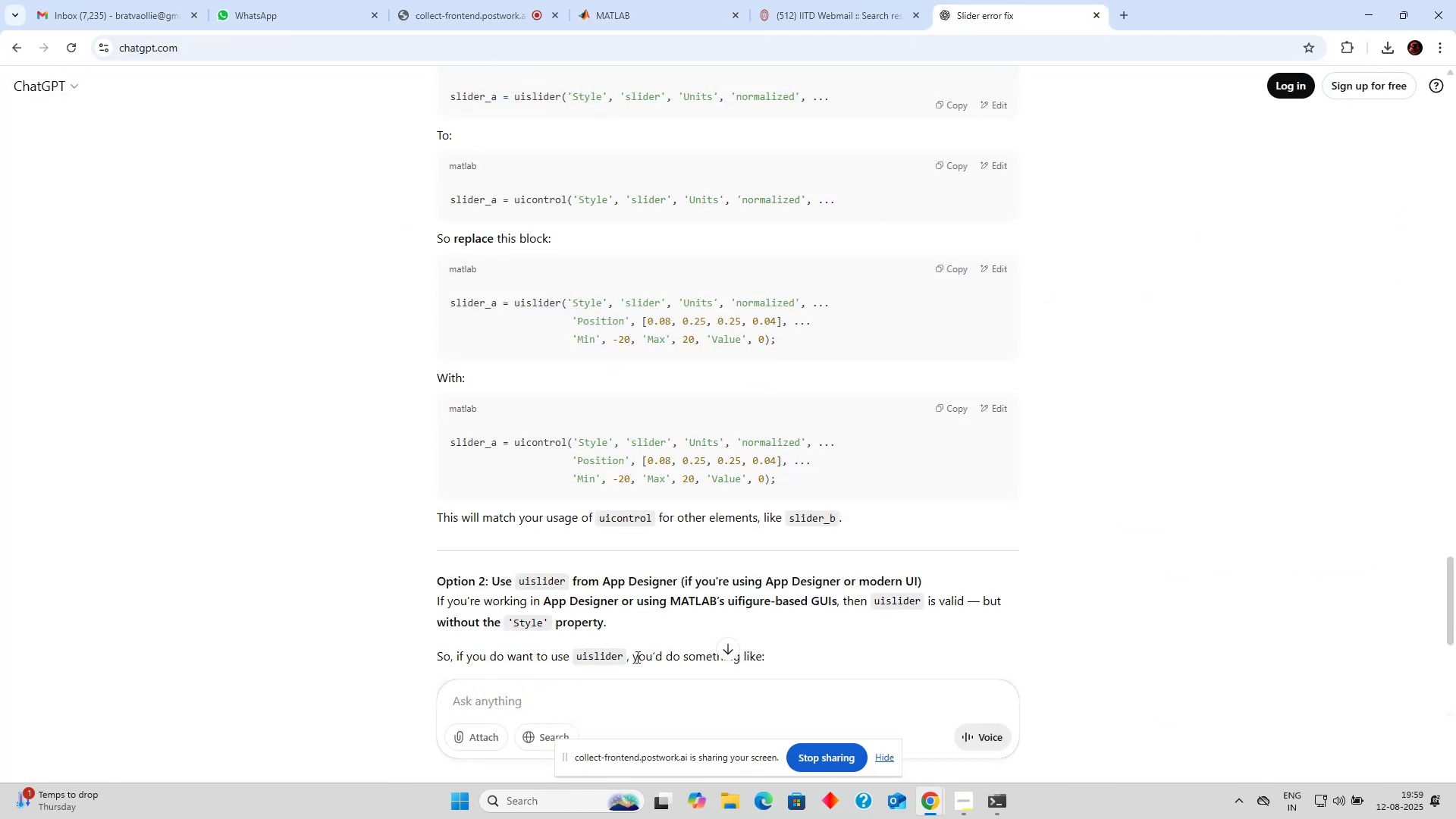 
left_click([607, 706])
 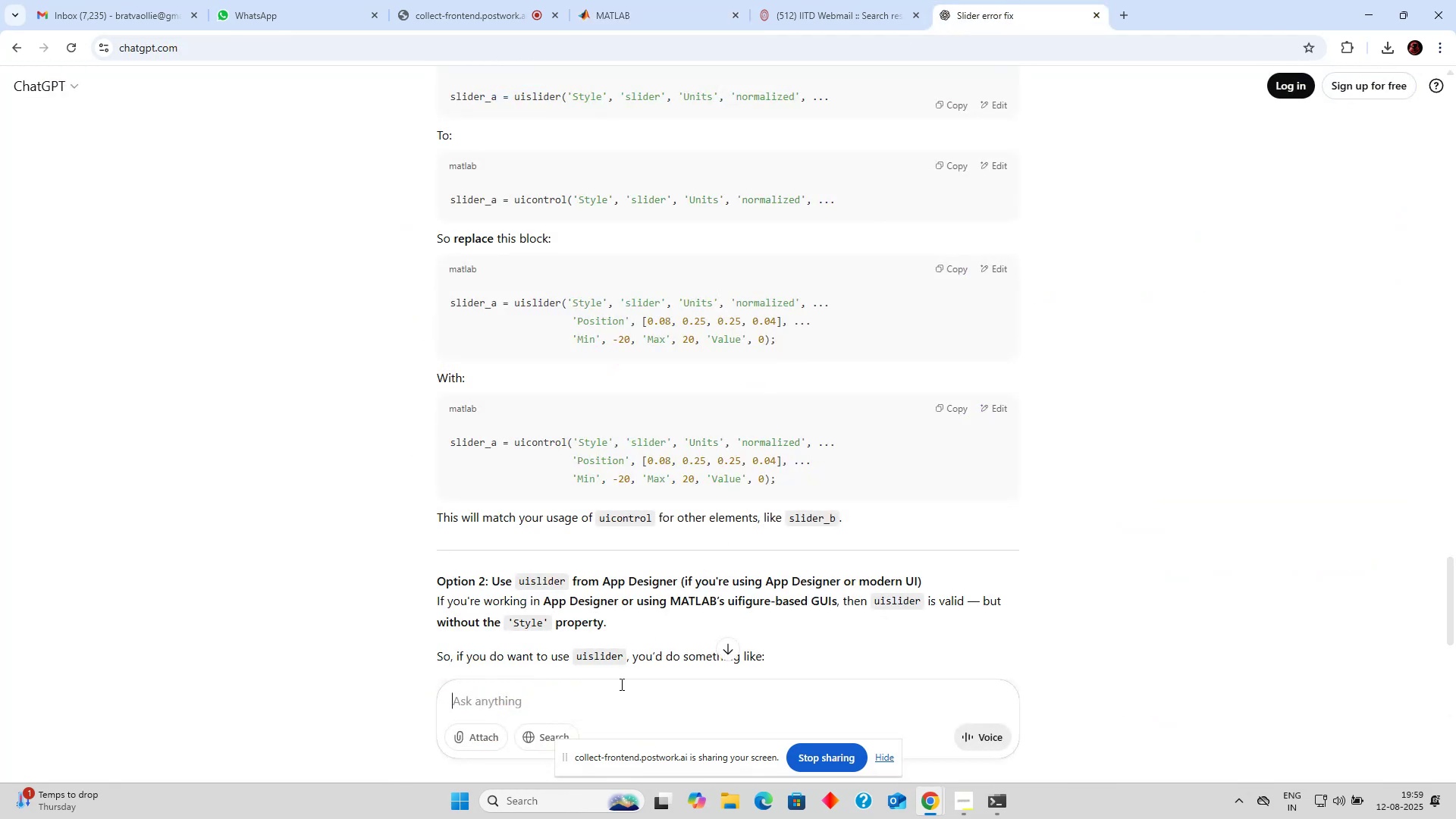 
key(Control+V)
 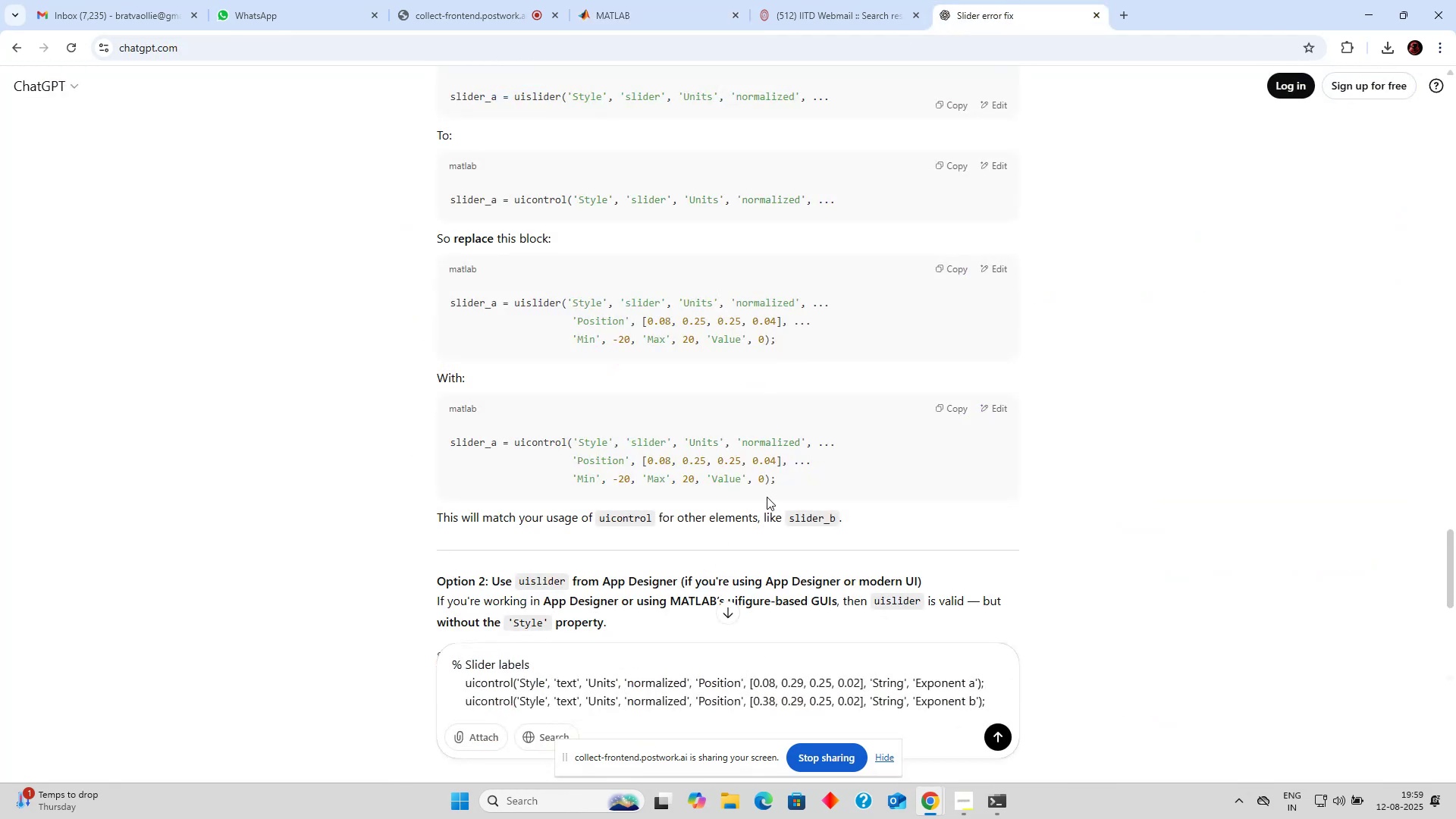 
key(Control+Shift+Enter)
 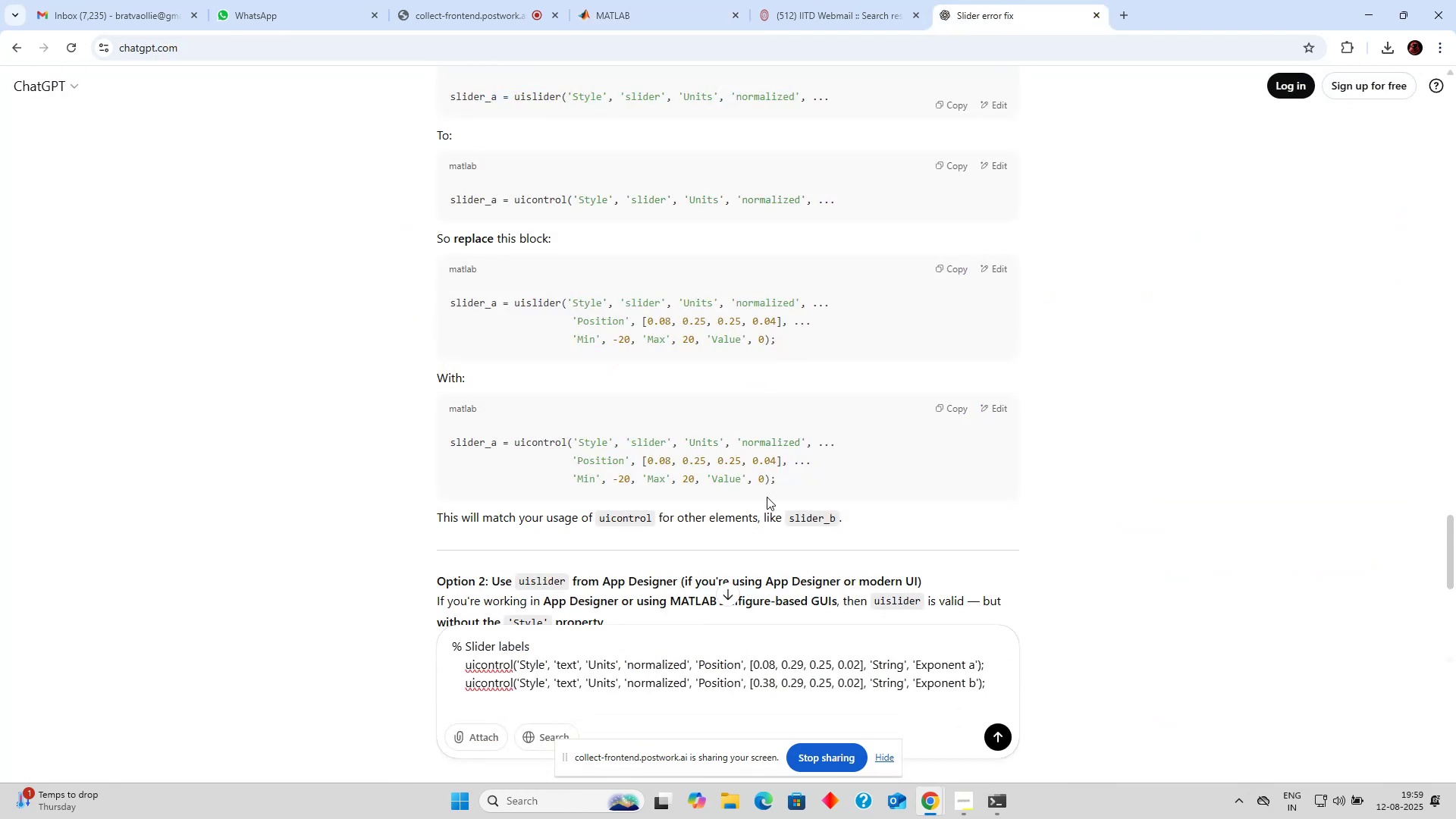 
key(Control+S)
 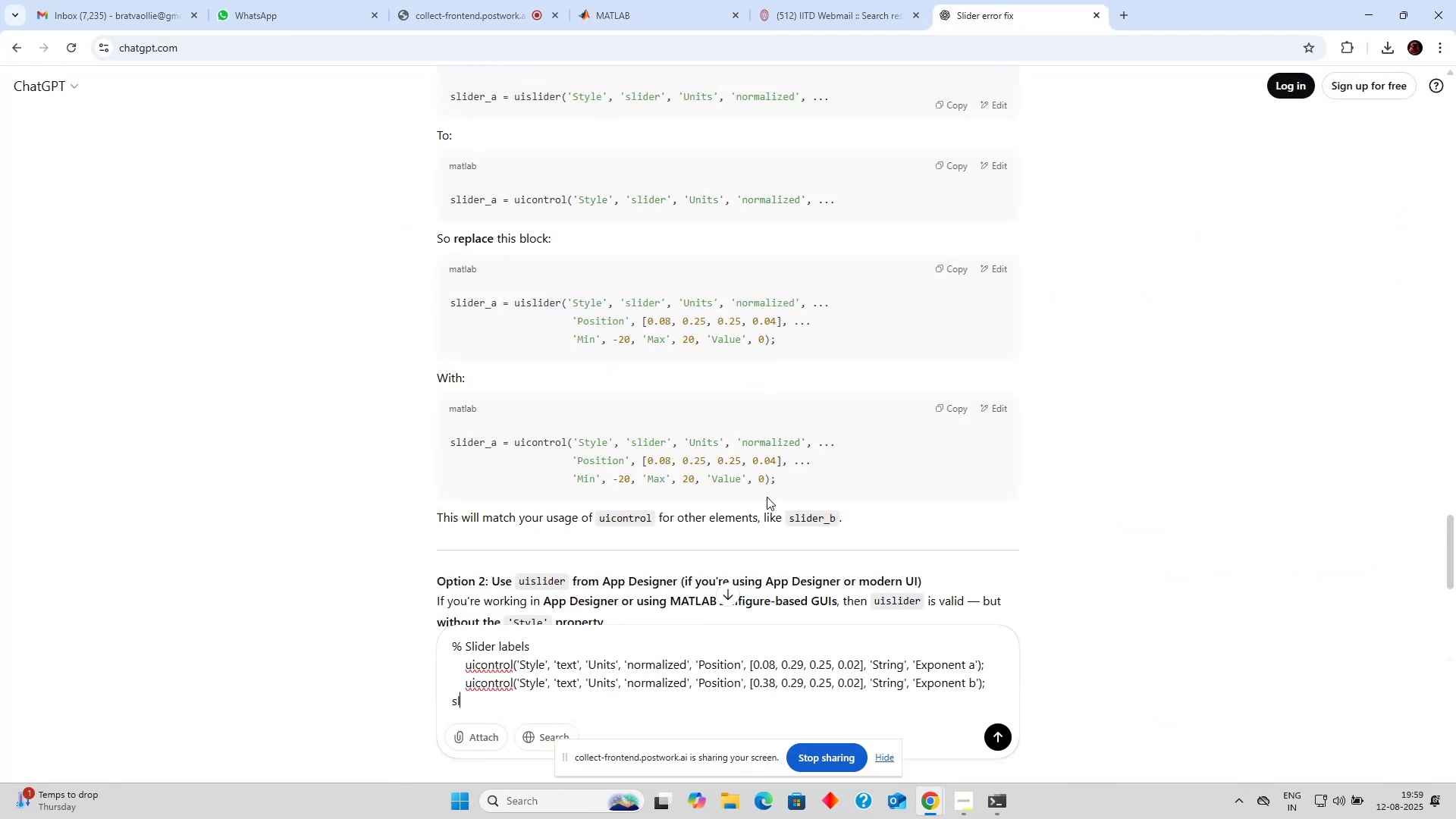 
key(Control+L)
 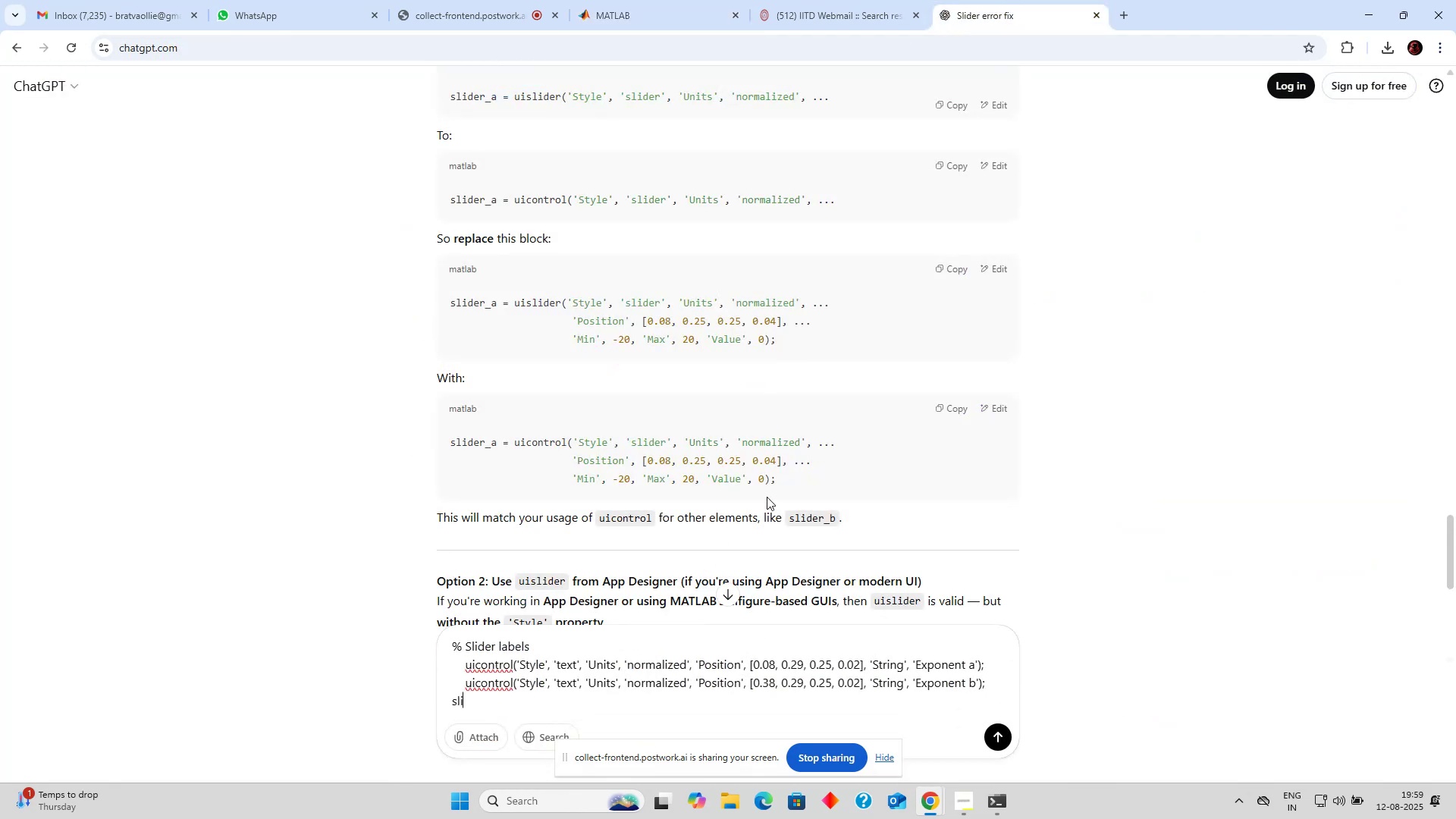 
key(Control+I)
 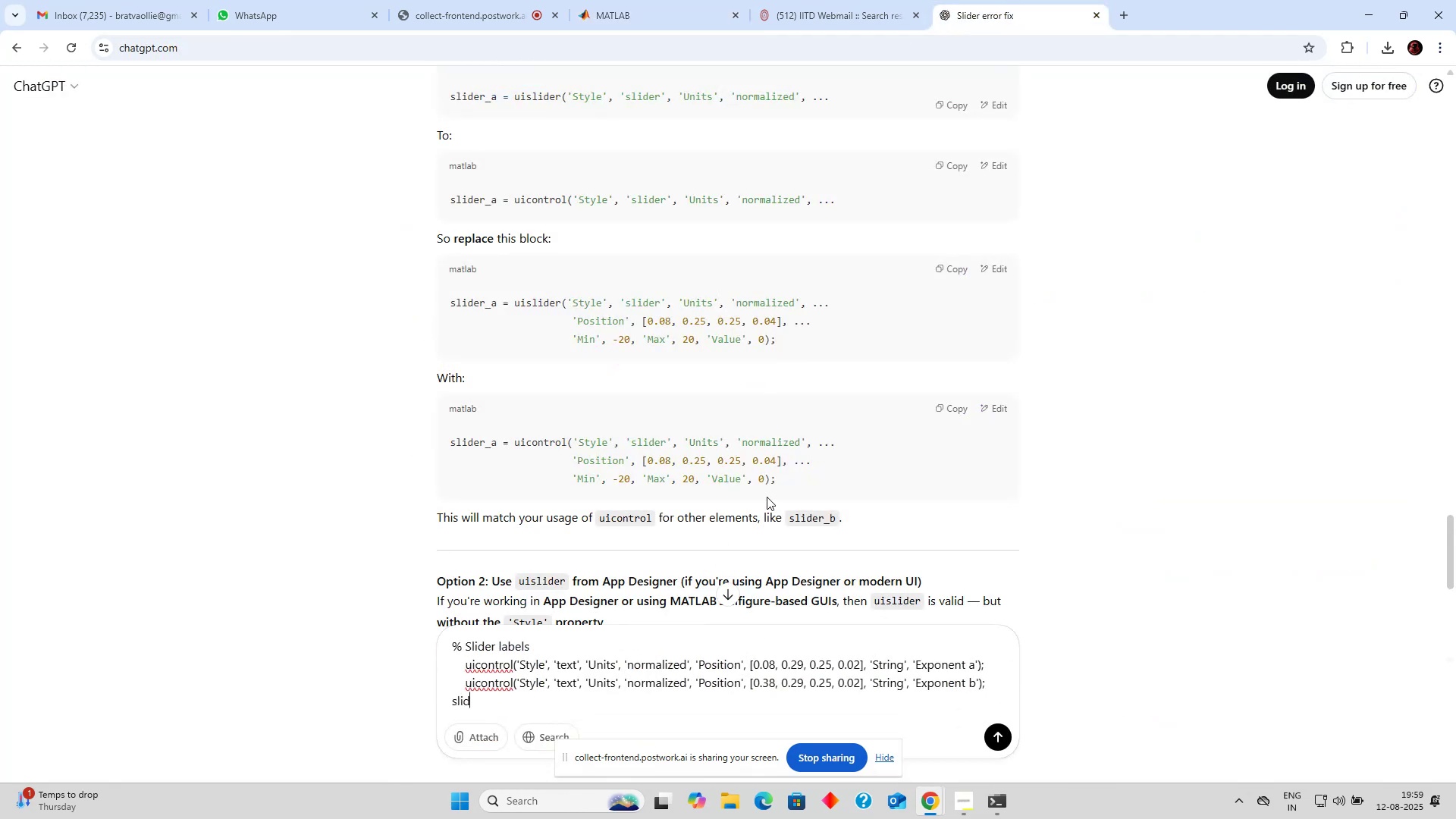 
key(Control+D)
 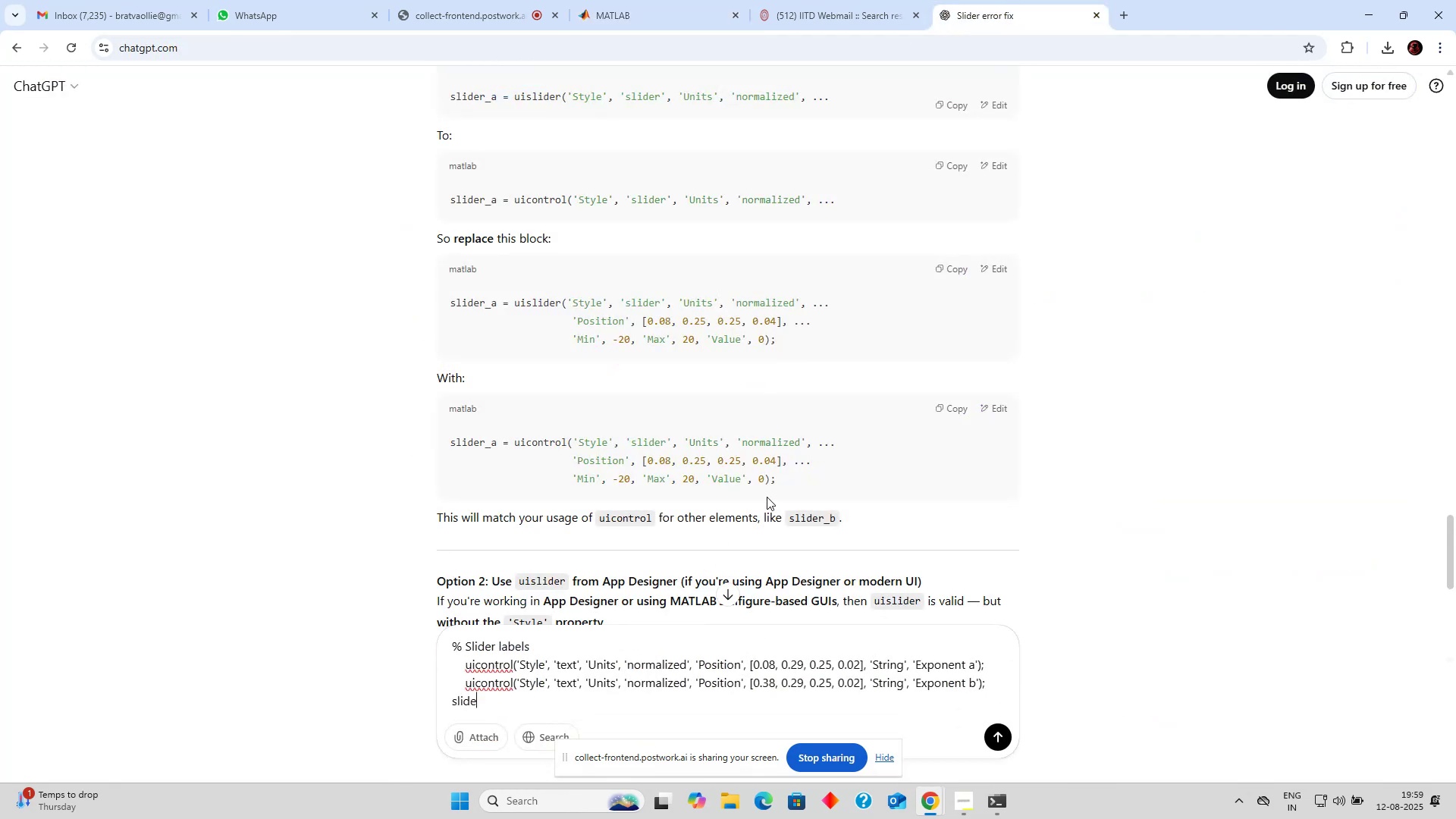 
key(Control+E)
 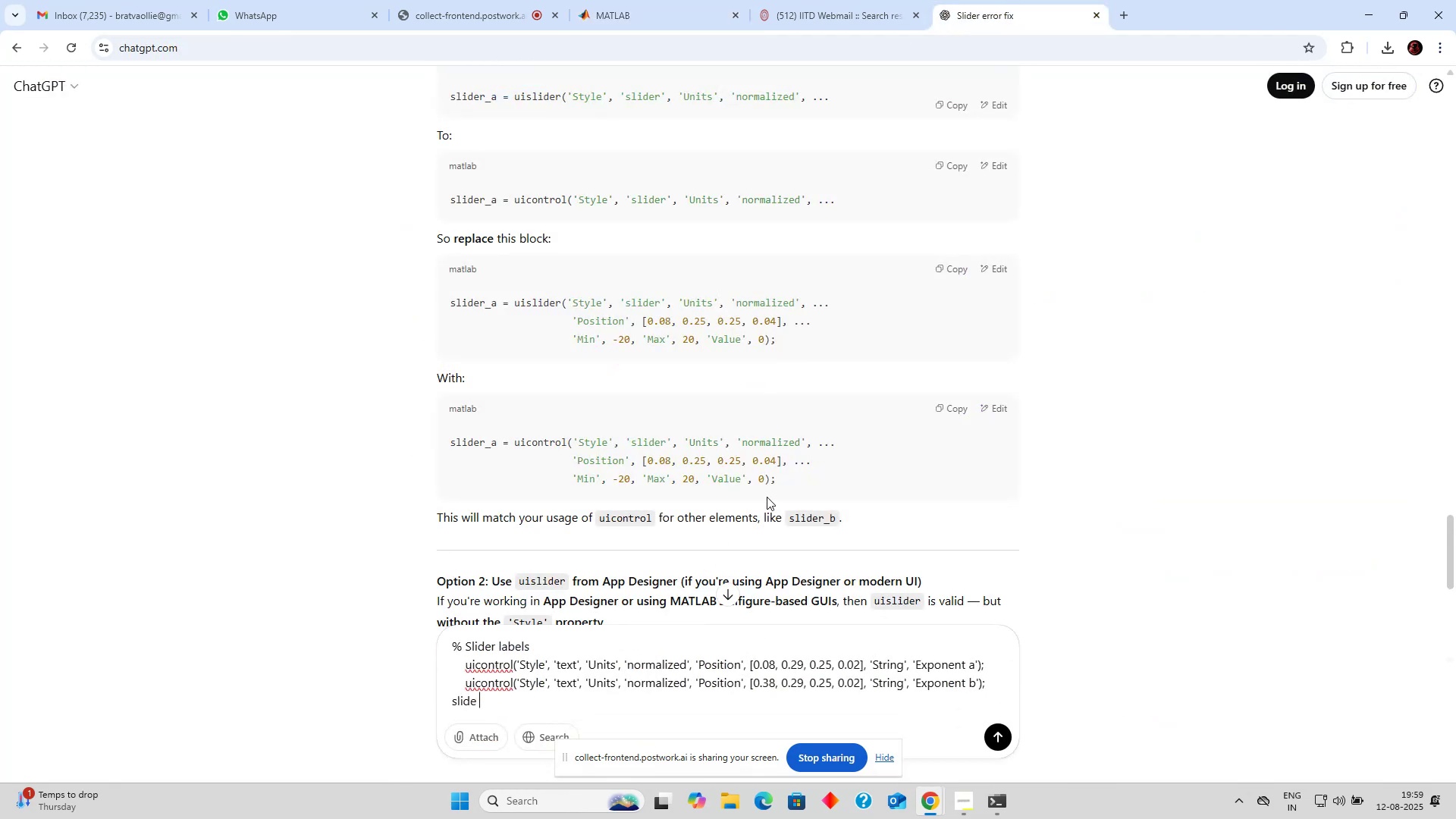 
key(Control+Space)
 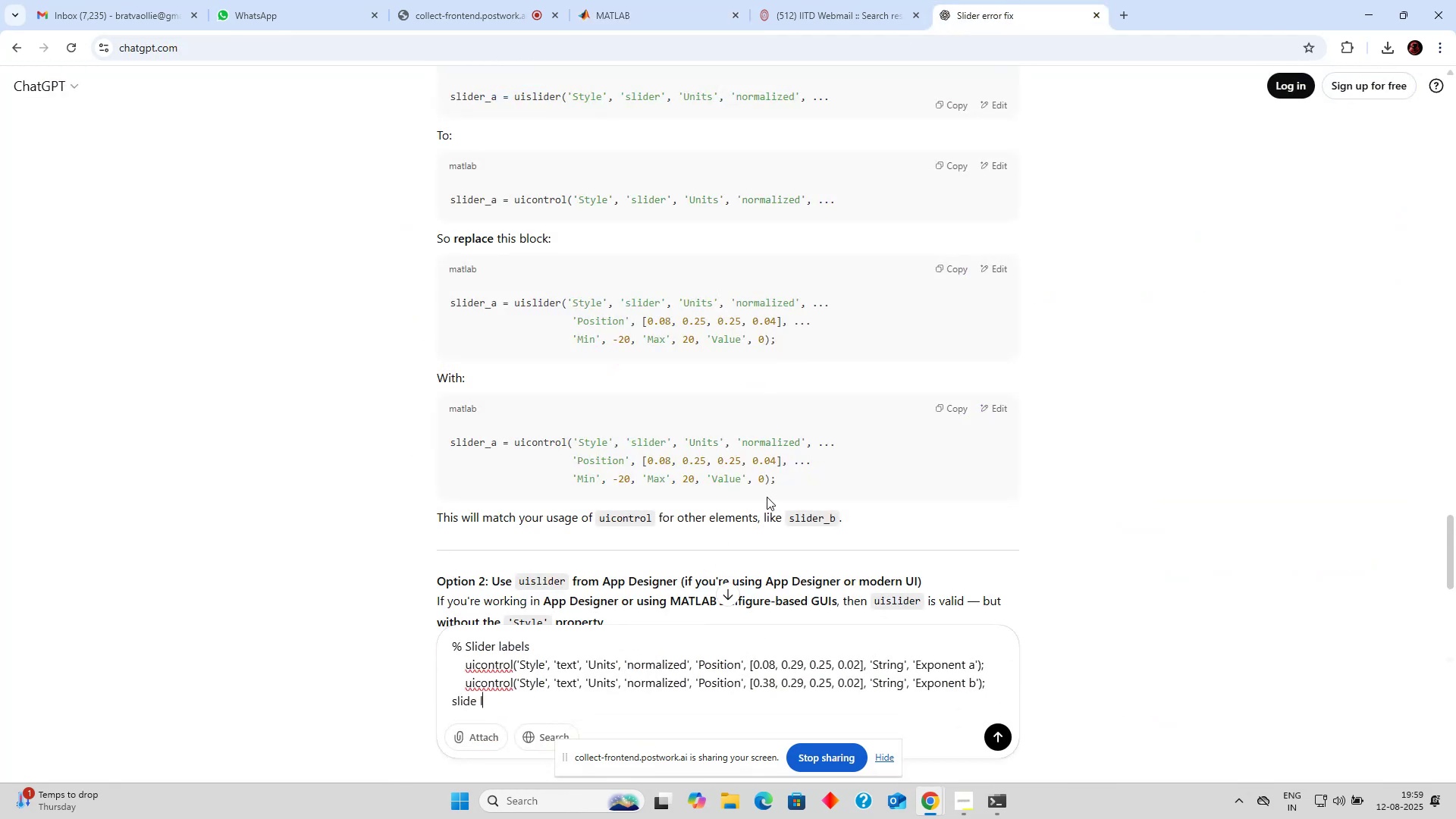 
key(Control+L)
 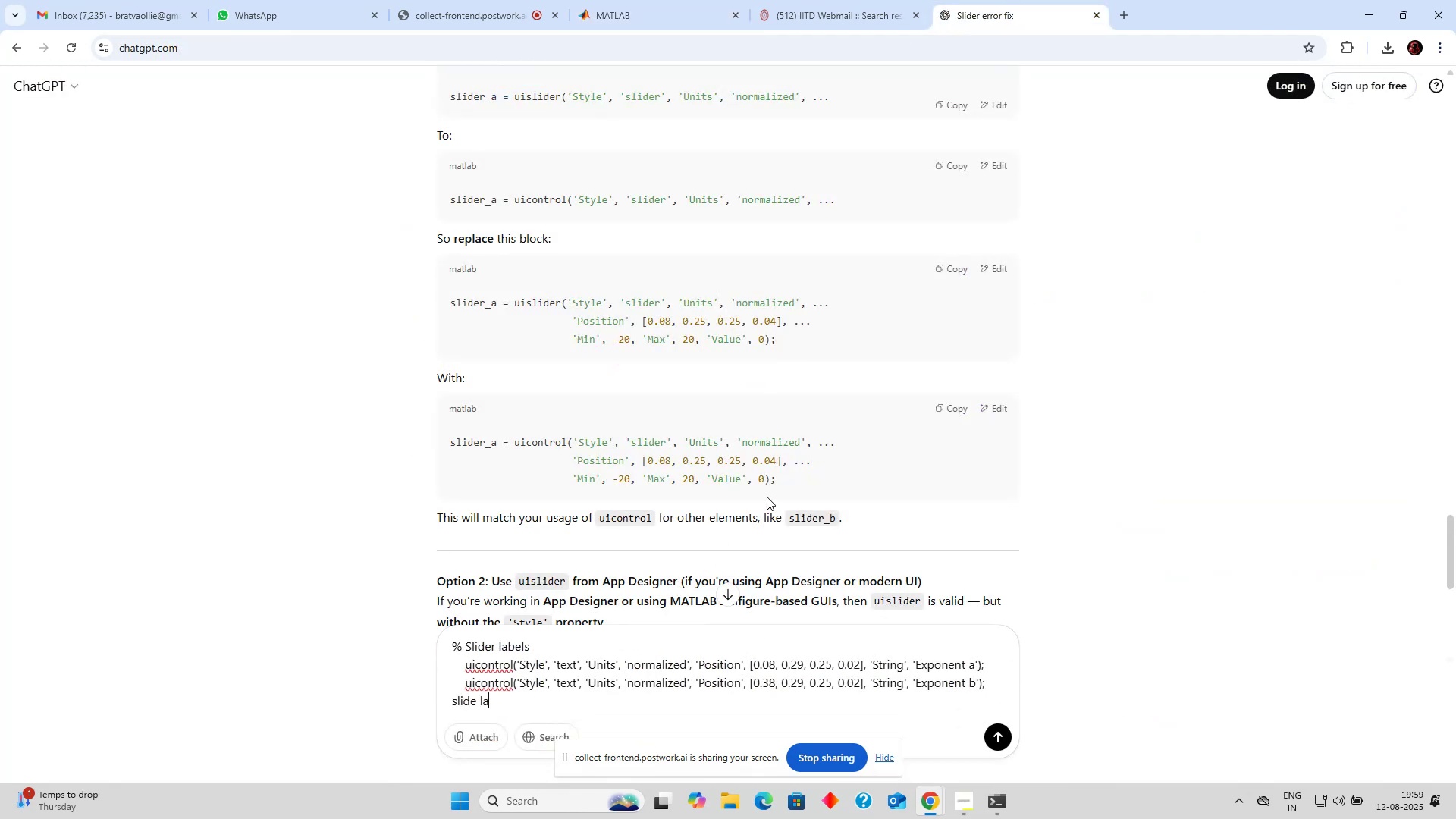 
key(Control+A)
 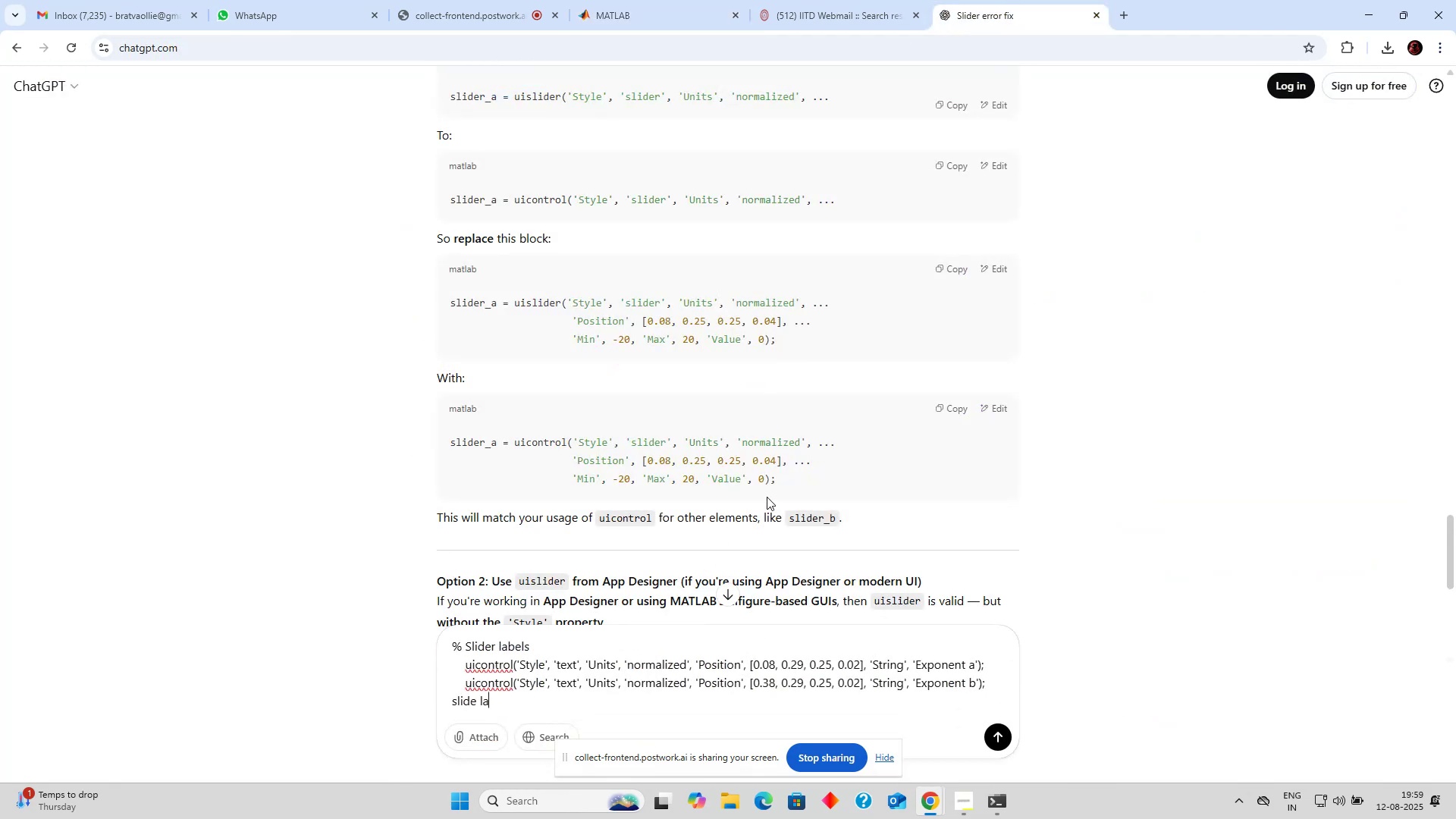 
key(Control+B)
 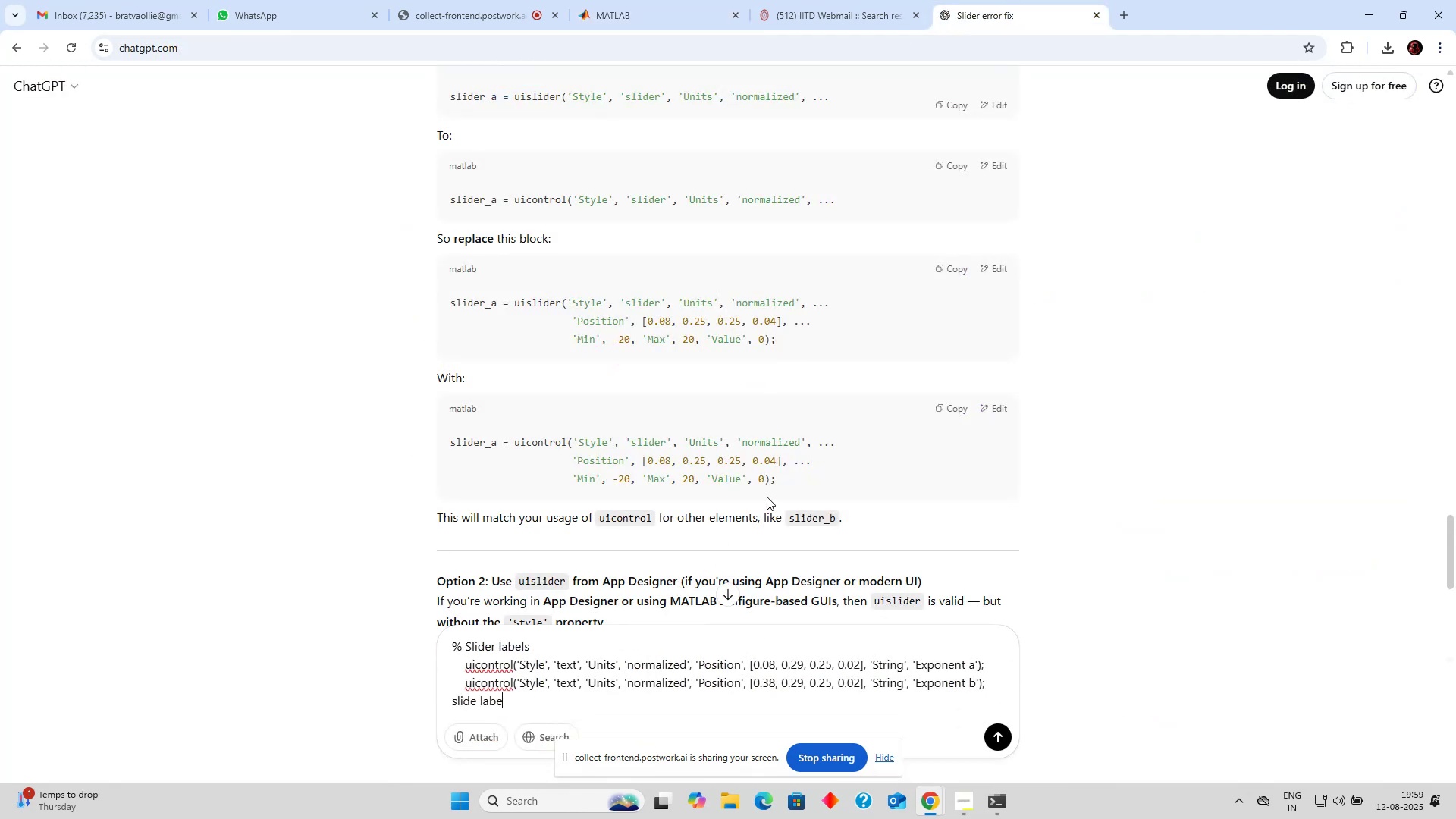 
key(Control+E)
 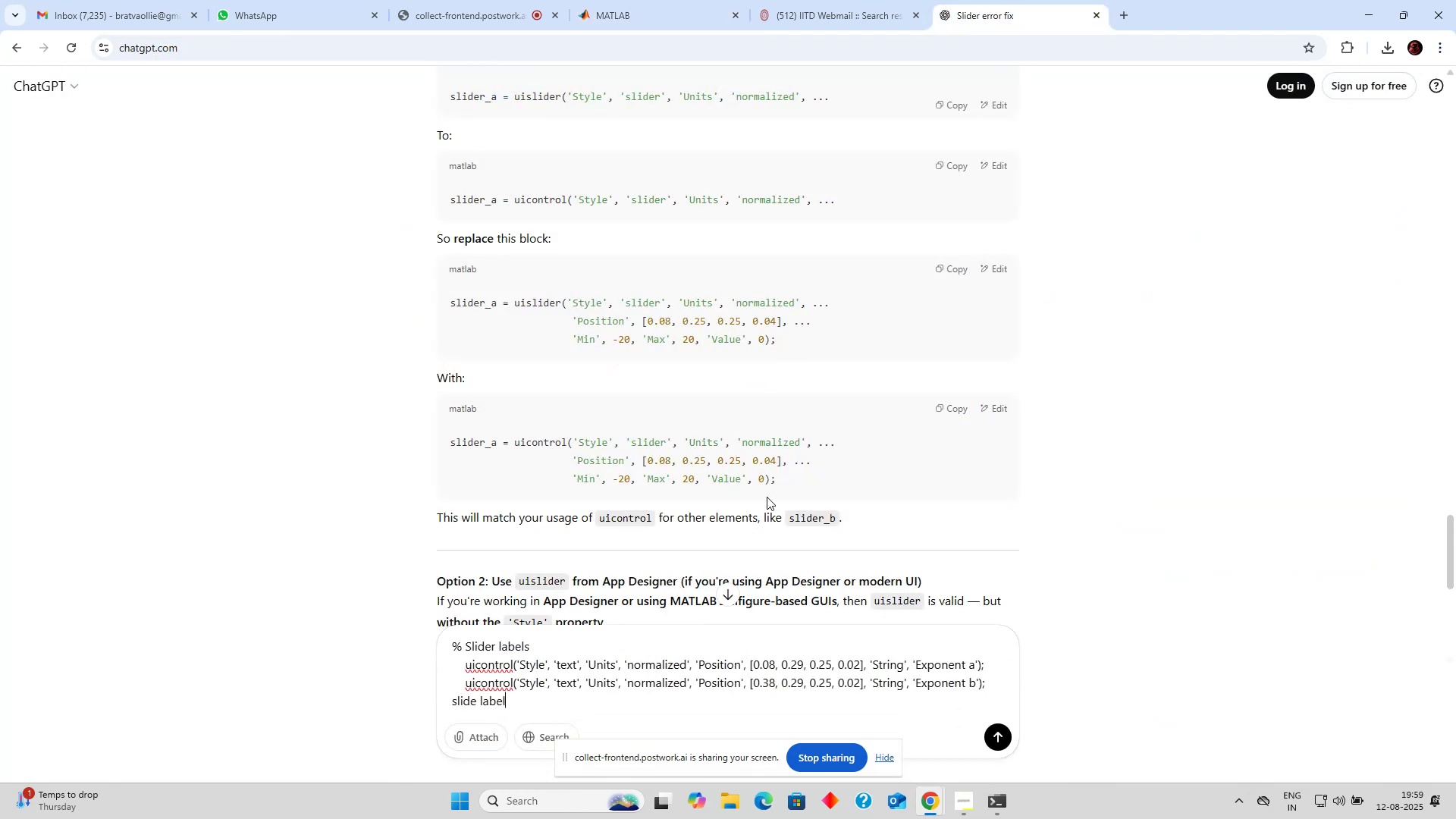 
key(Control+L)
 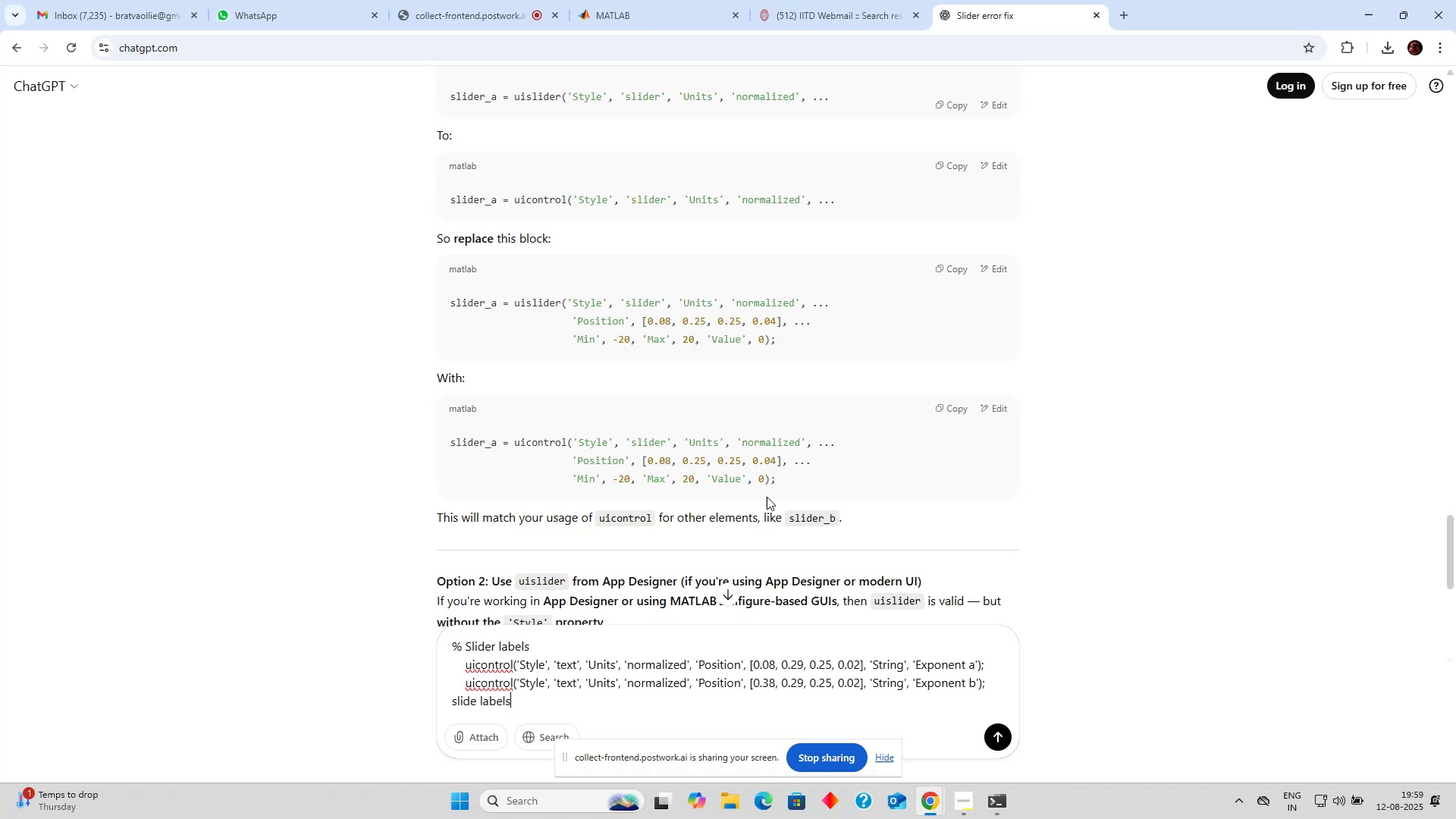 
key(Control+S)
 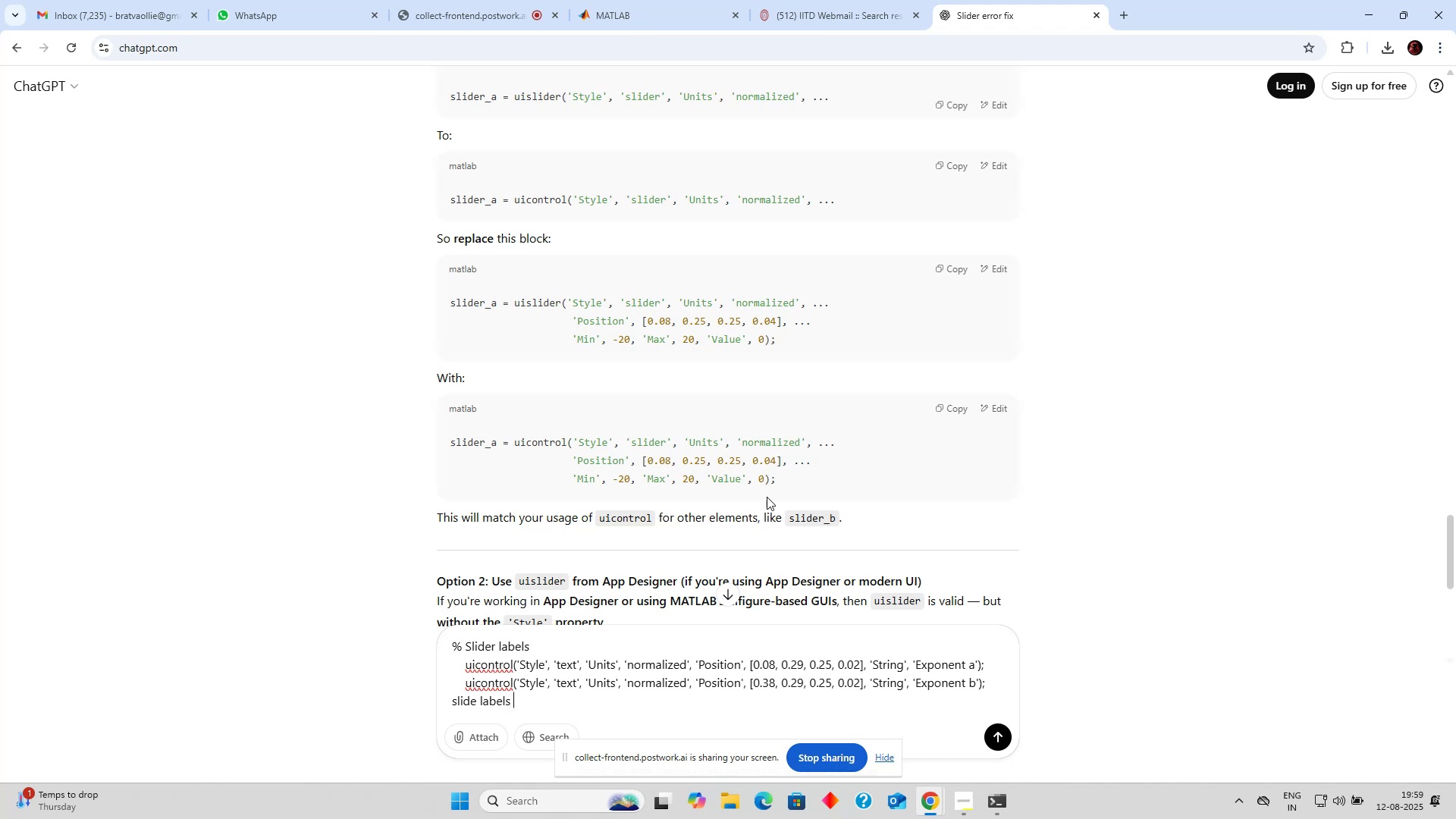 
key(Control+Space)
 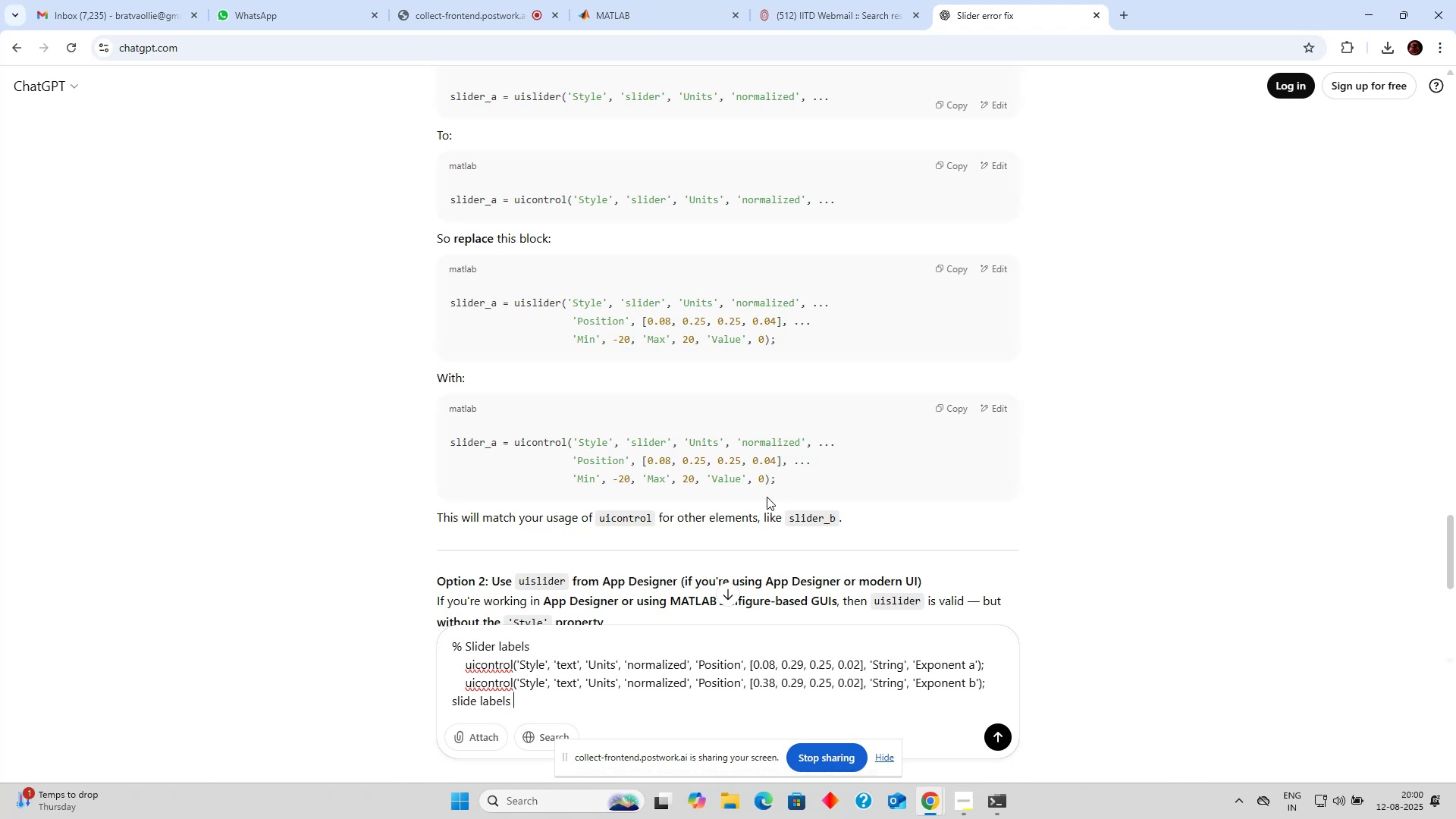 
type(are getting cut off)
 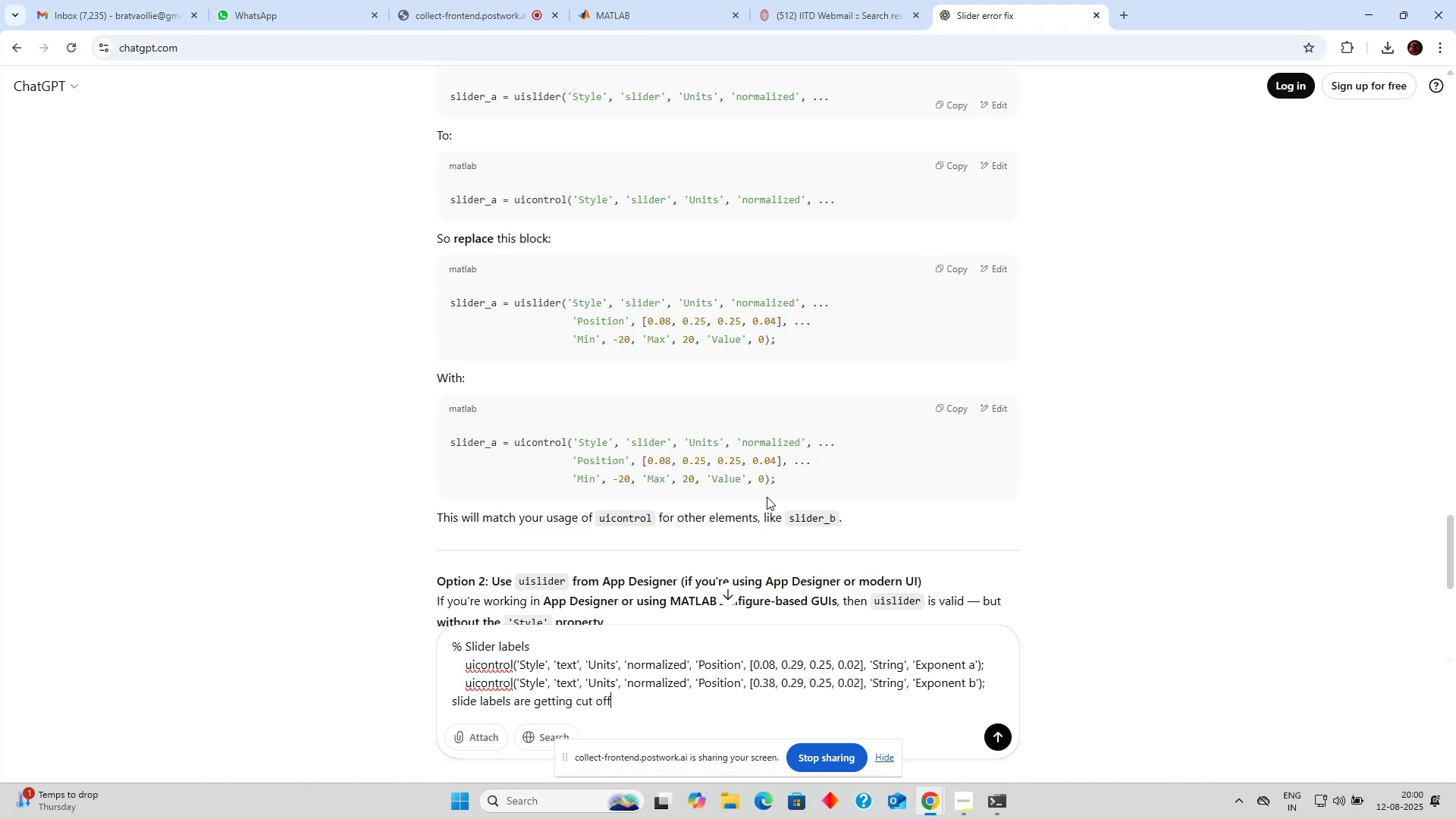 
key(Enter)
 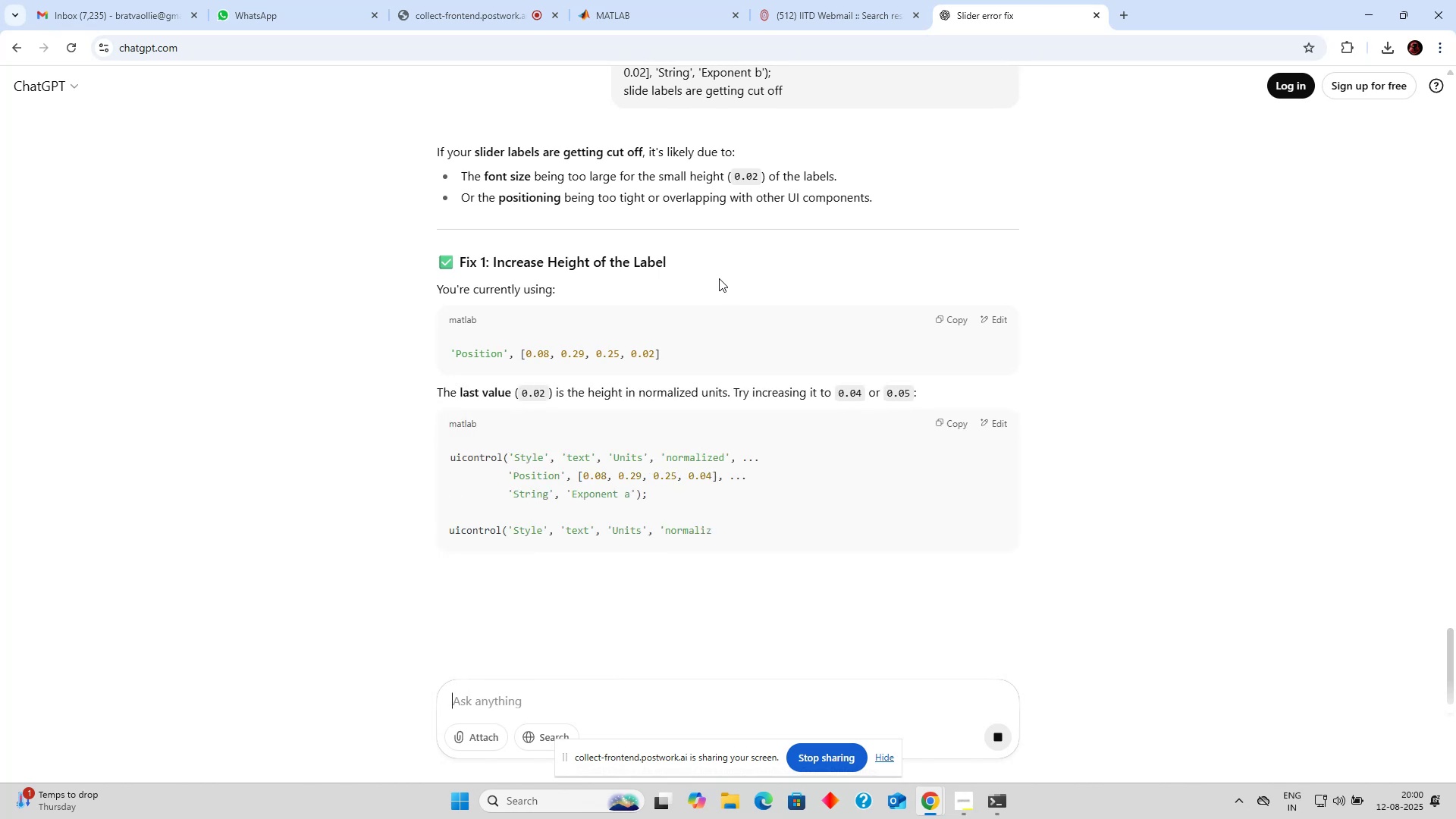 
wait(16.87)
 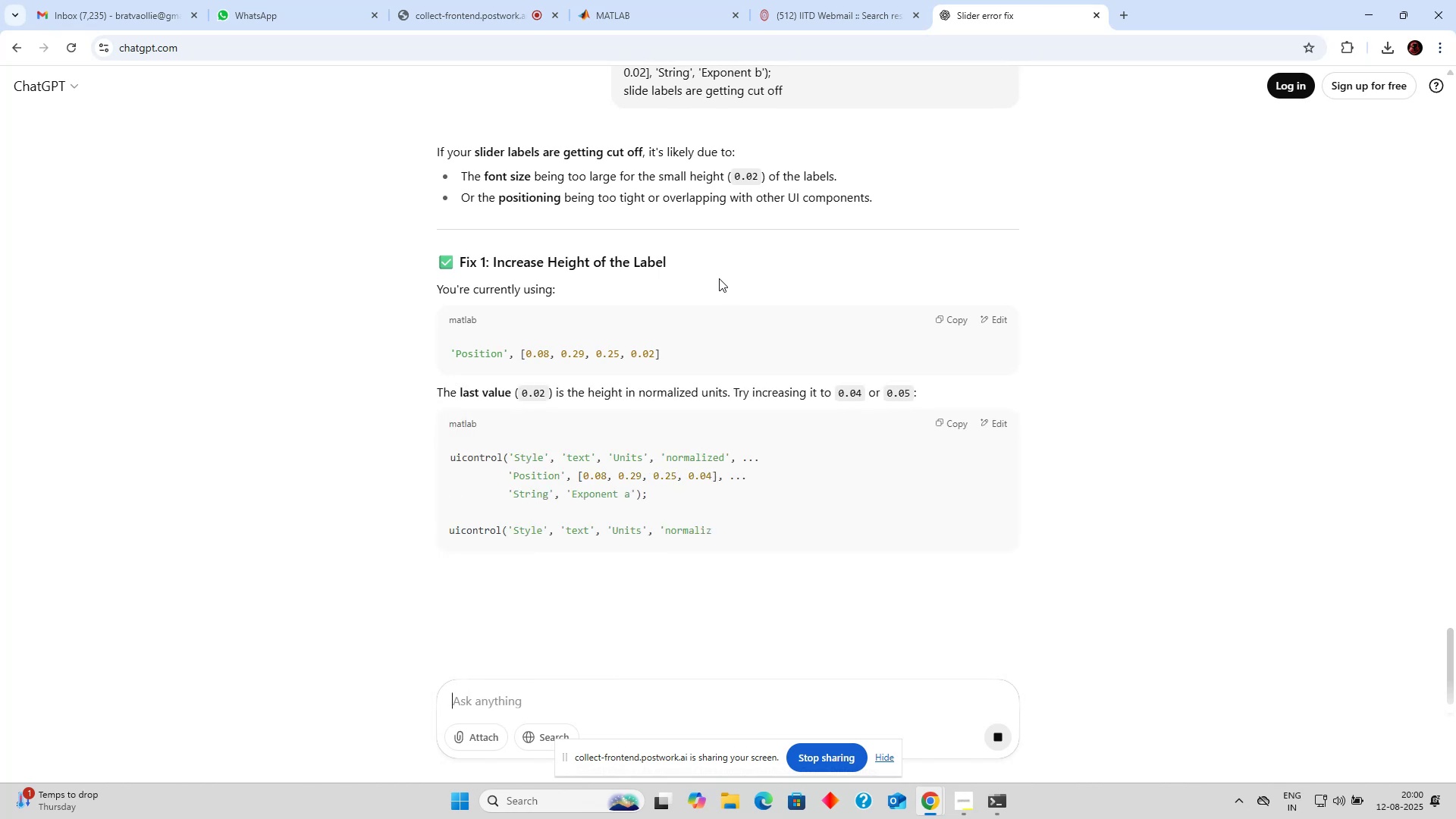 
double_click([663, 0])
 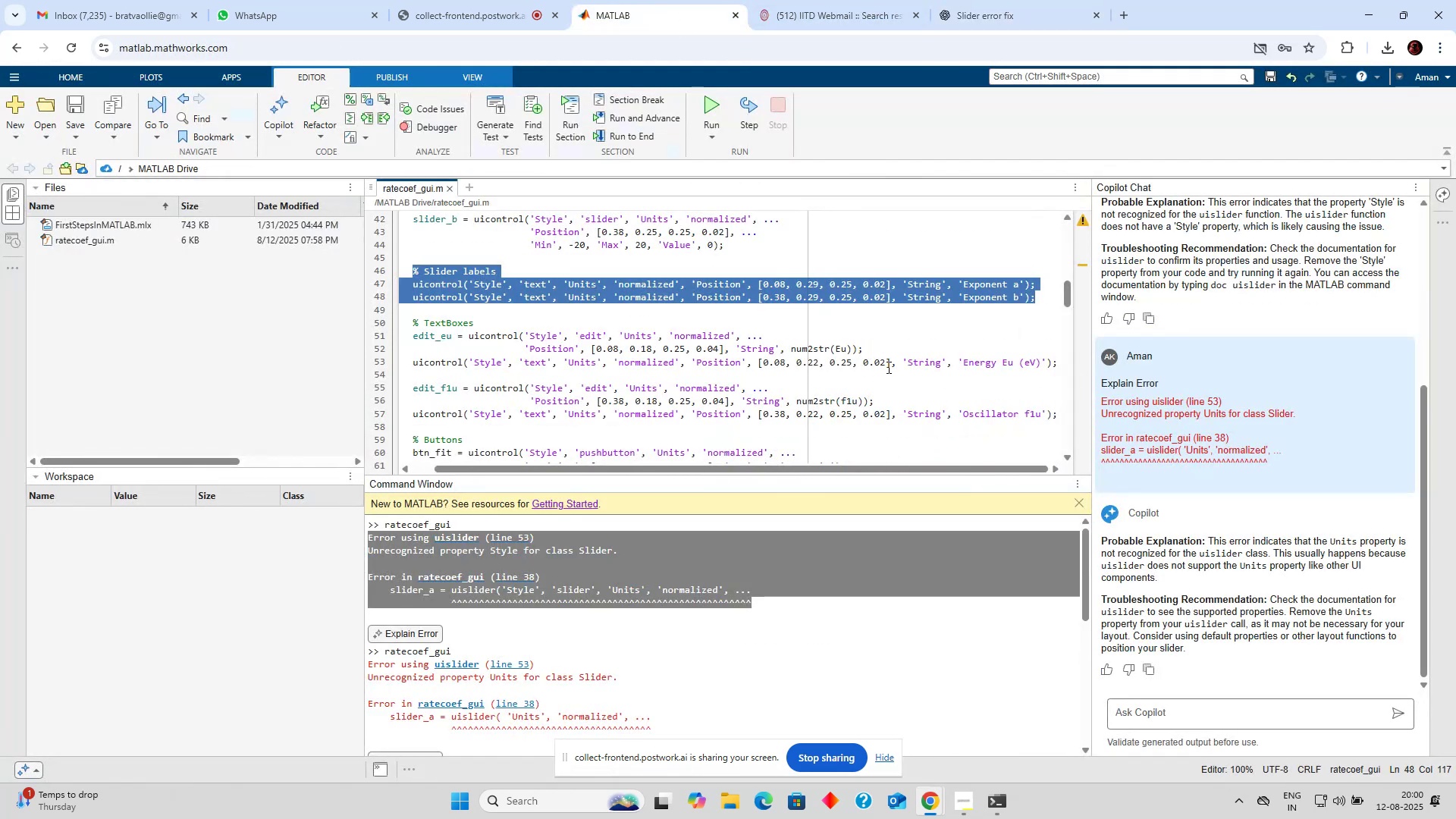 
left_click([883, 367])
 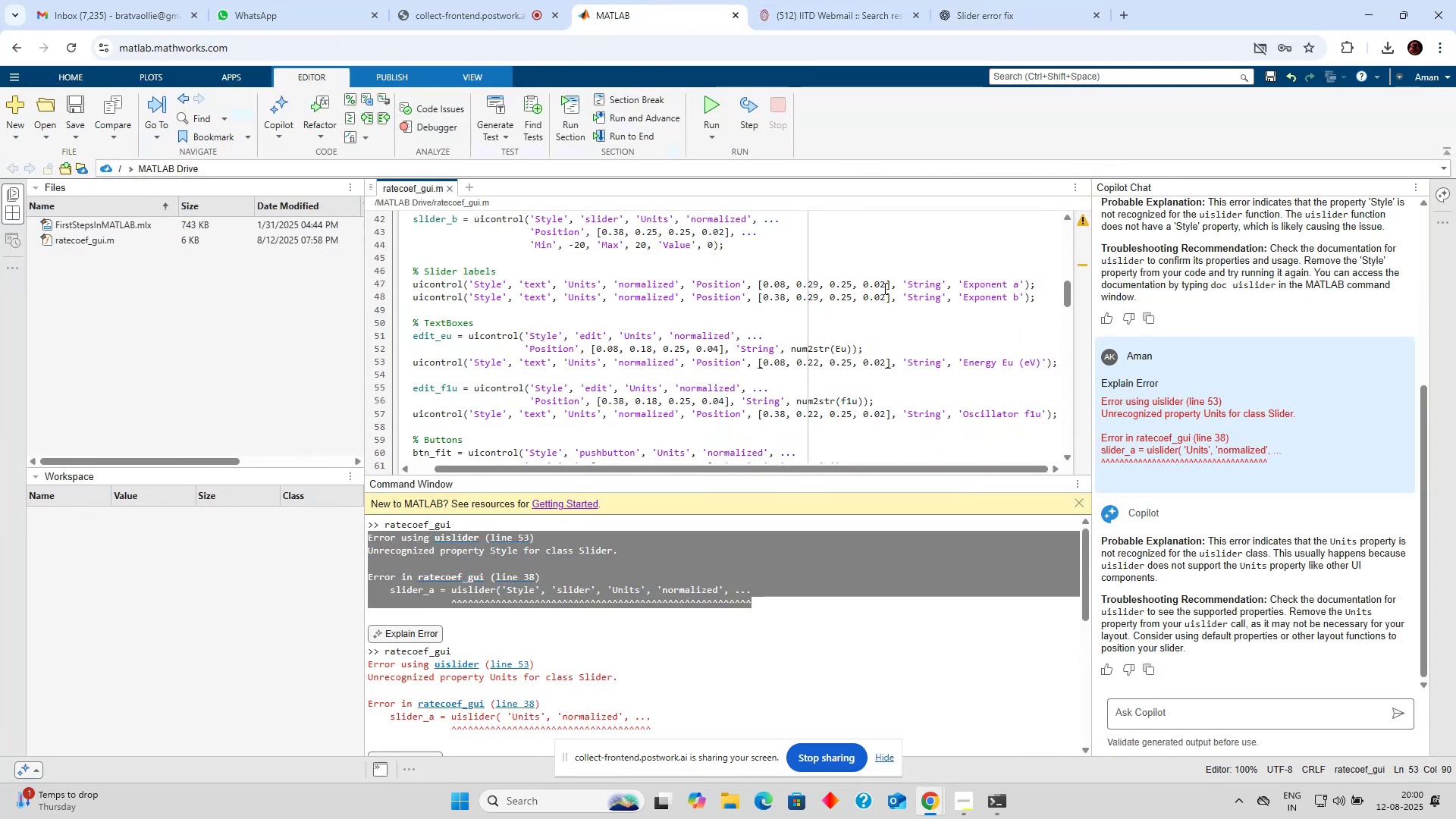 
left_click([881, 286])
 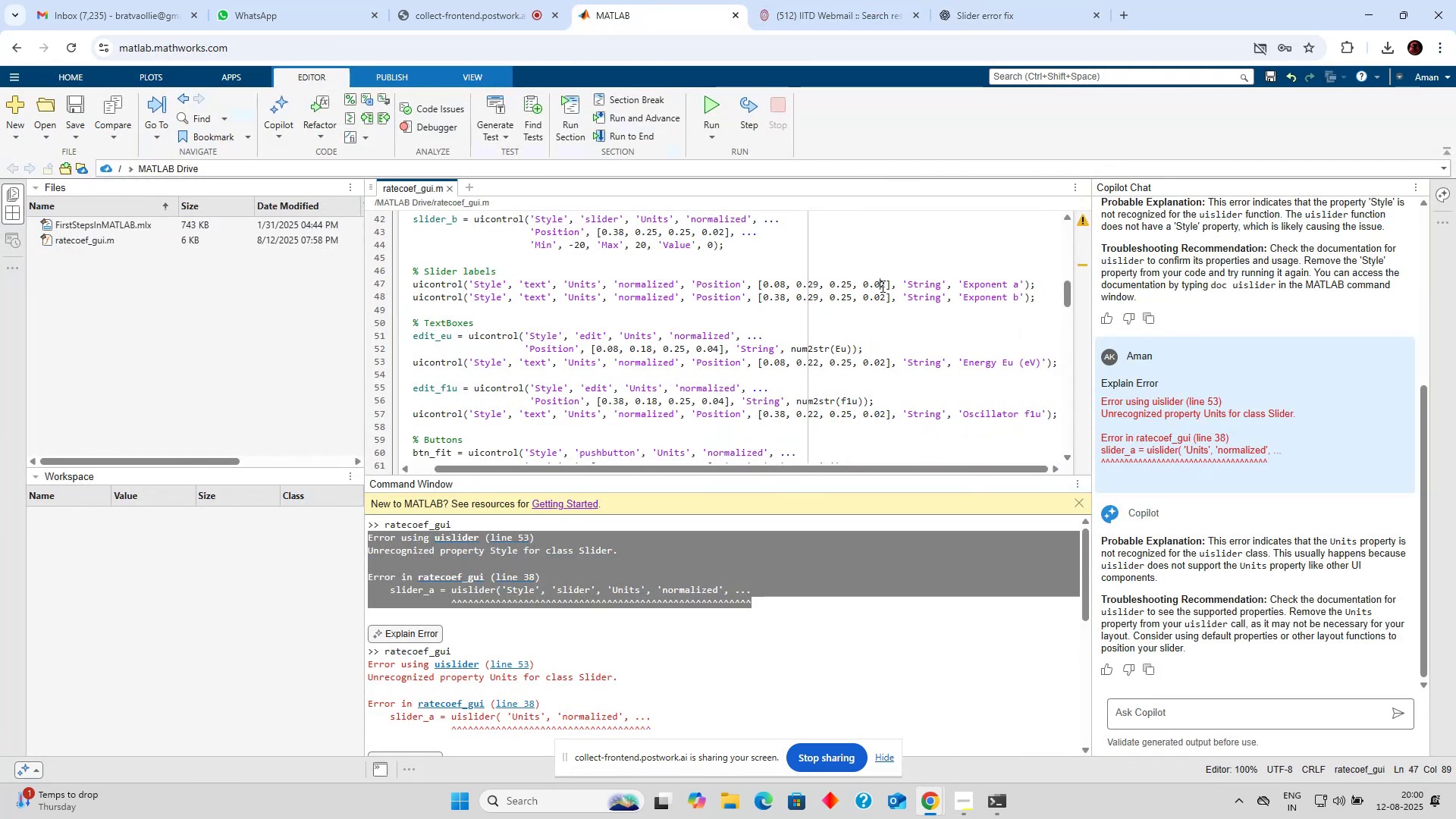 
hold_key(key=ContextMenu, duration=0.52)
 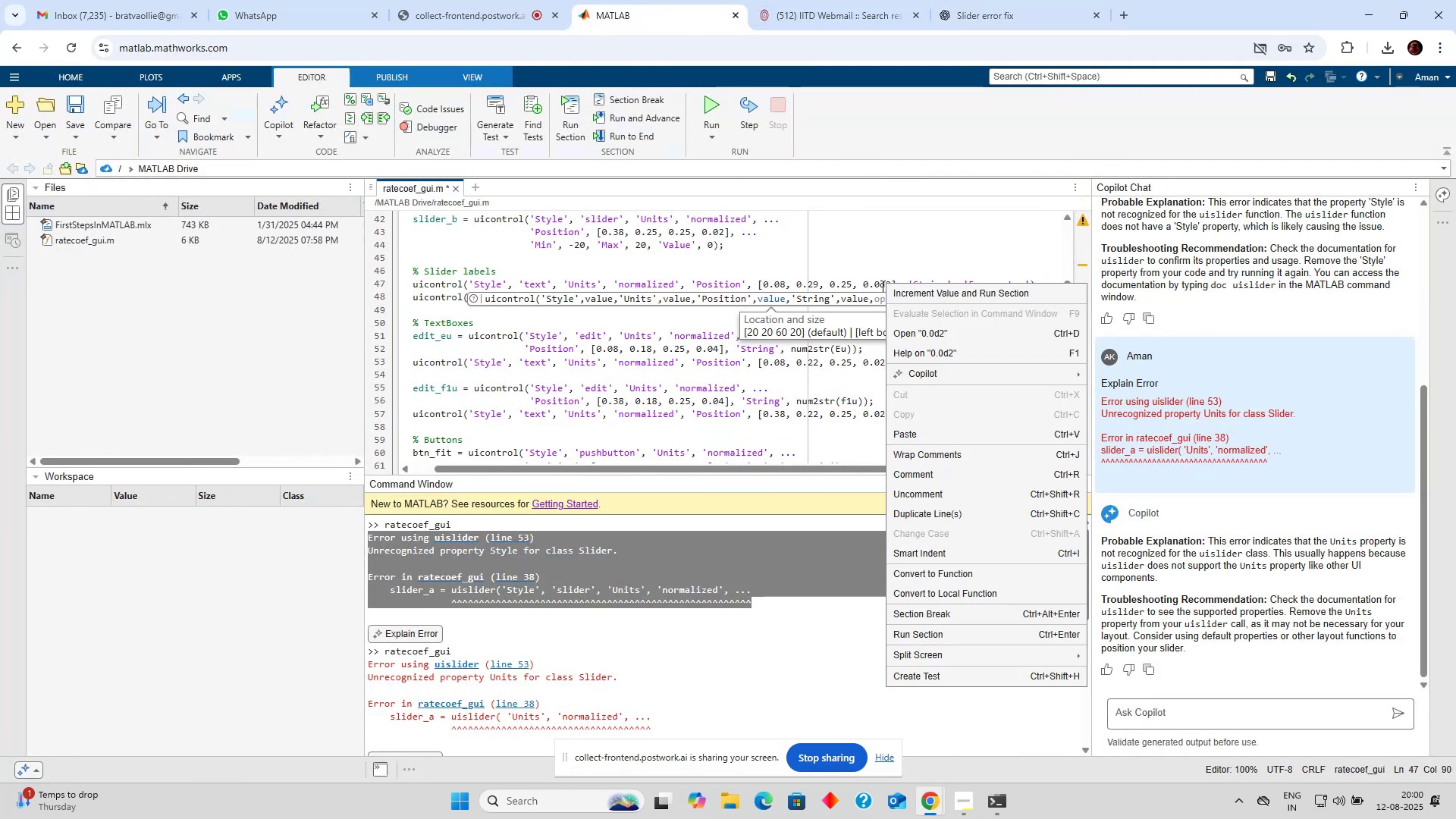 
key(D)
 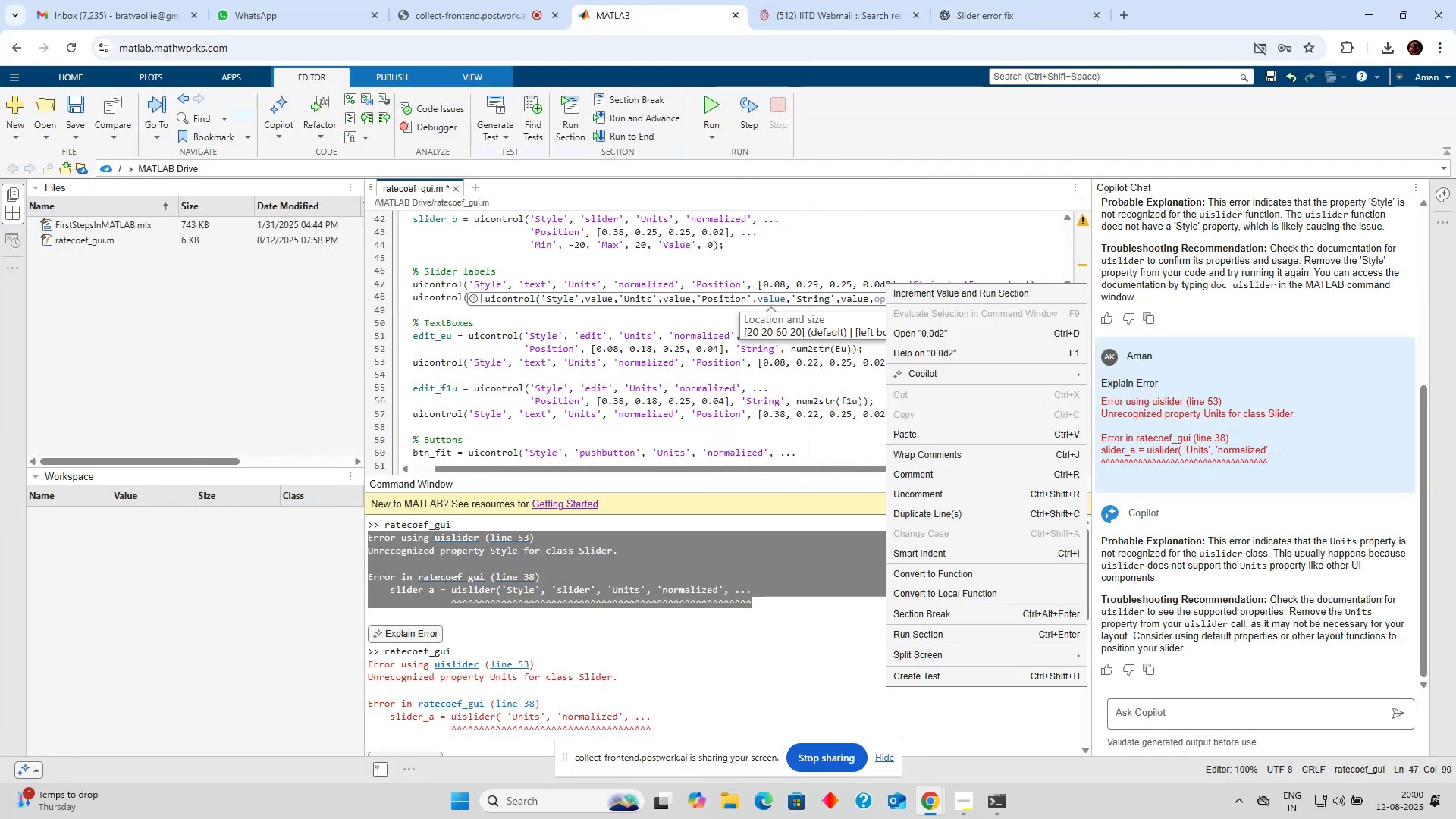 
left_click([867, 271])
 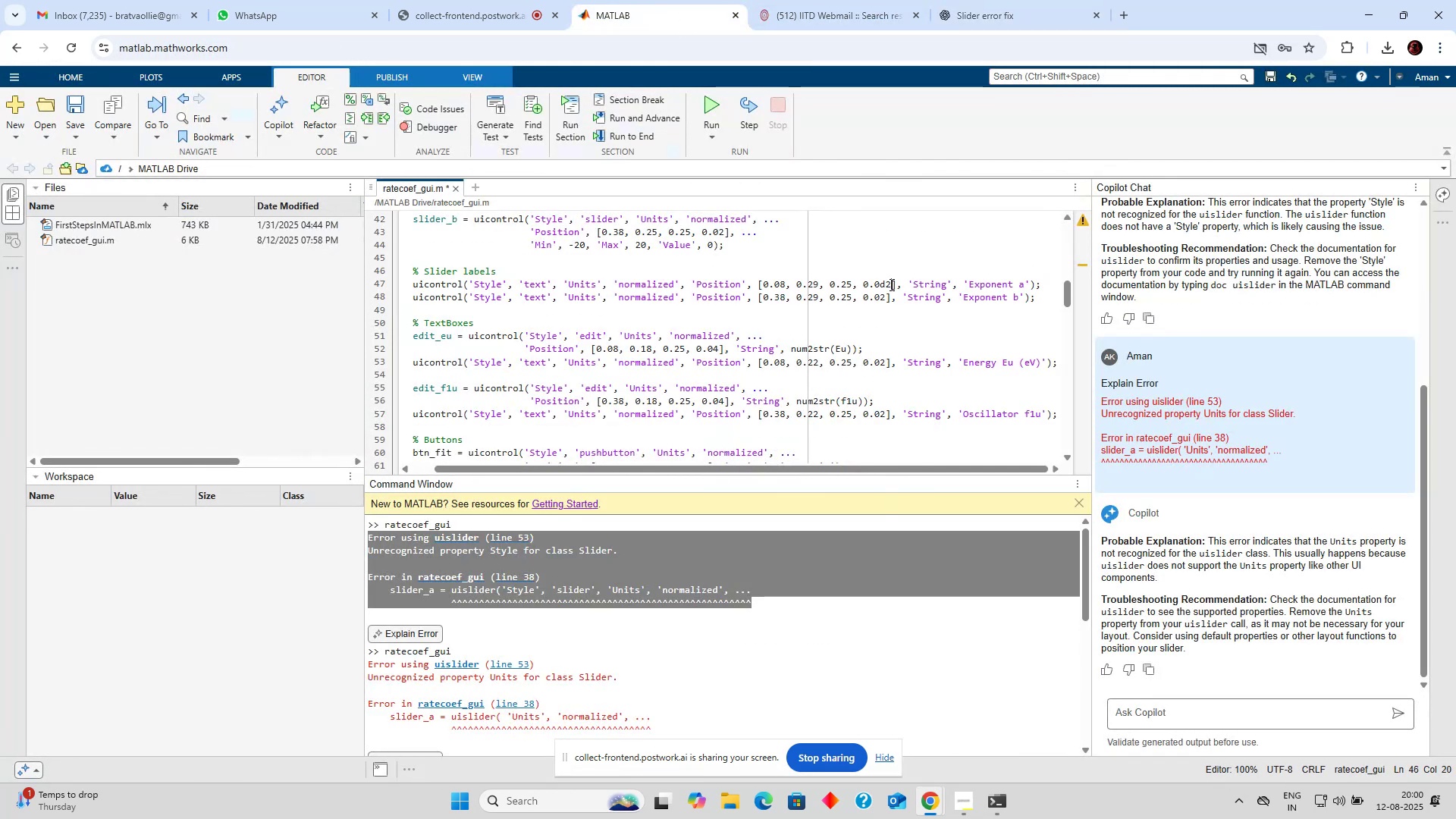 
left_click([890, 284])
 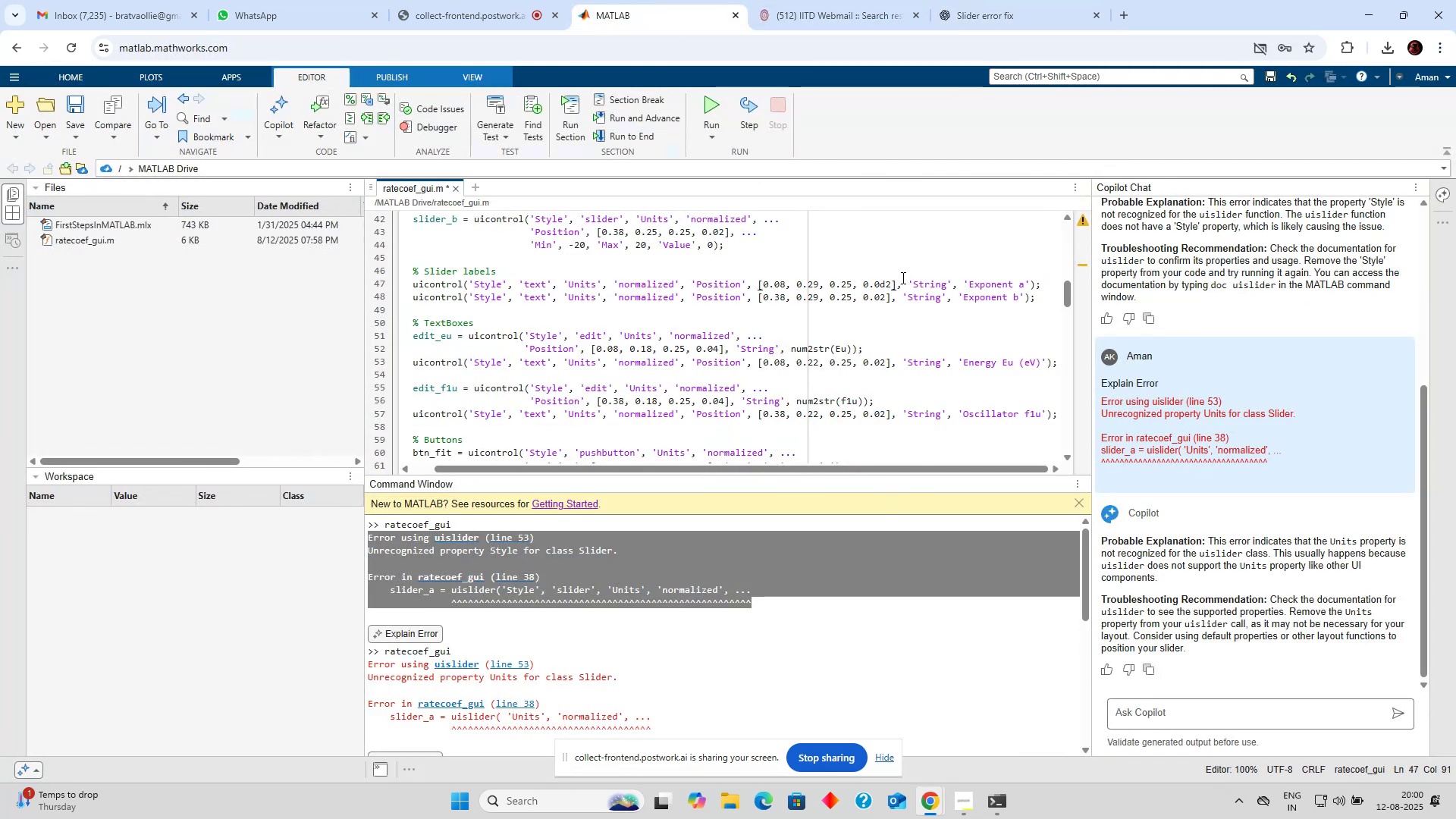 
key(Backspace)
 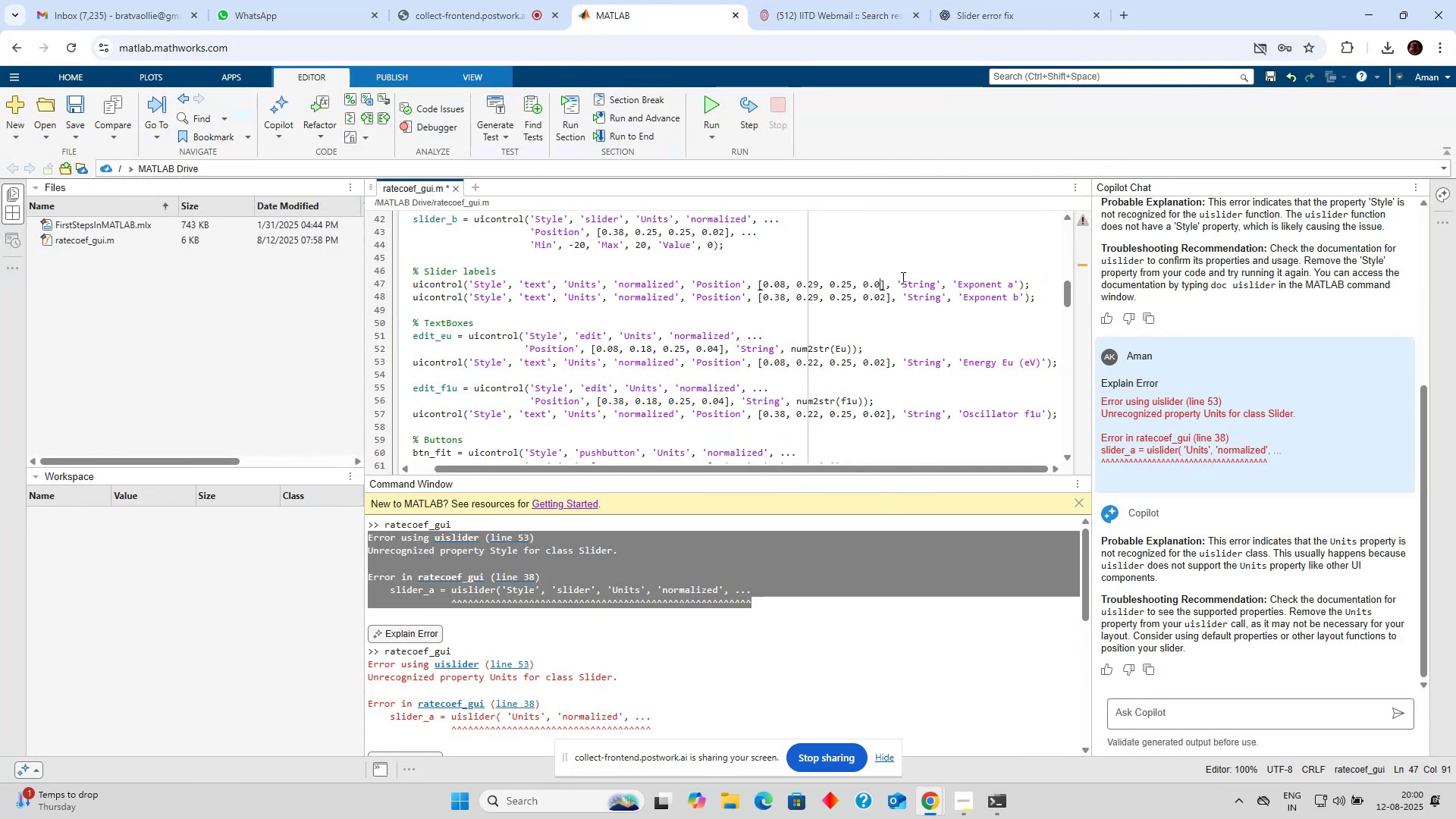 
key(Backspace)
 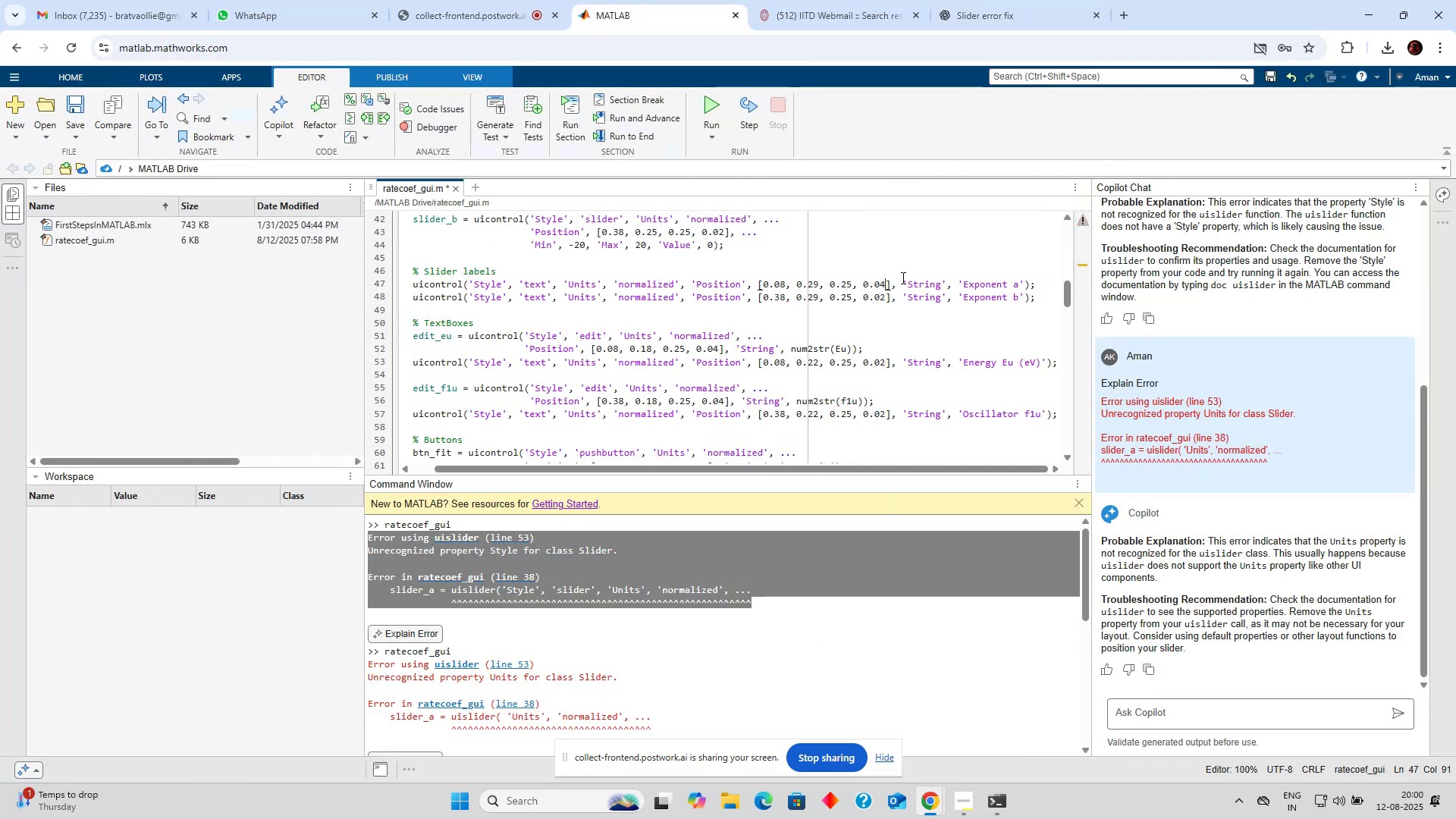 
key(4)
 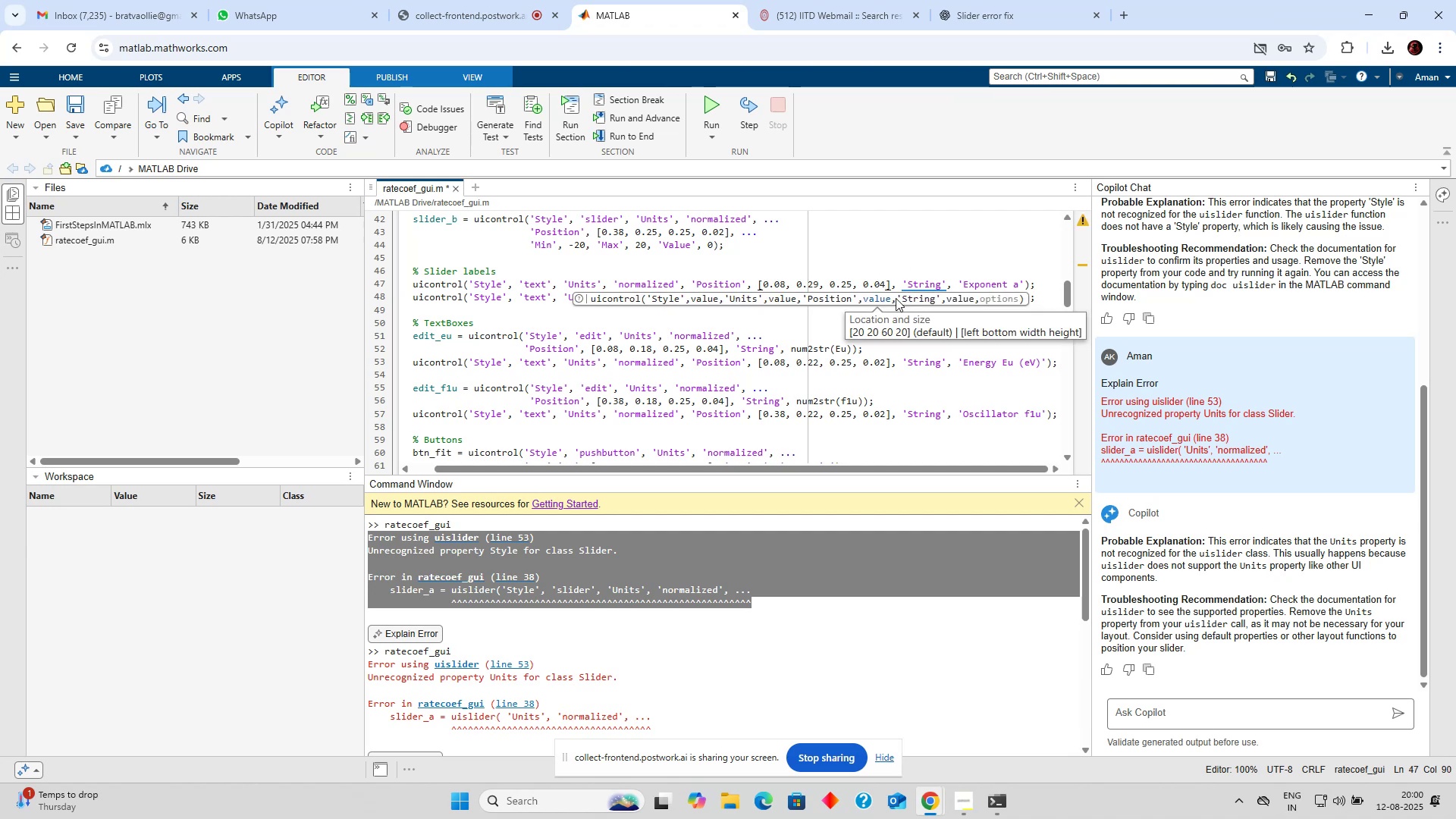 
left_click([883, 293])
 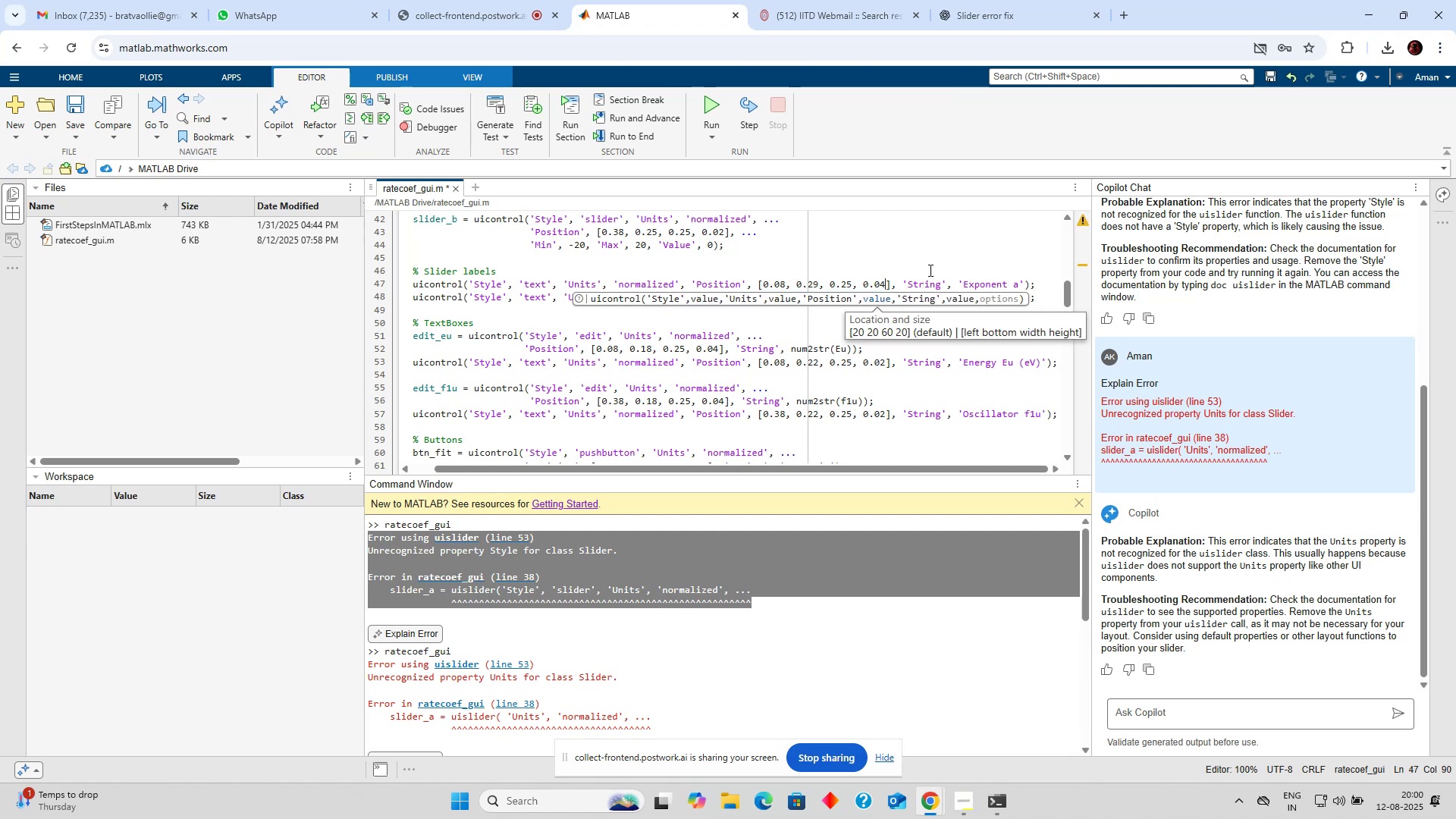 
left_click([930, 268])
 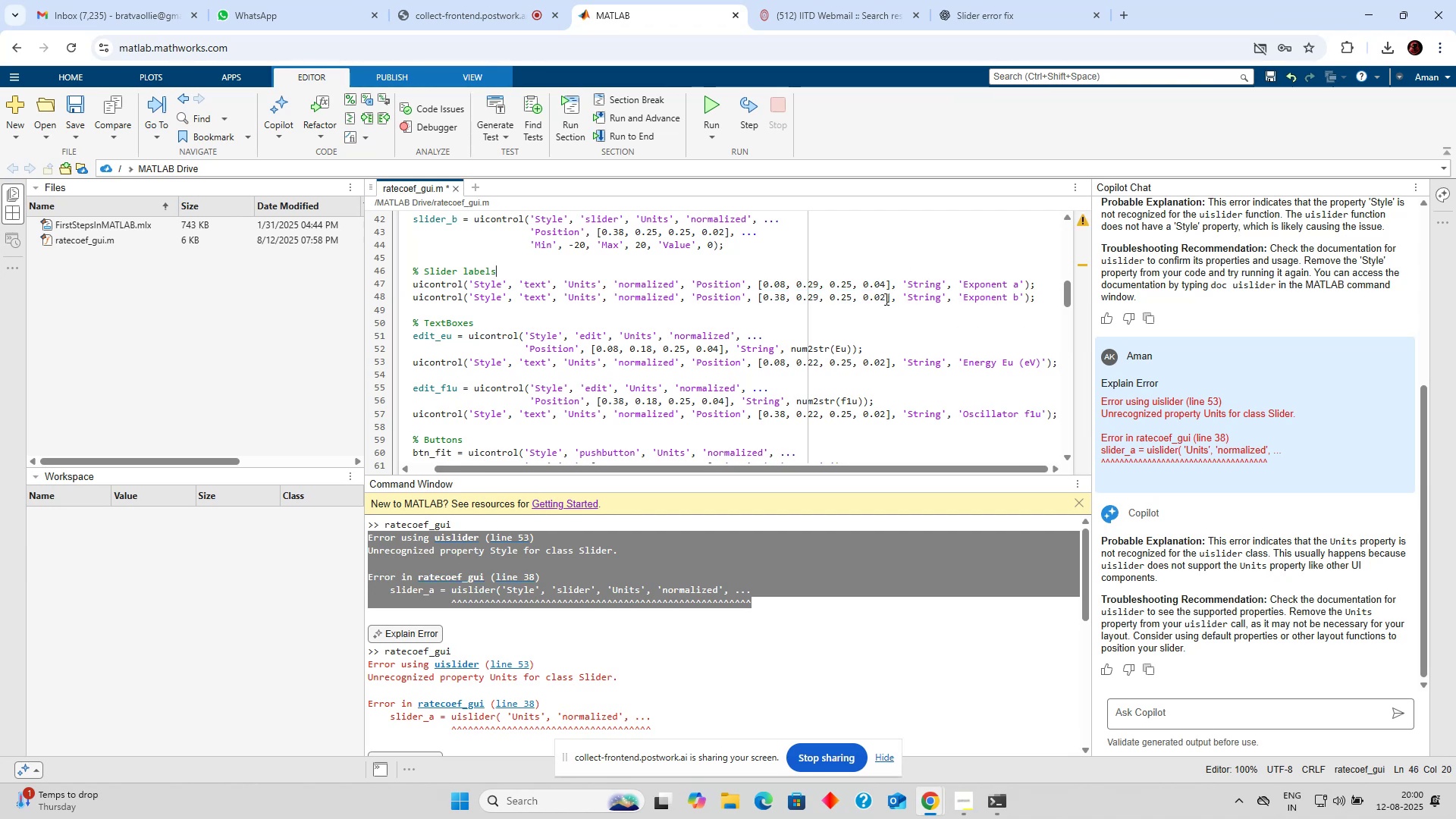 
left_click([885, 299])
 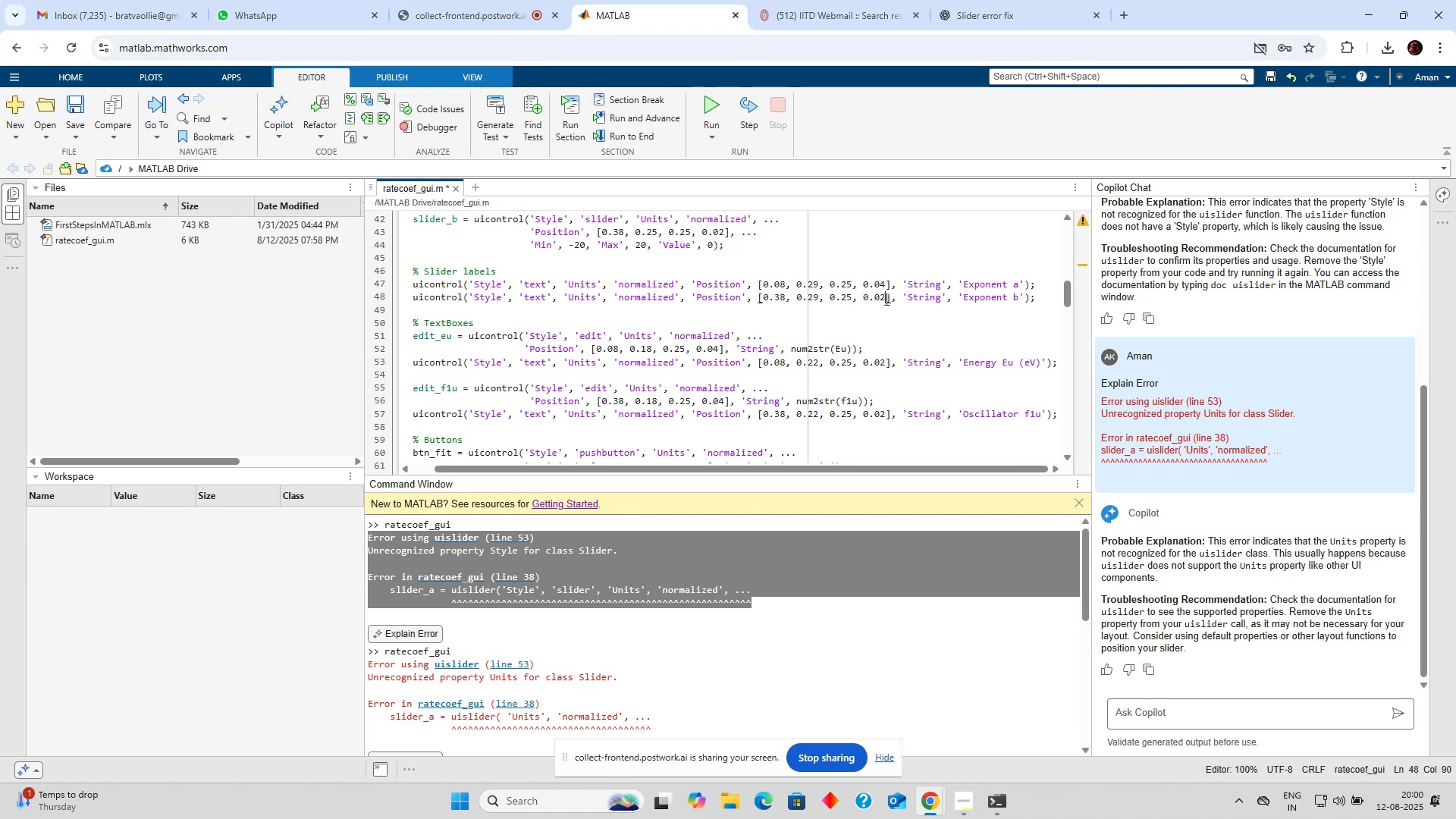 
key(Backspace)
 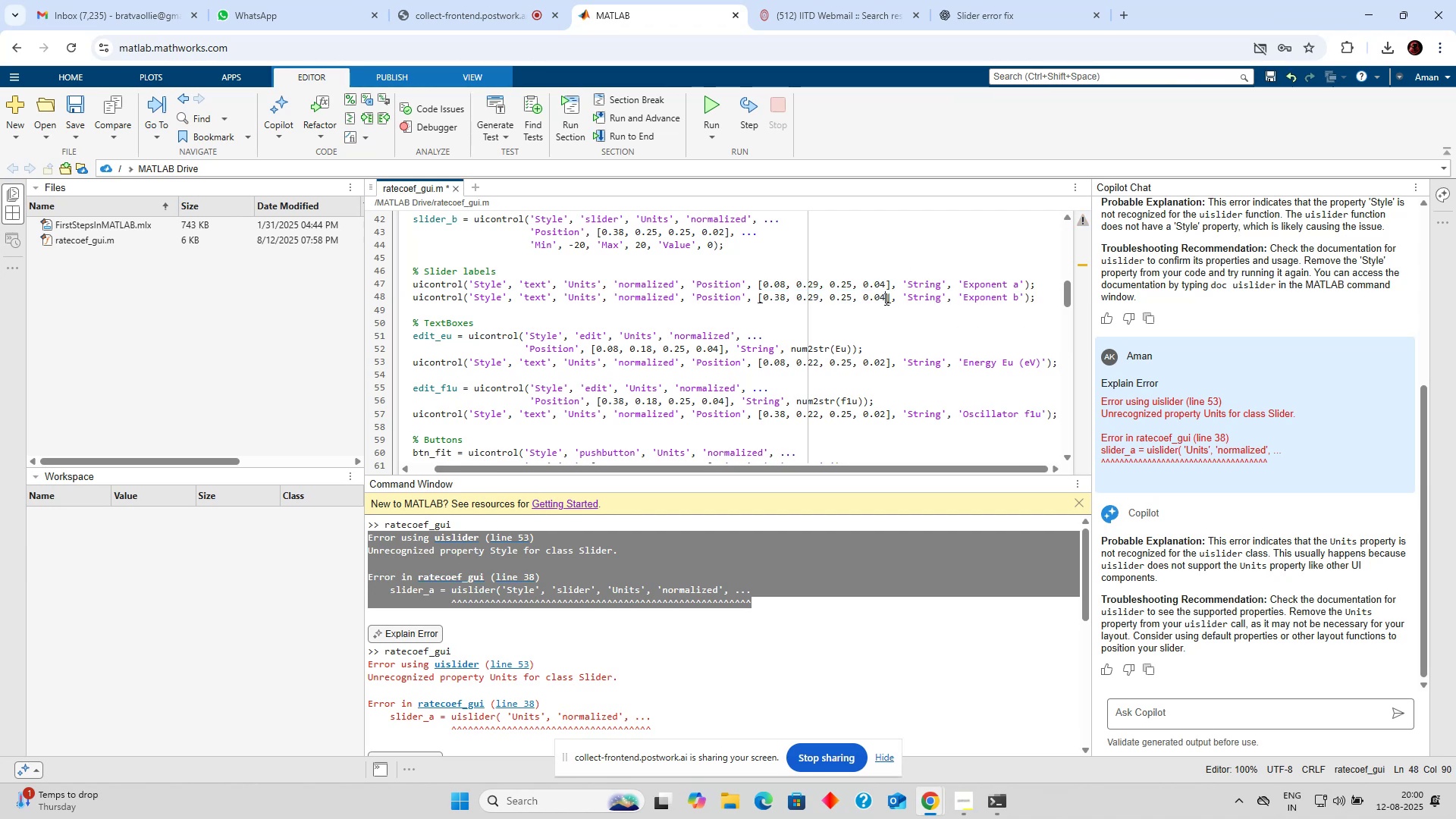 
key(4)
 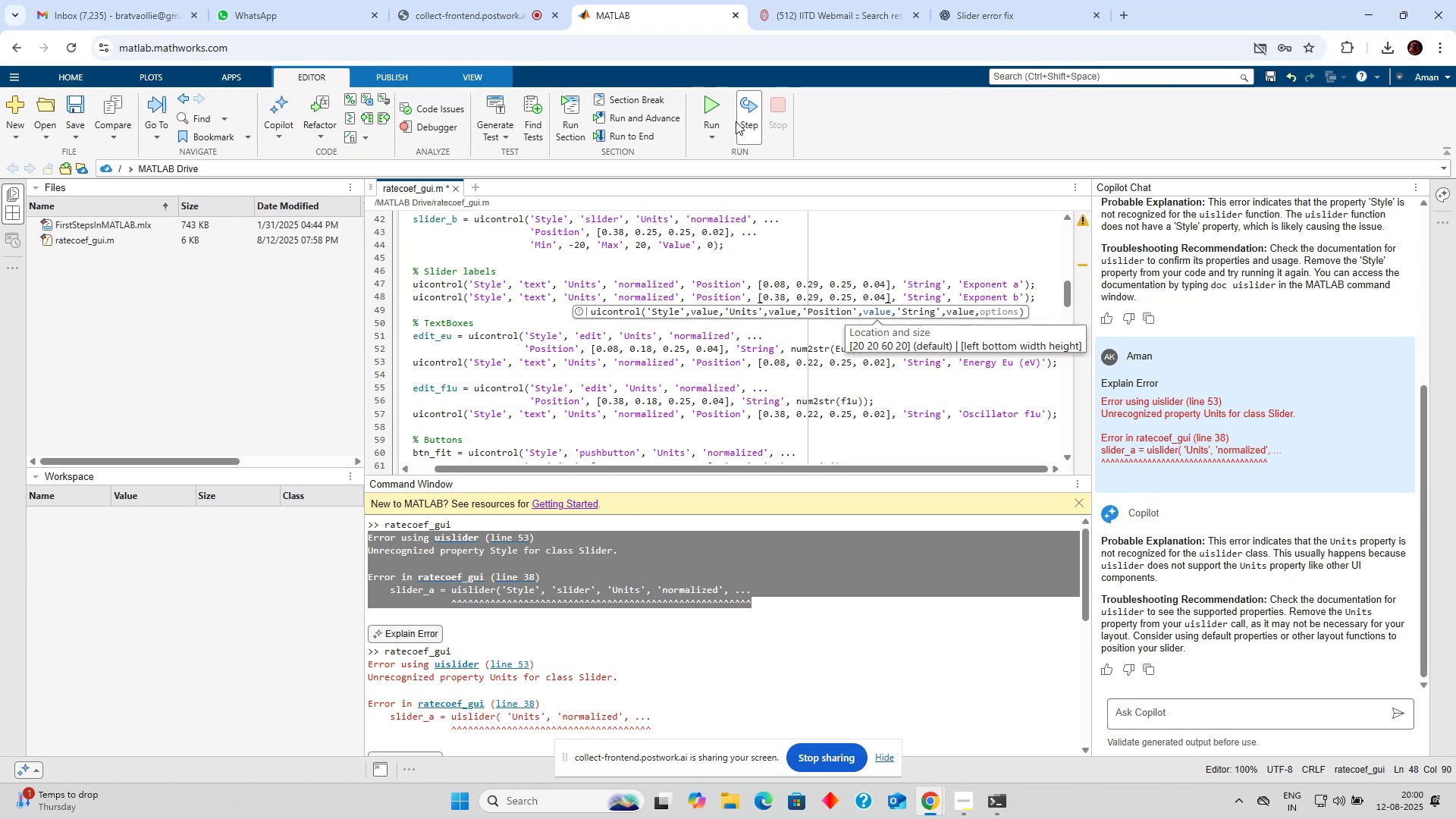 
left_click([721, 95])
 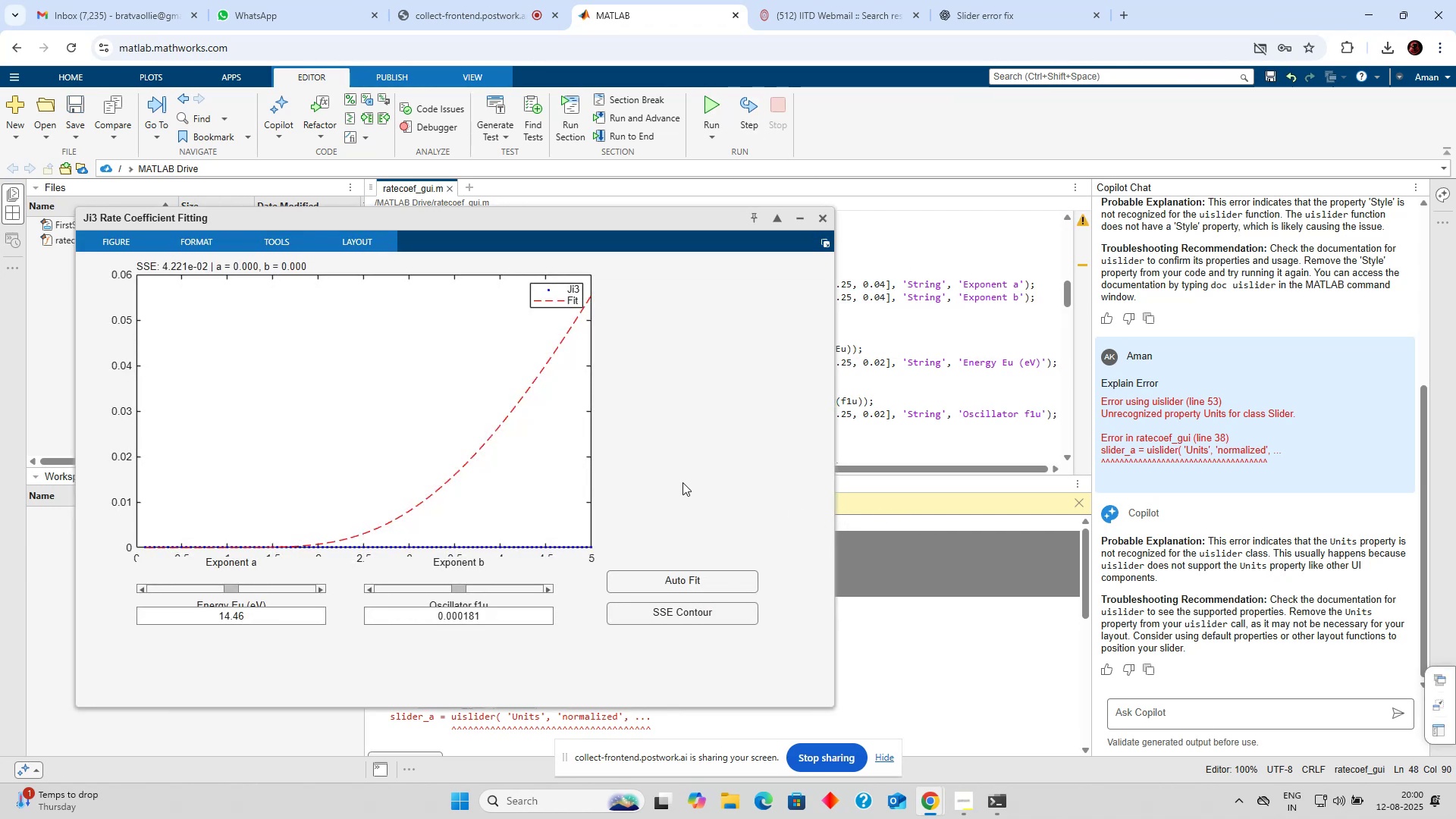 
wait(6.08)
 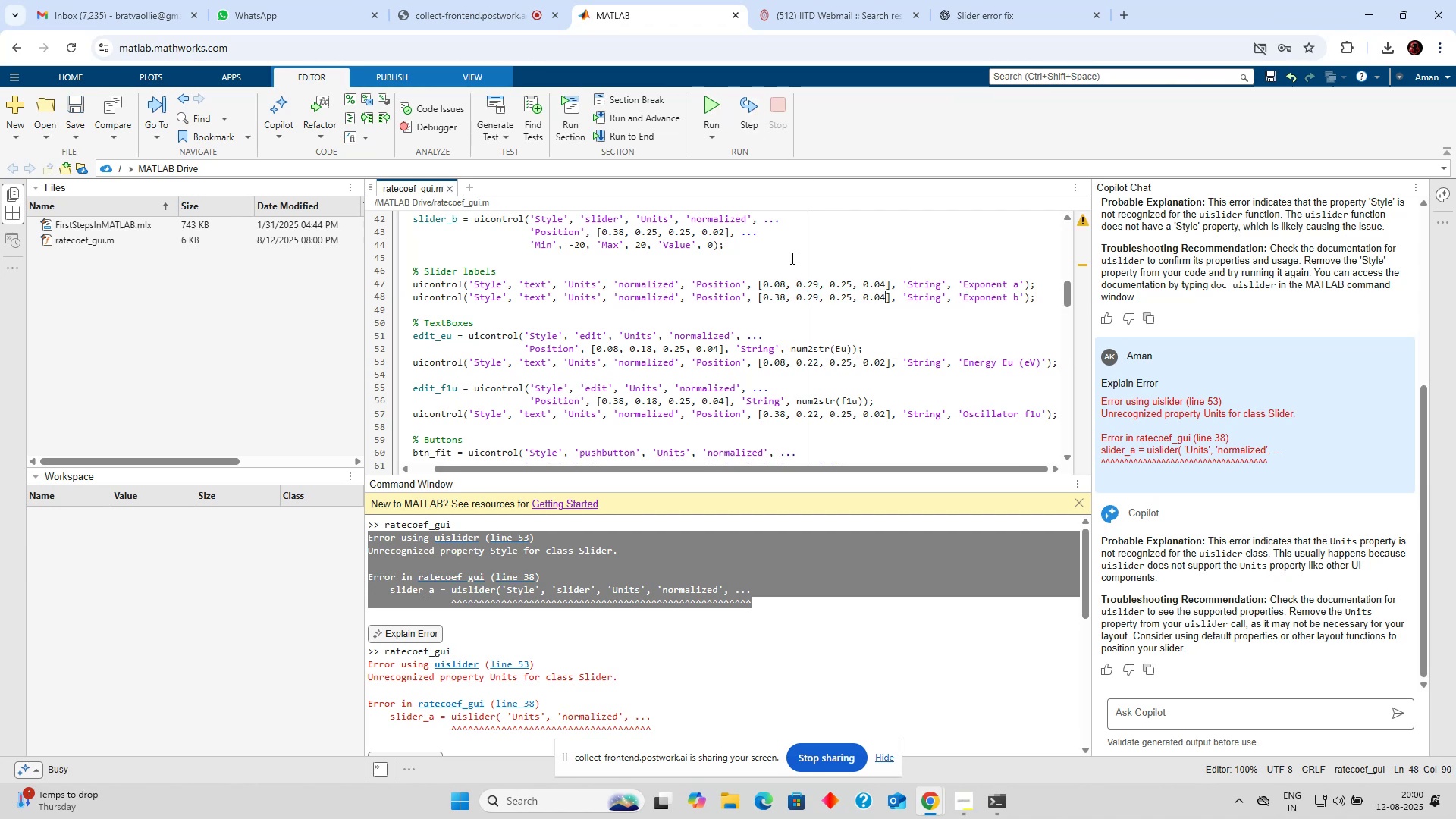 
left_click([682, 482])
 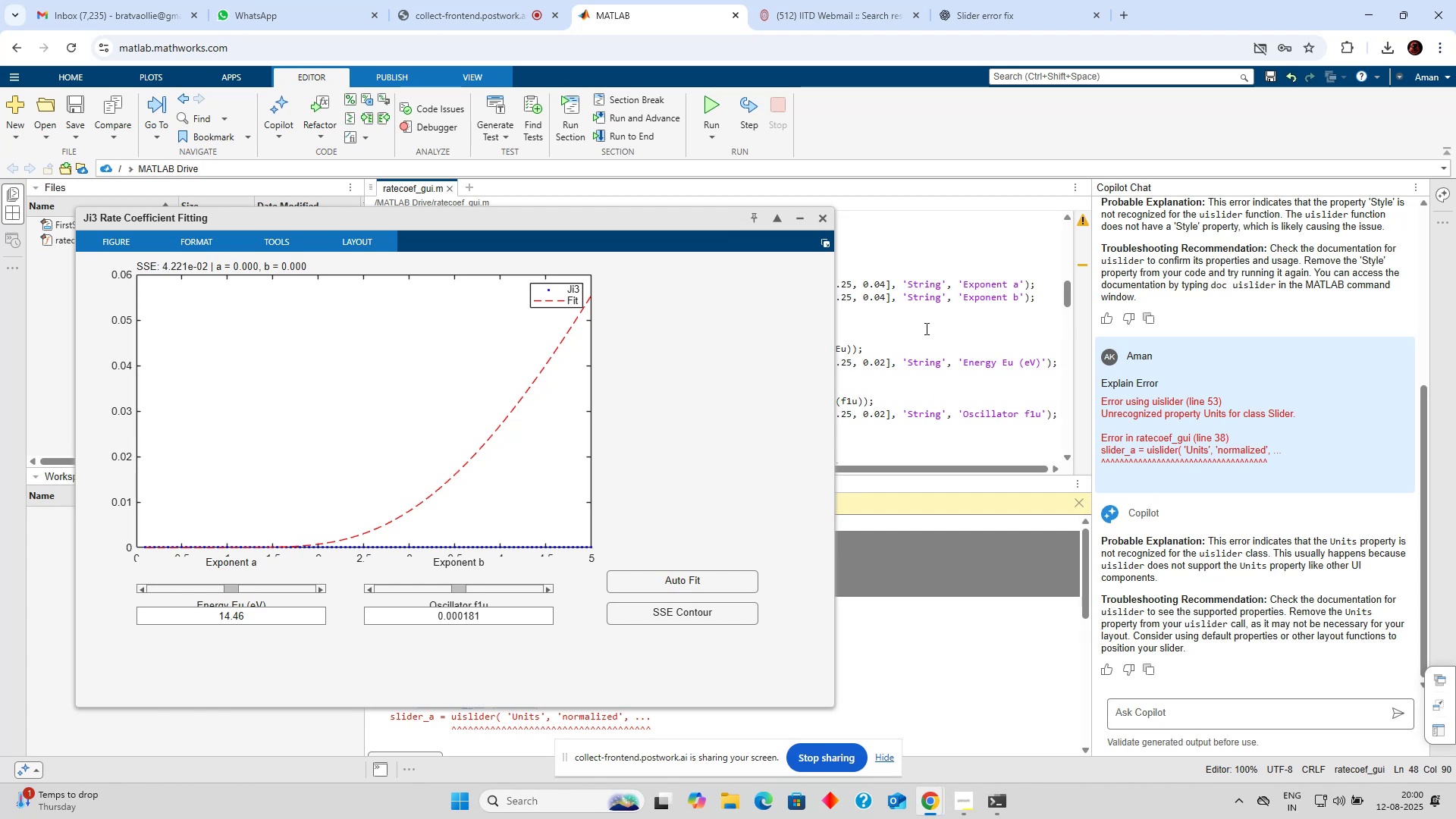 
left_click([924, 328])
 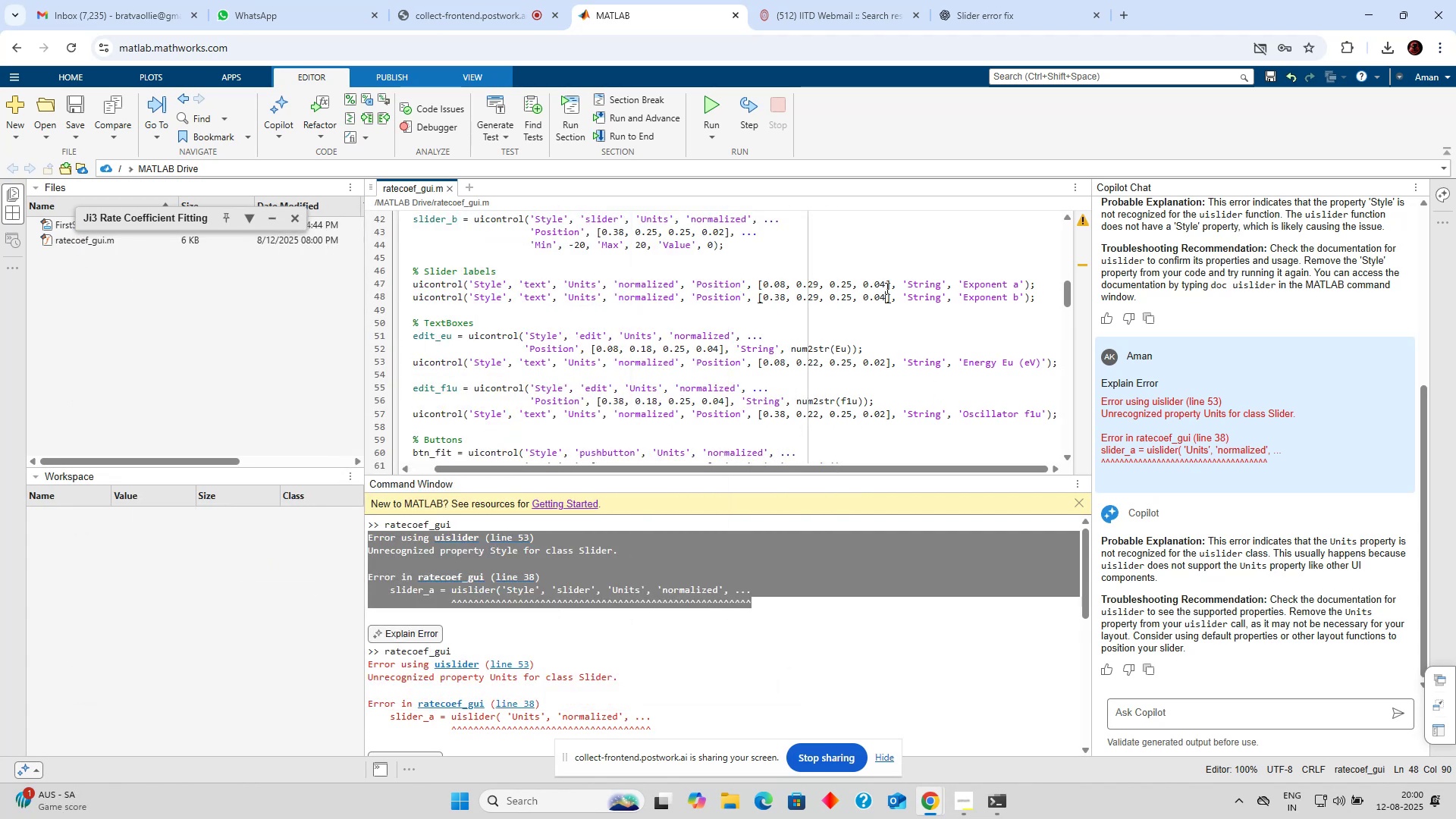 
double_click([883, 282])
 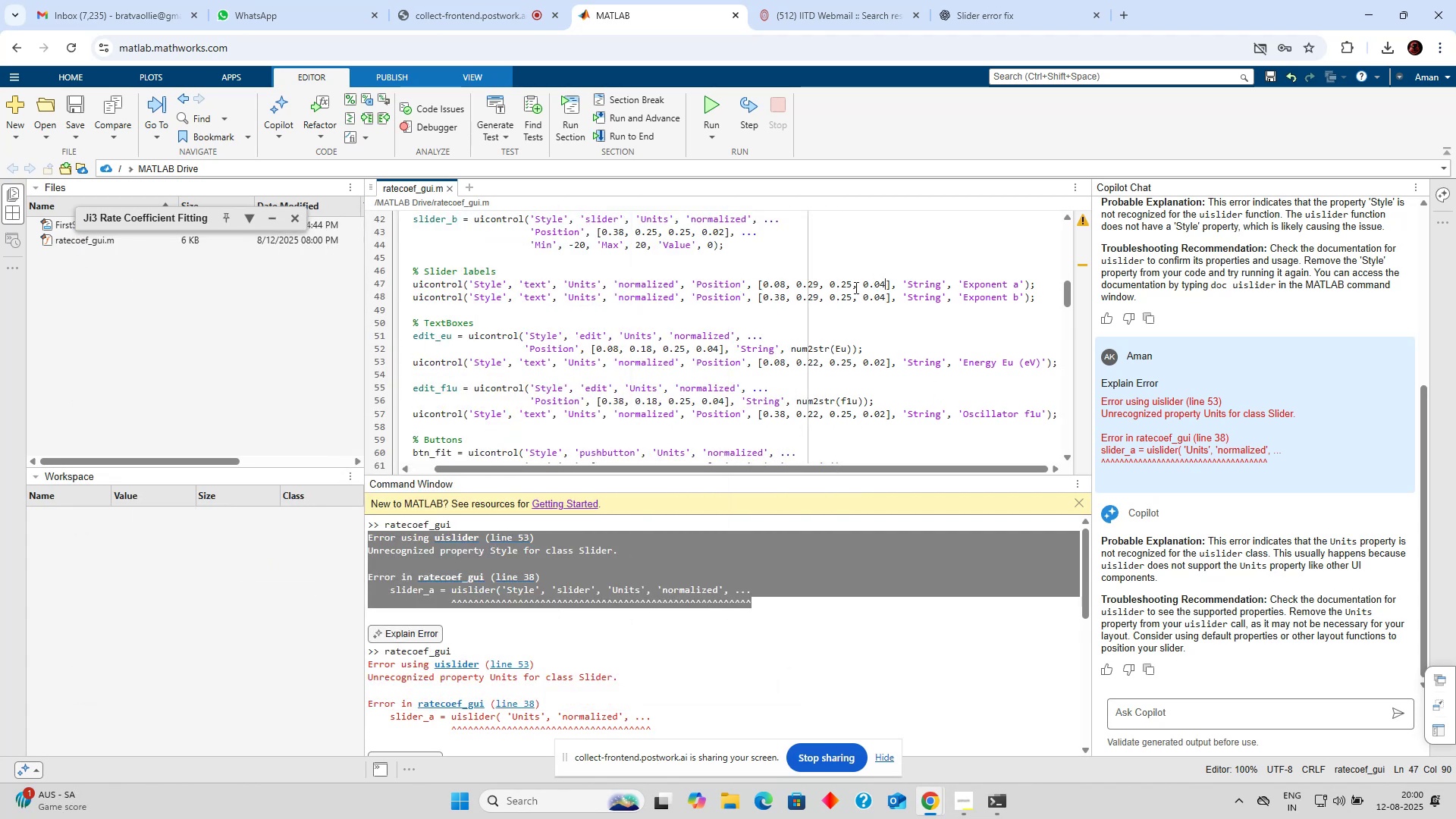 
left_click([817, 287])
 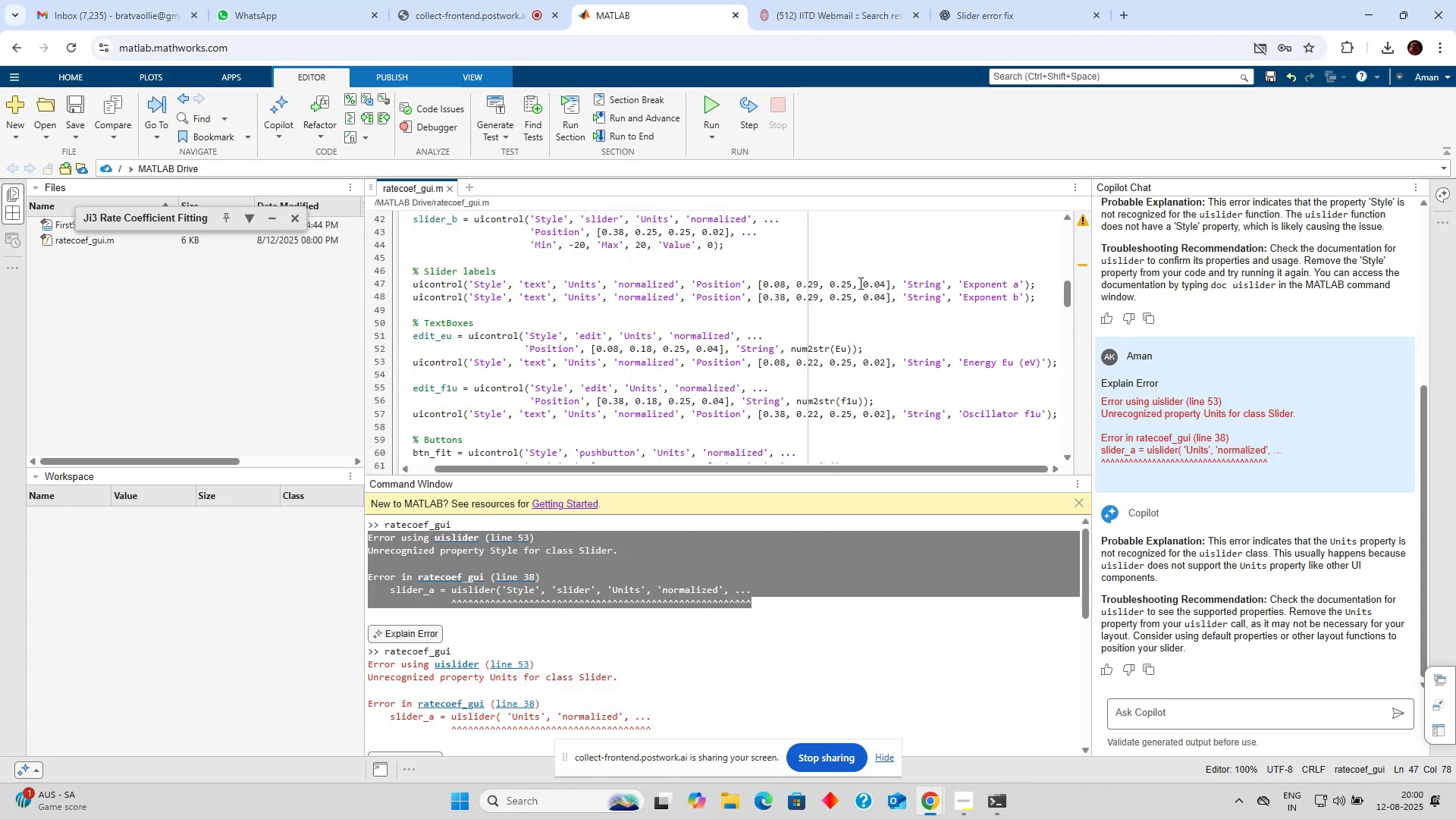 
key(Backspace)
 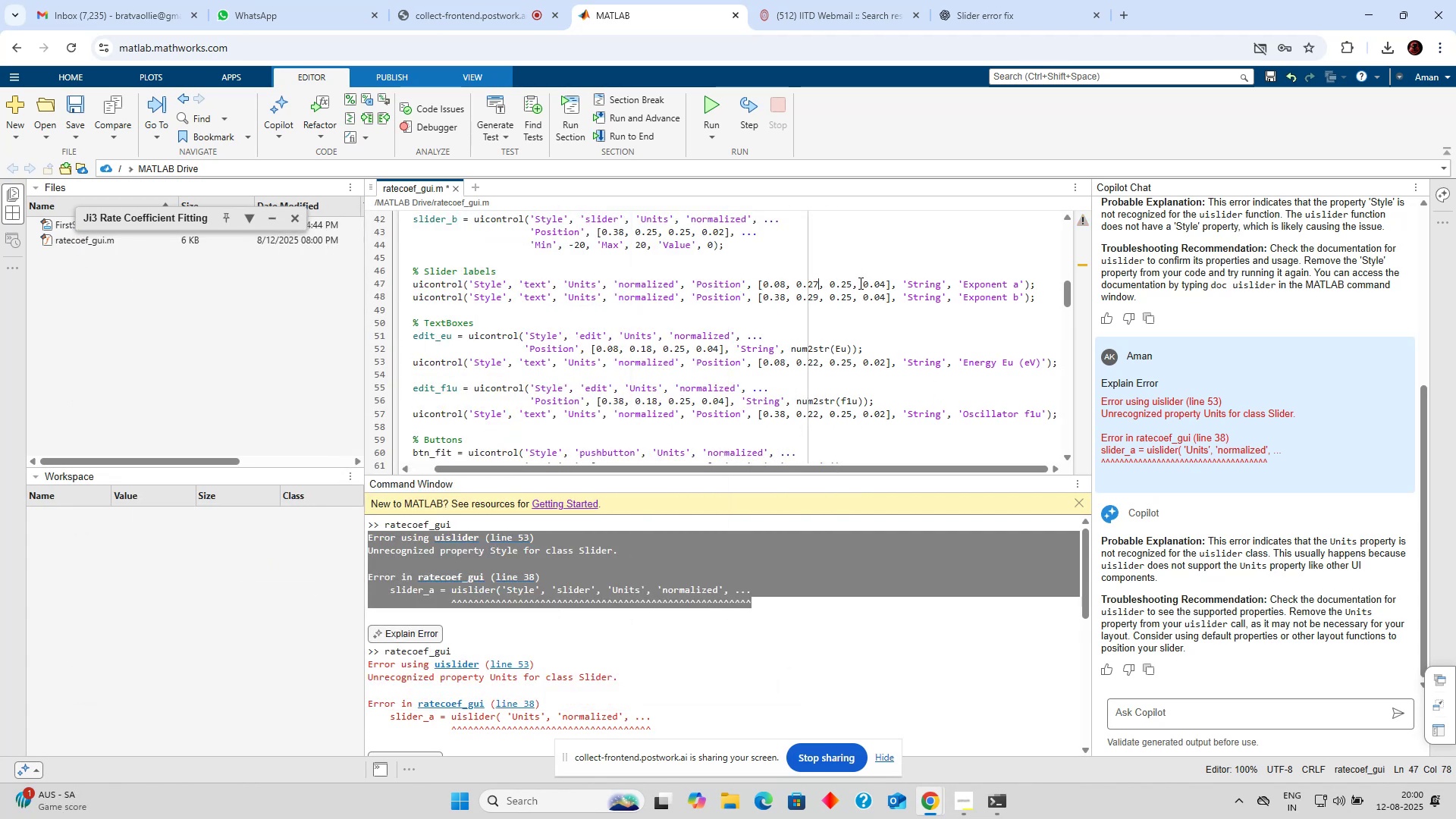 
key(7)
 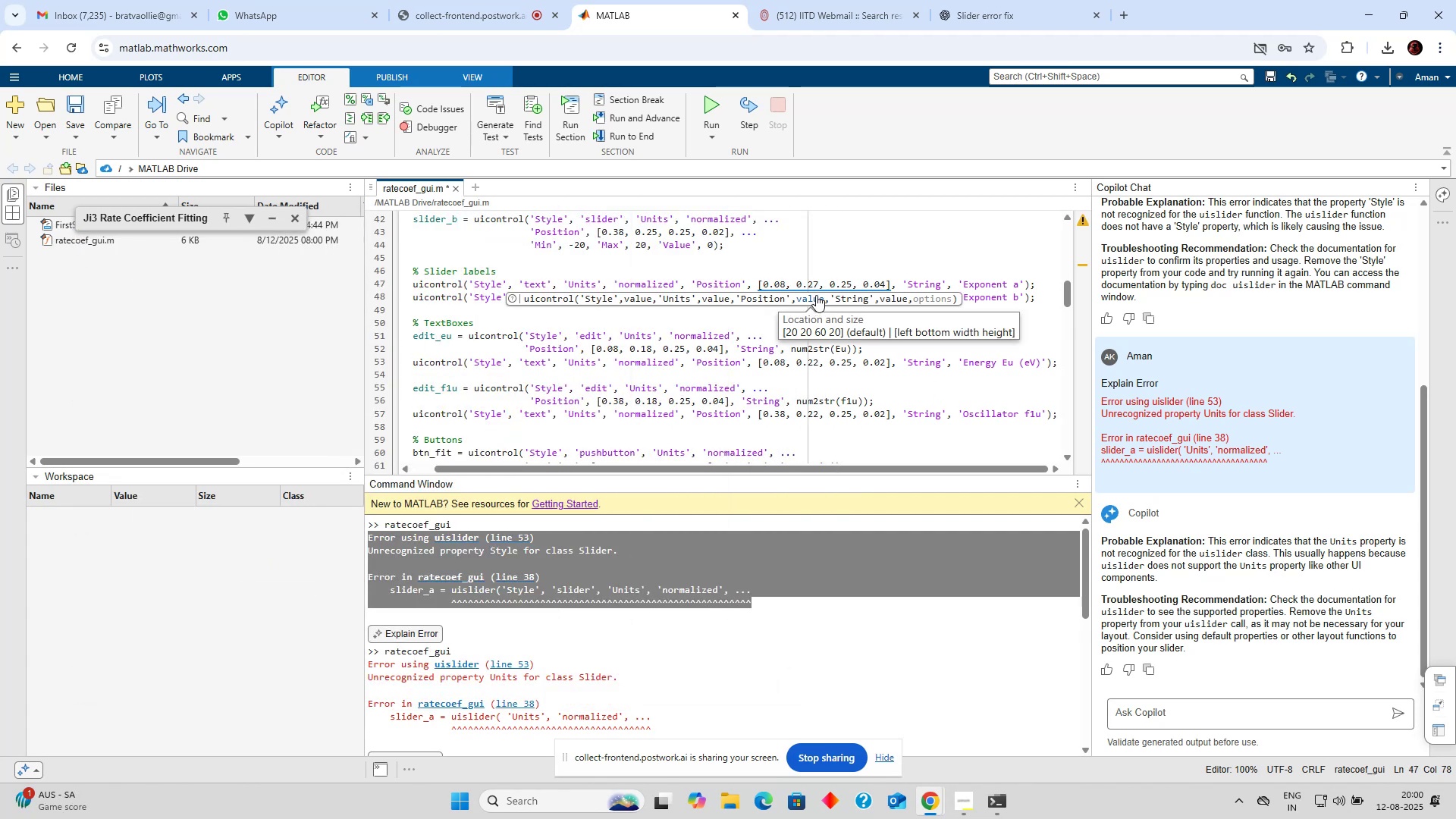 
left_click([835, 271])
 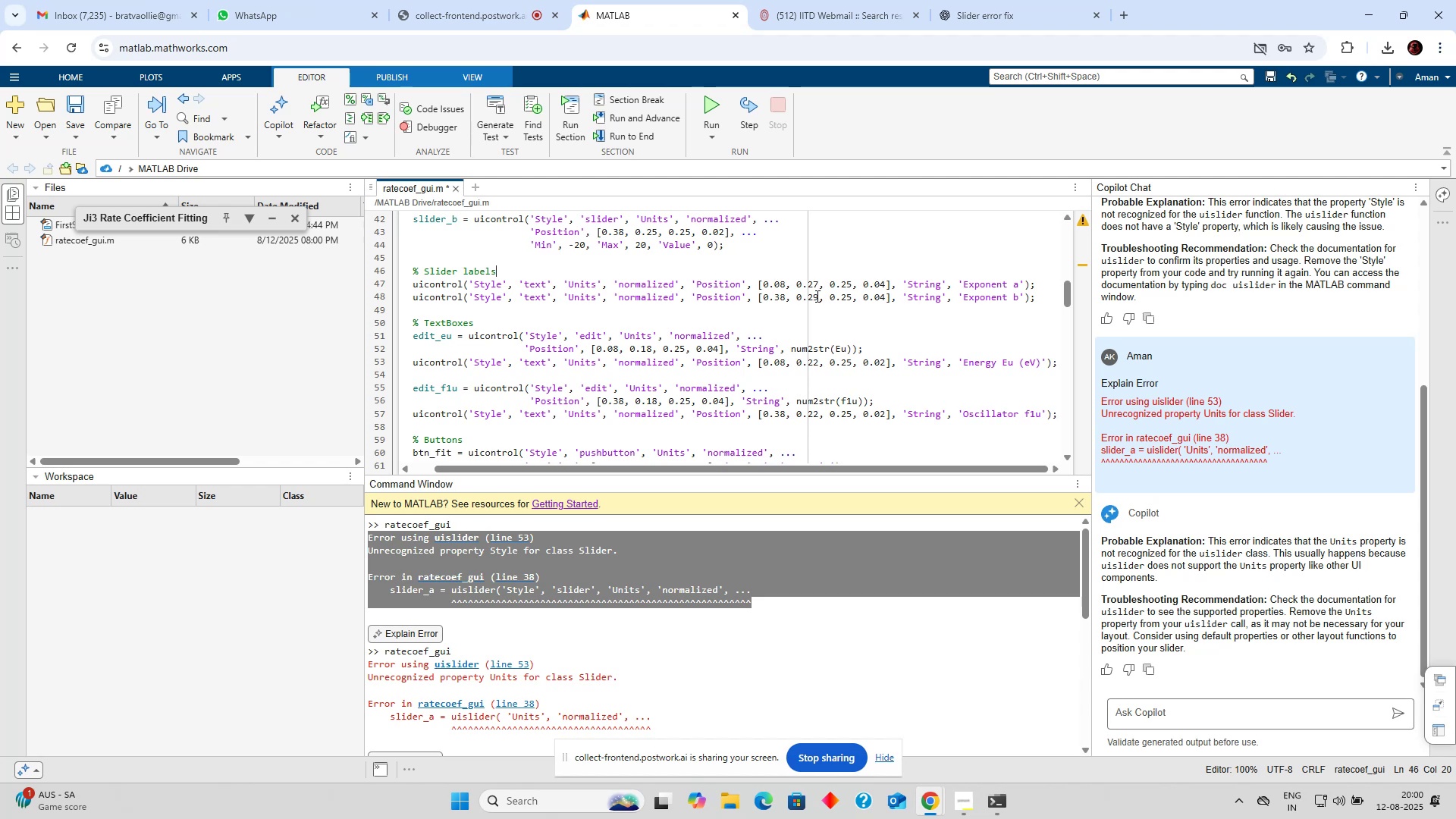 
left_click([816, 296])
 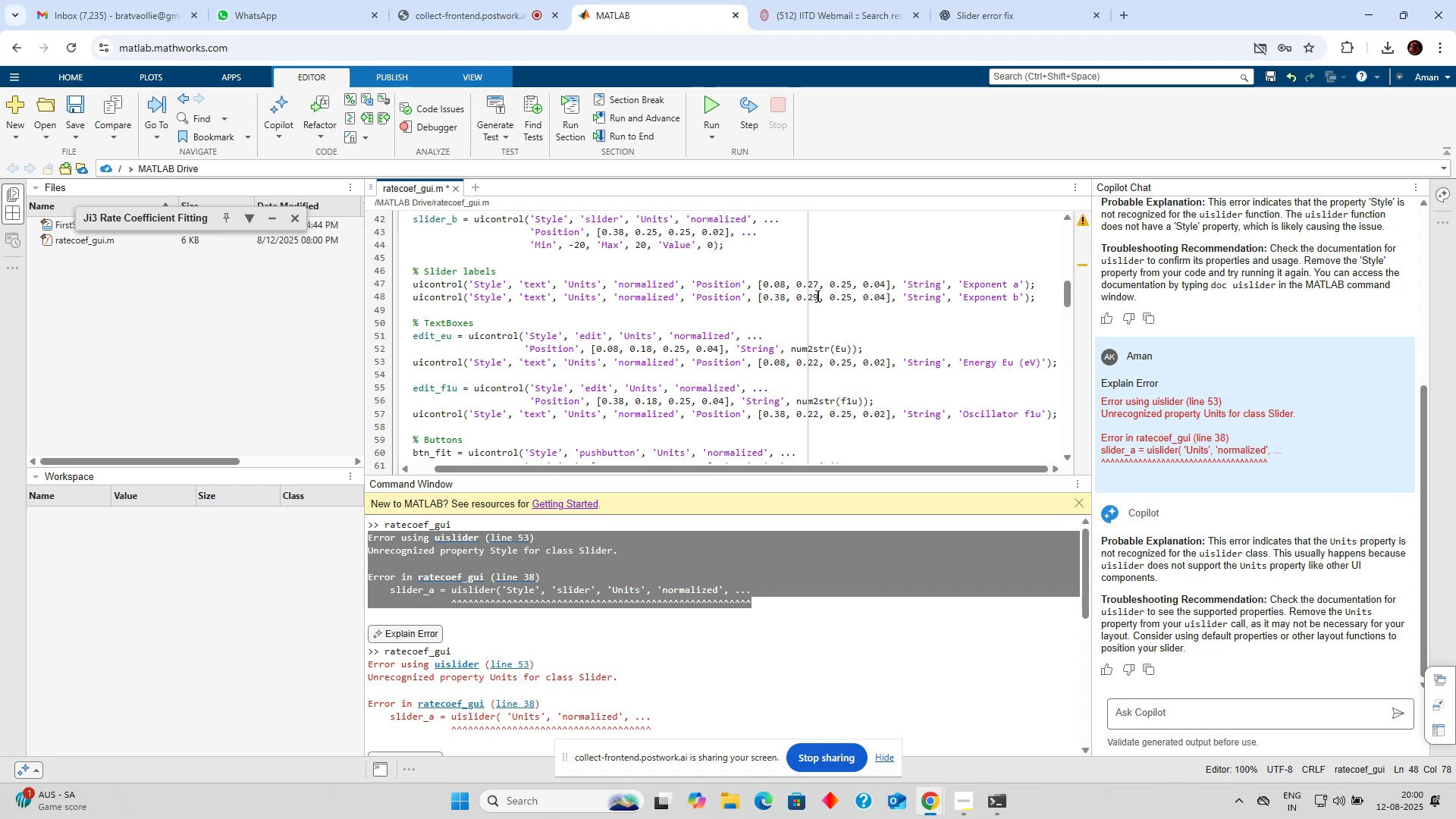 
key(Backspace)
 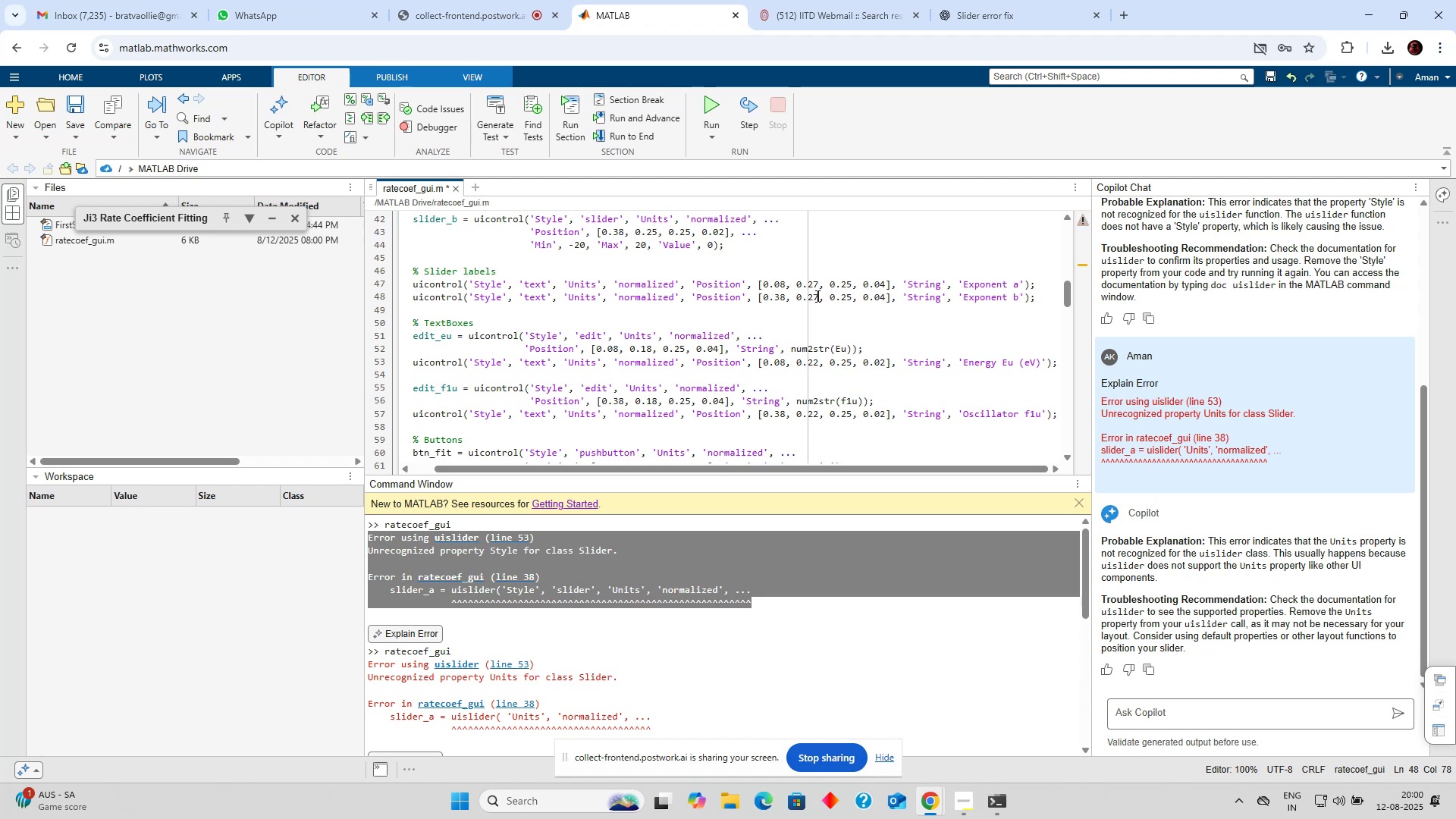 
key(7)
 